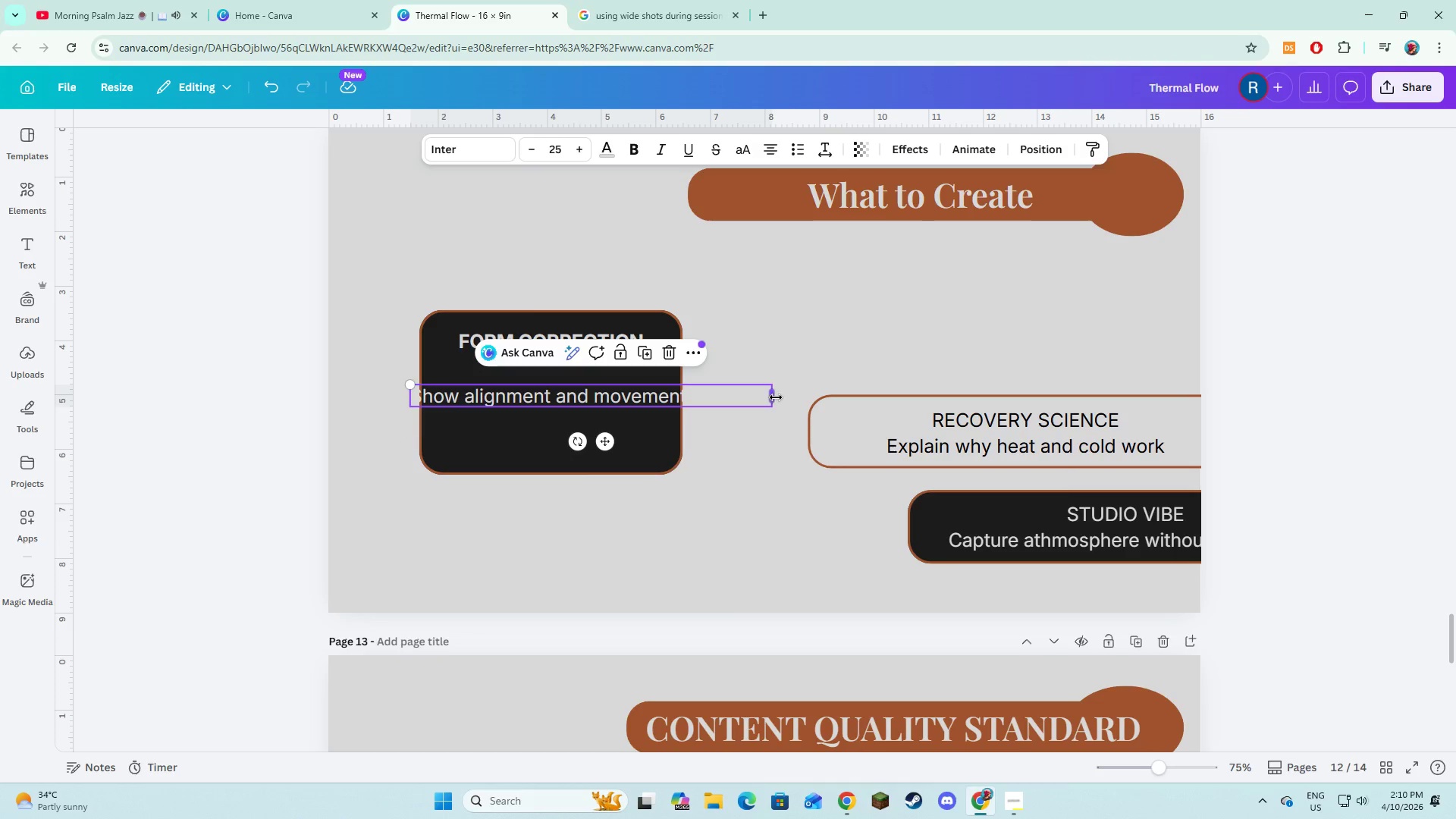 
left_click_drag(start_coordinate=[776, 397], to_coordinate=[655, 408])
 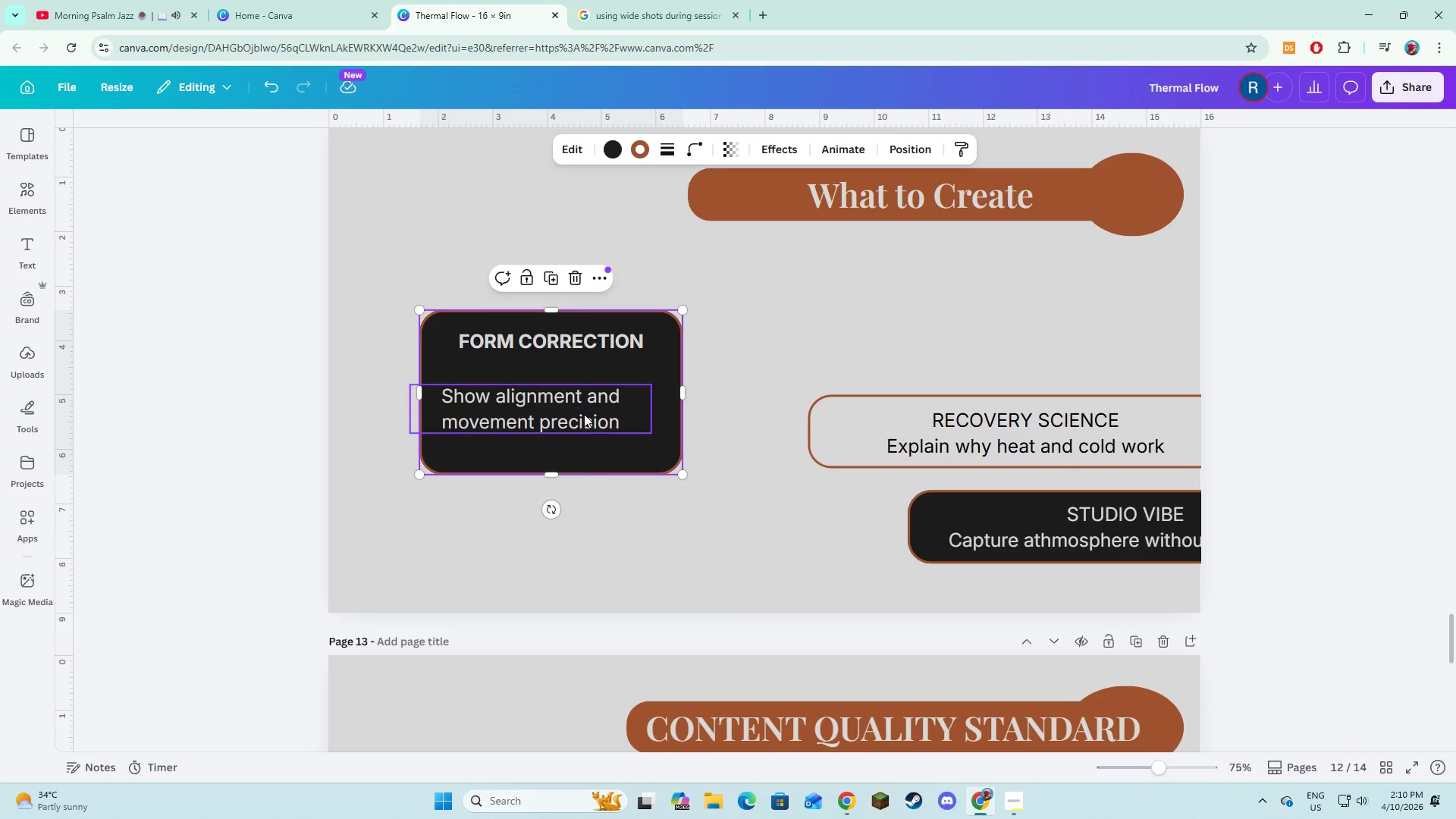 
double_click([584, 414])
 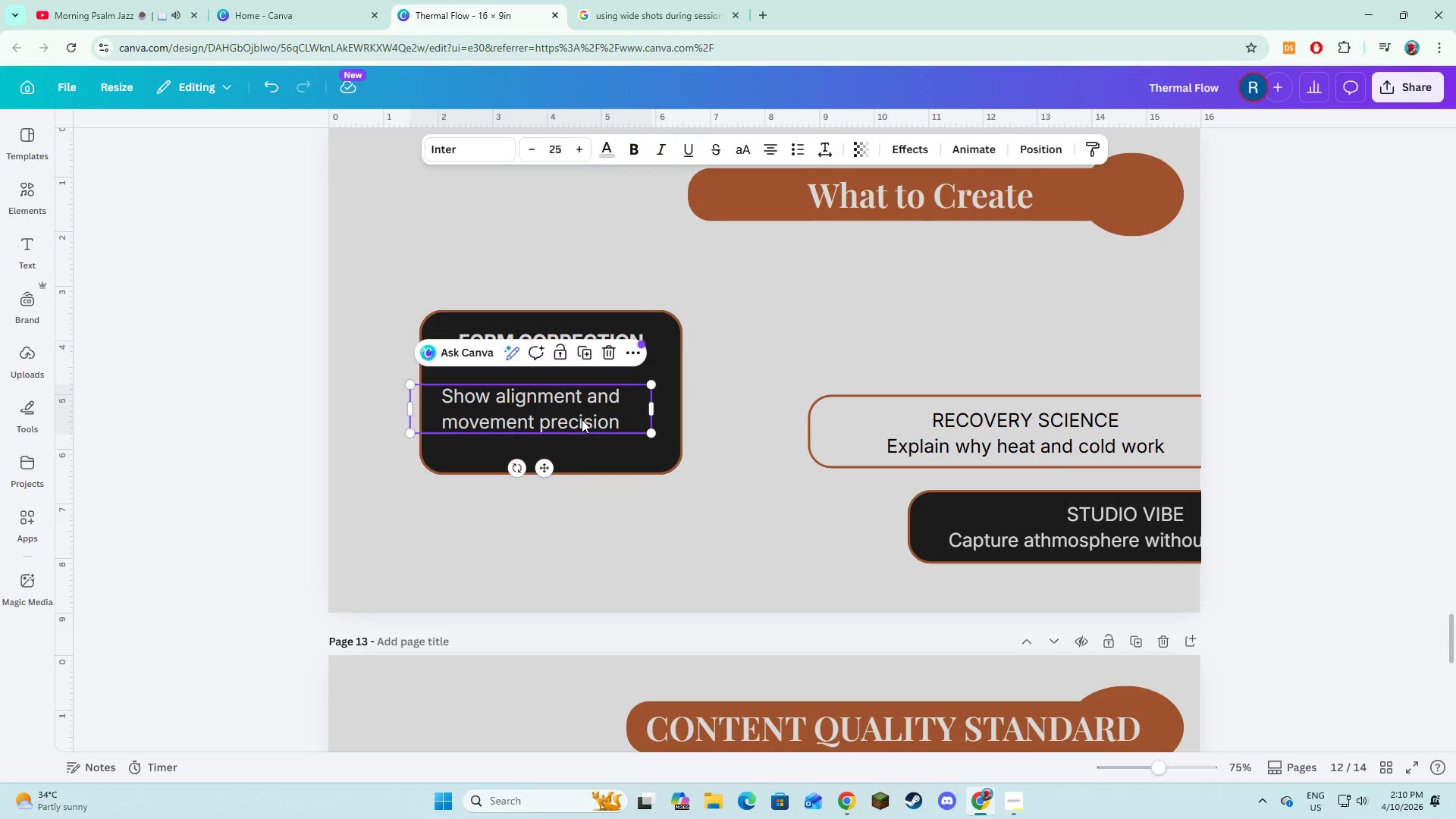 
left_click_drag(start_coordinate=[582, 420], to_coordinate=[605, 422])
 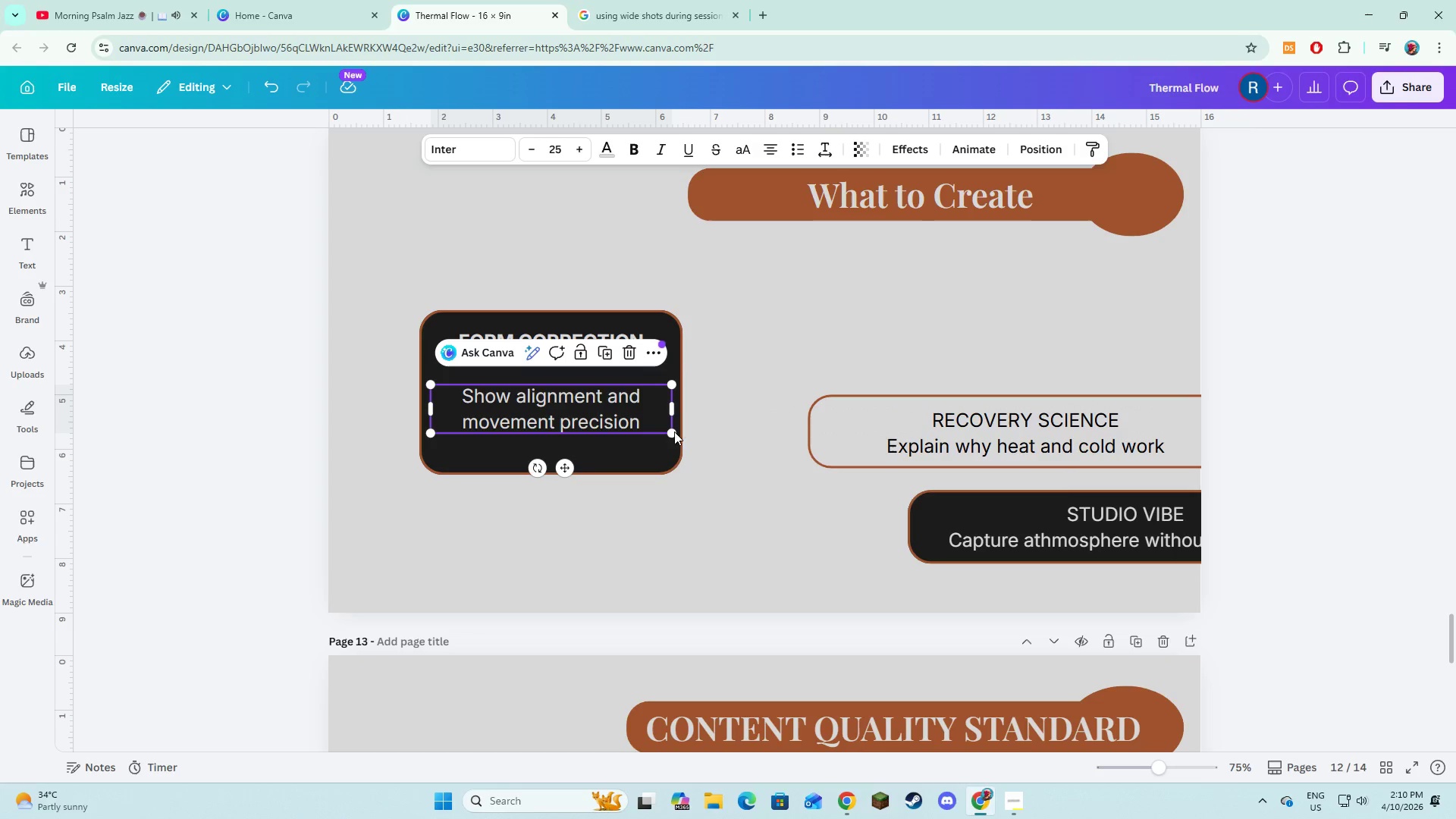 
left_click([693, 449])
 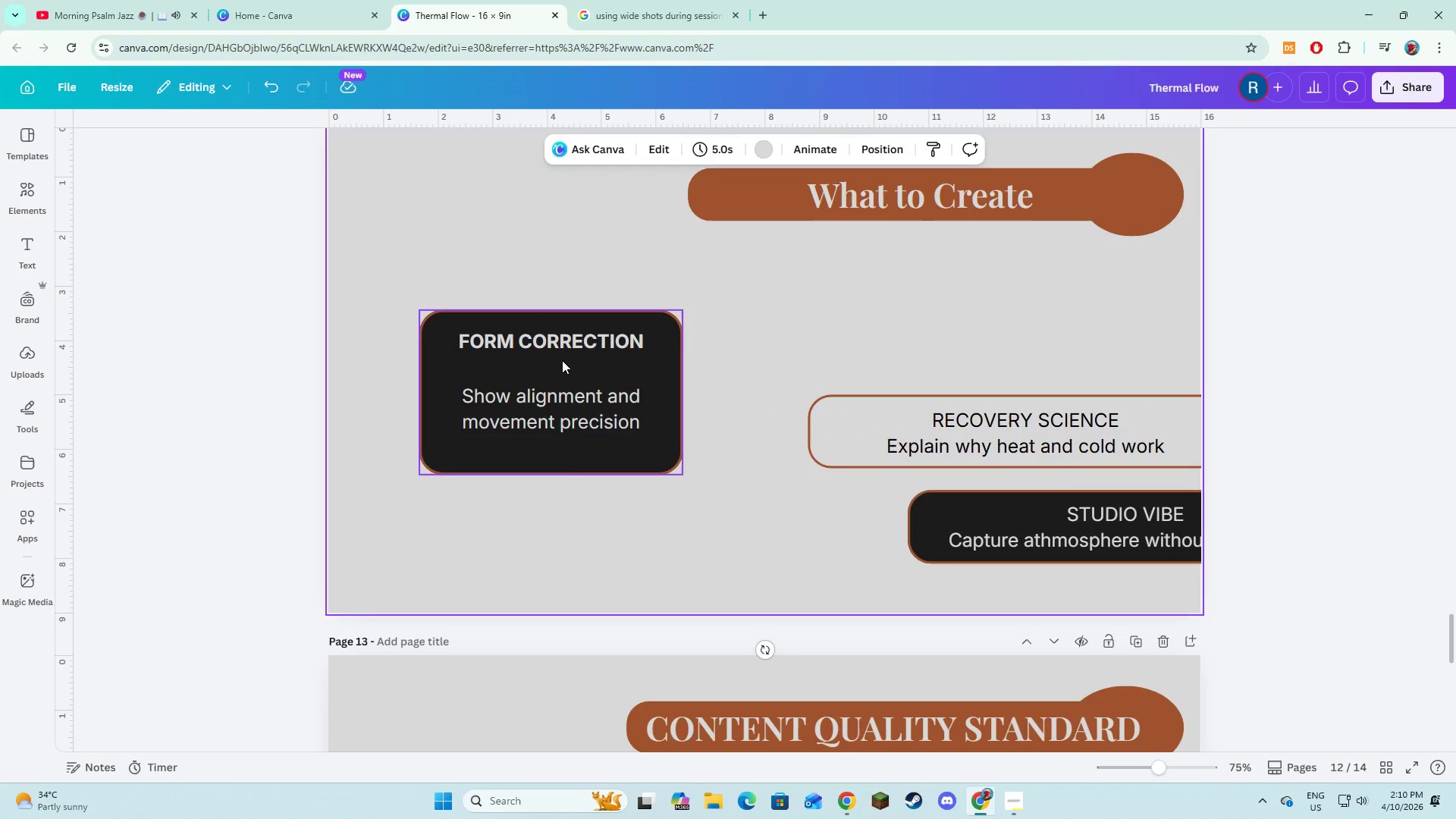 
key(Shift+ShiftLeft)
 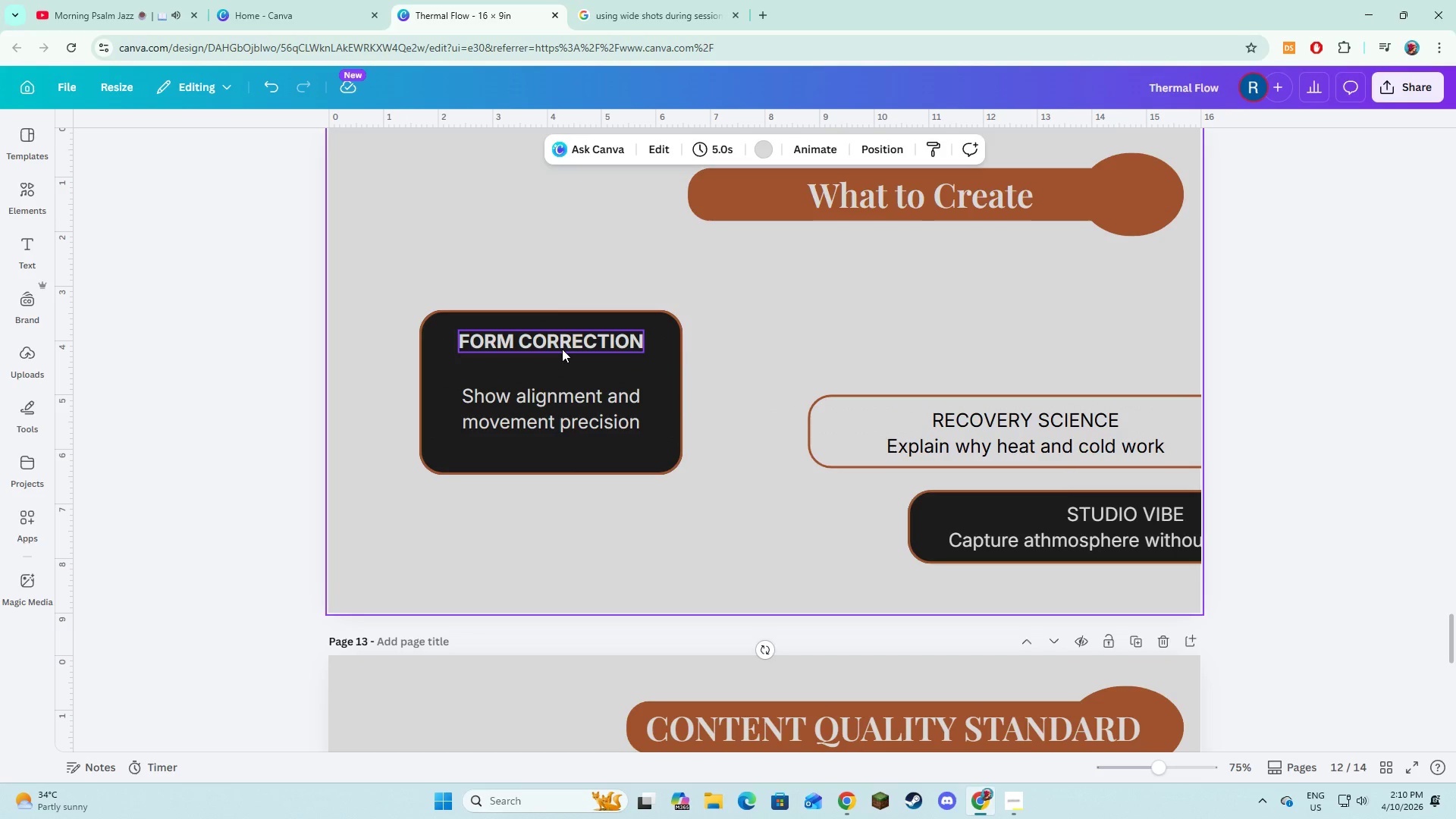 
left_click([562, 349])
 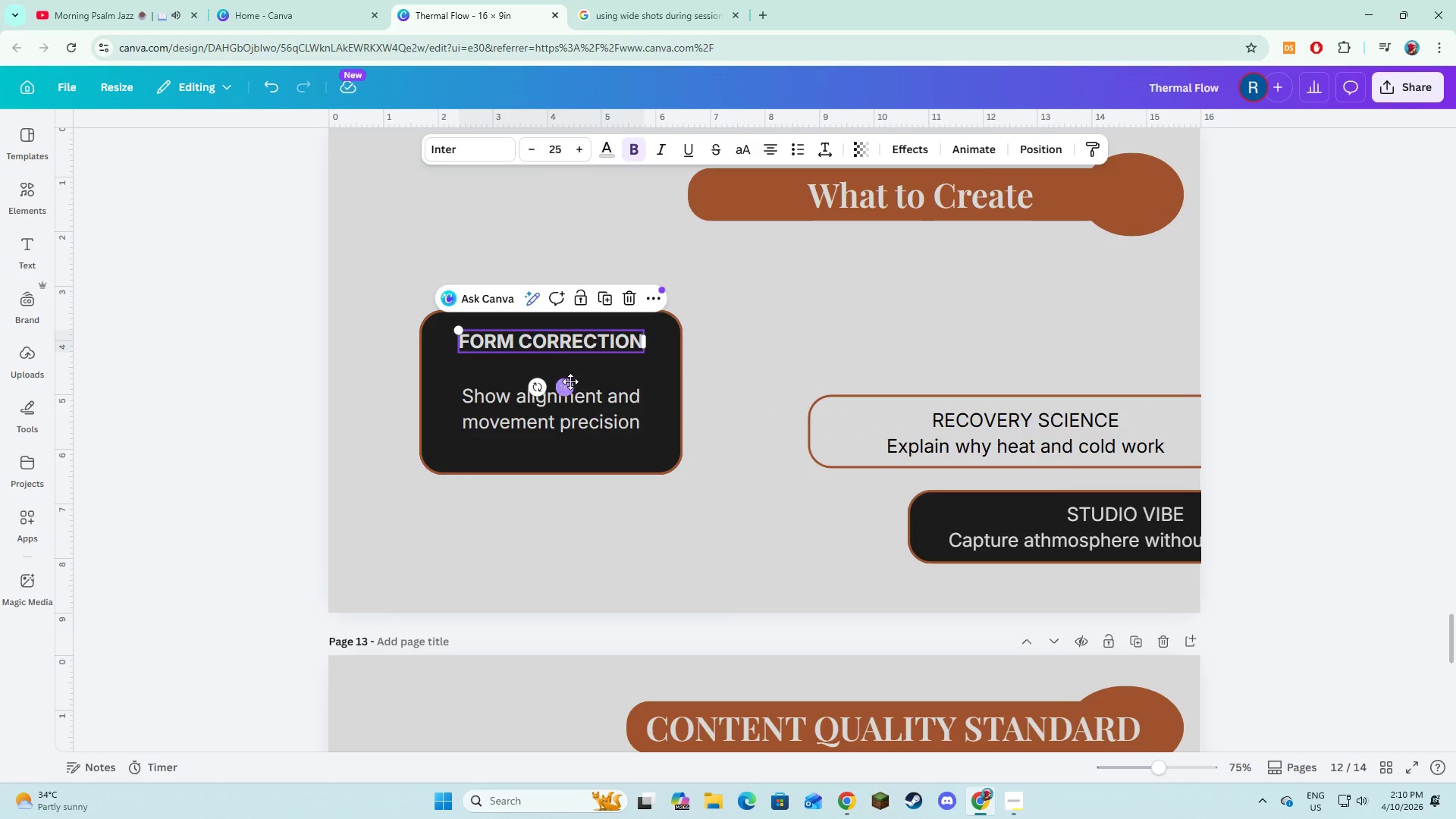 
left_click_drag(start_coordinate=[566, 384], to_coordinate=[565, 396])
 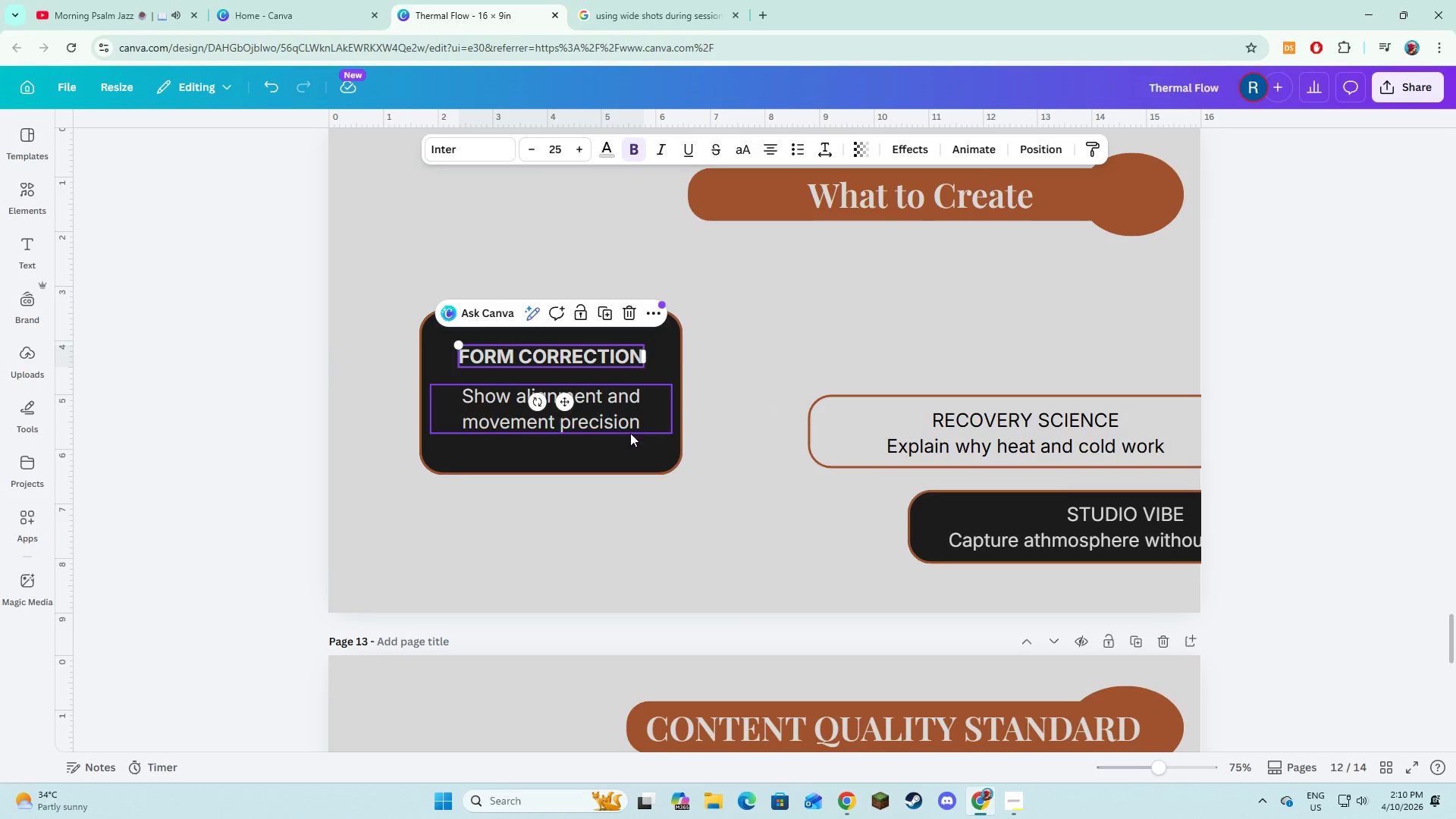 
hold_key(key=ShiftLeft, duration=1.5)
left_click([610, 416])
 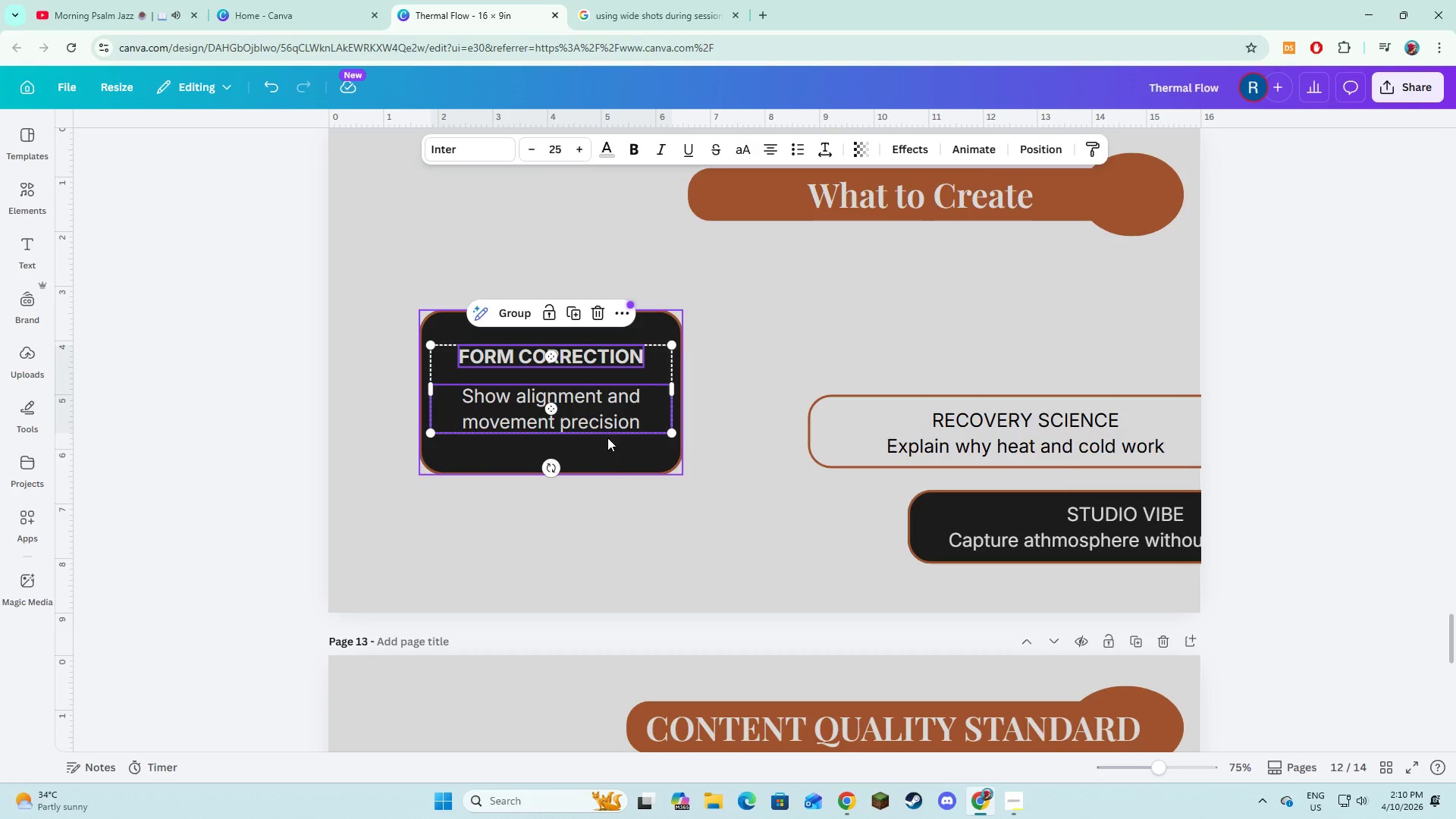 
left_click([607, 455])
 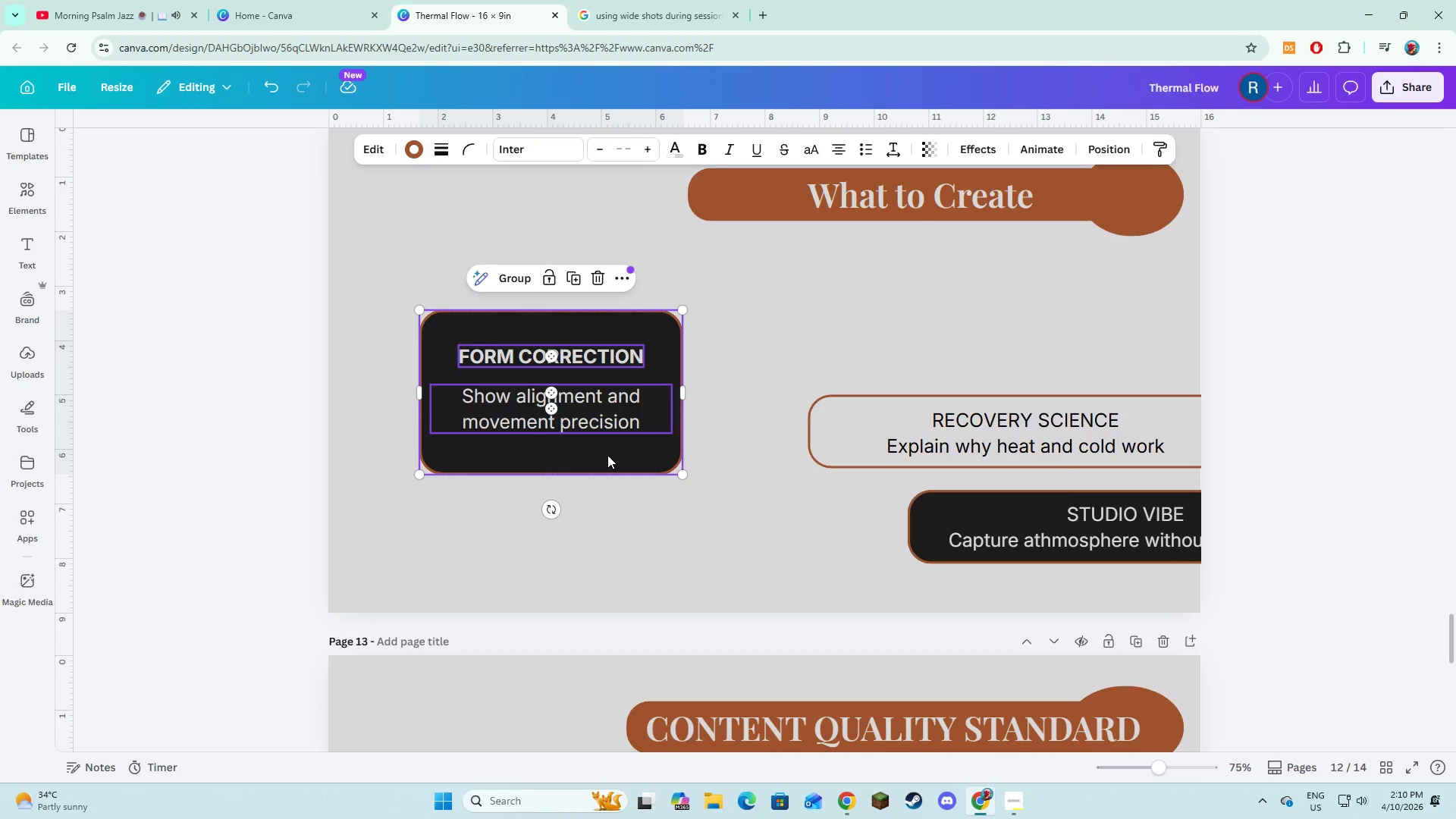 
left_click_drag(start_coordinate=[607, 455], to_coordinate=[576, 509])
 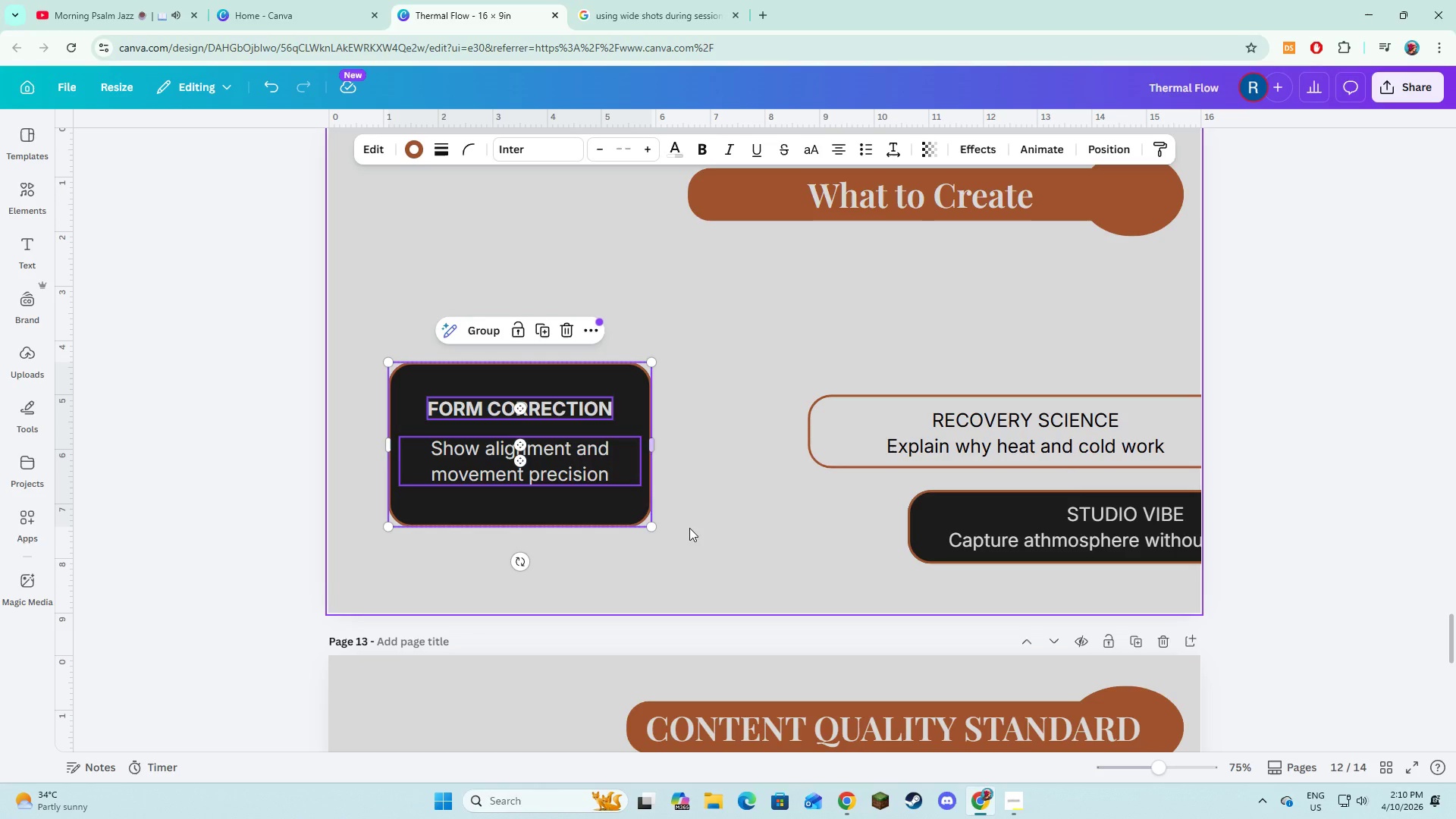 
left_click([694, 533])
 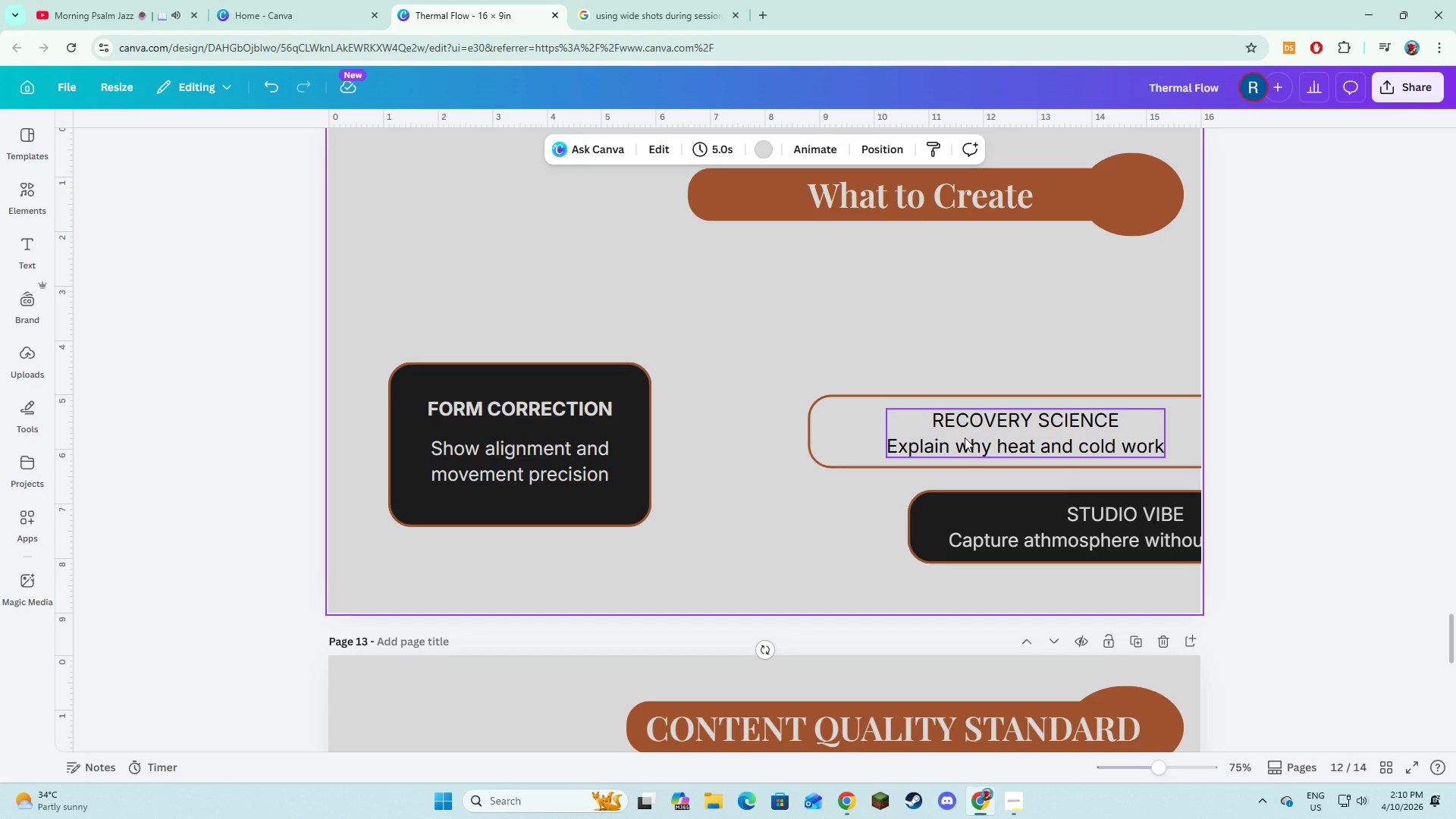 
left_click([839, 447])
 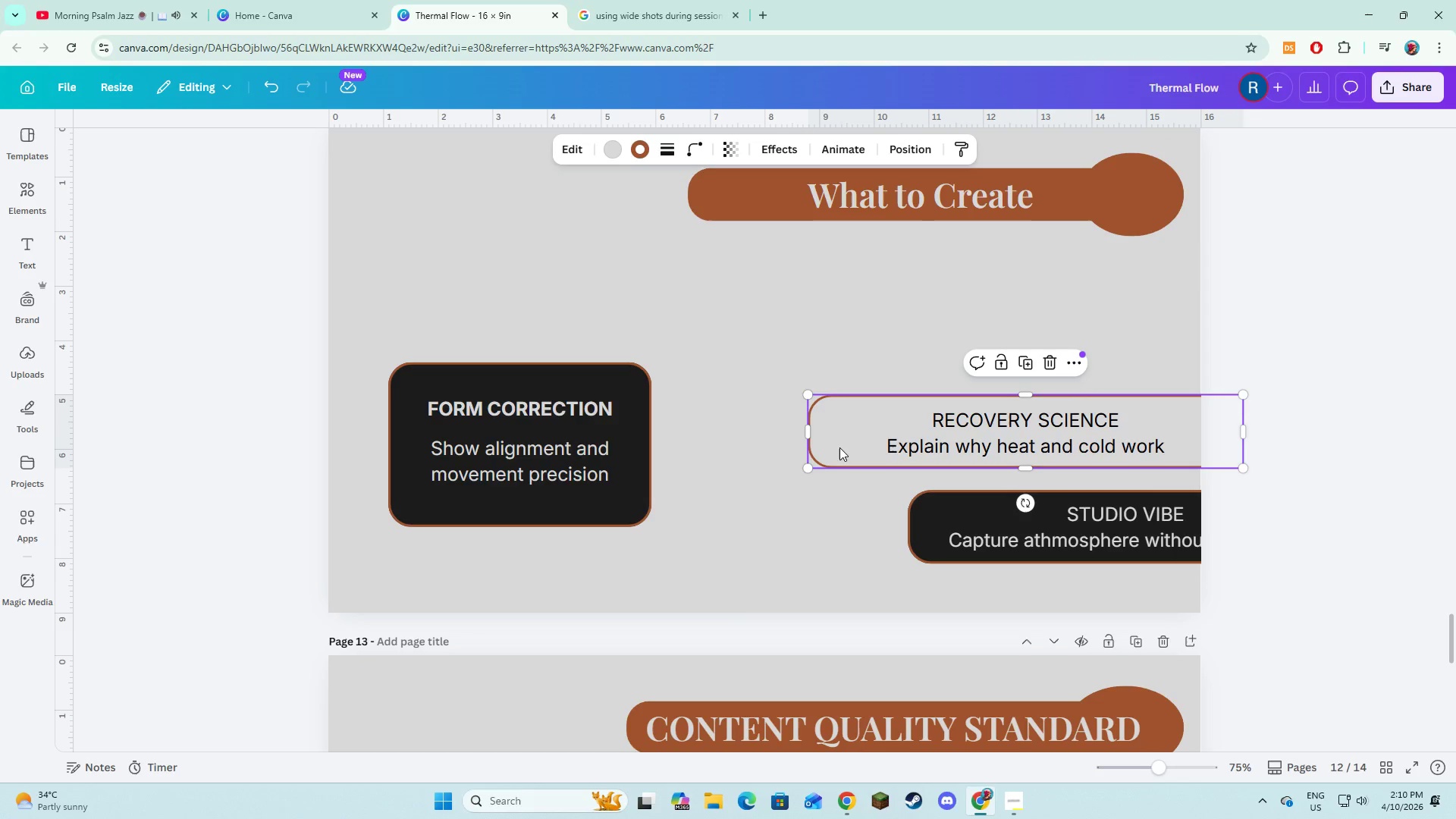 
left_click_drag(start_coordinate=[839, 447], to_coordinate=[692, 416])
 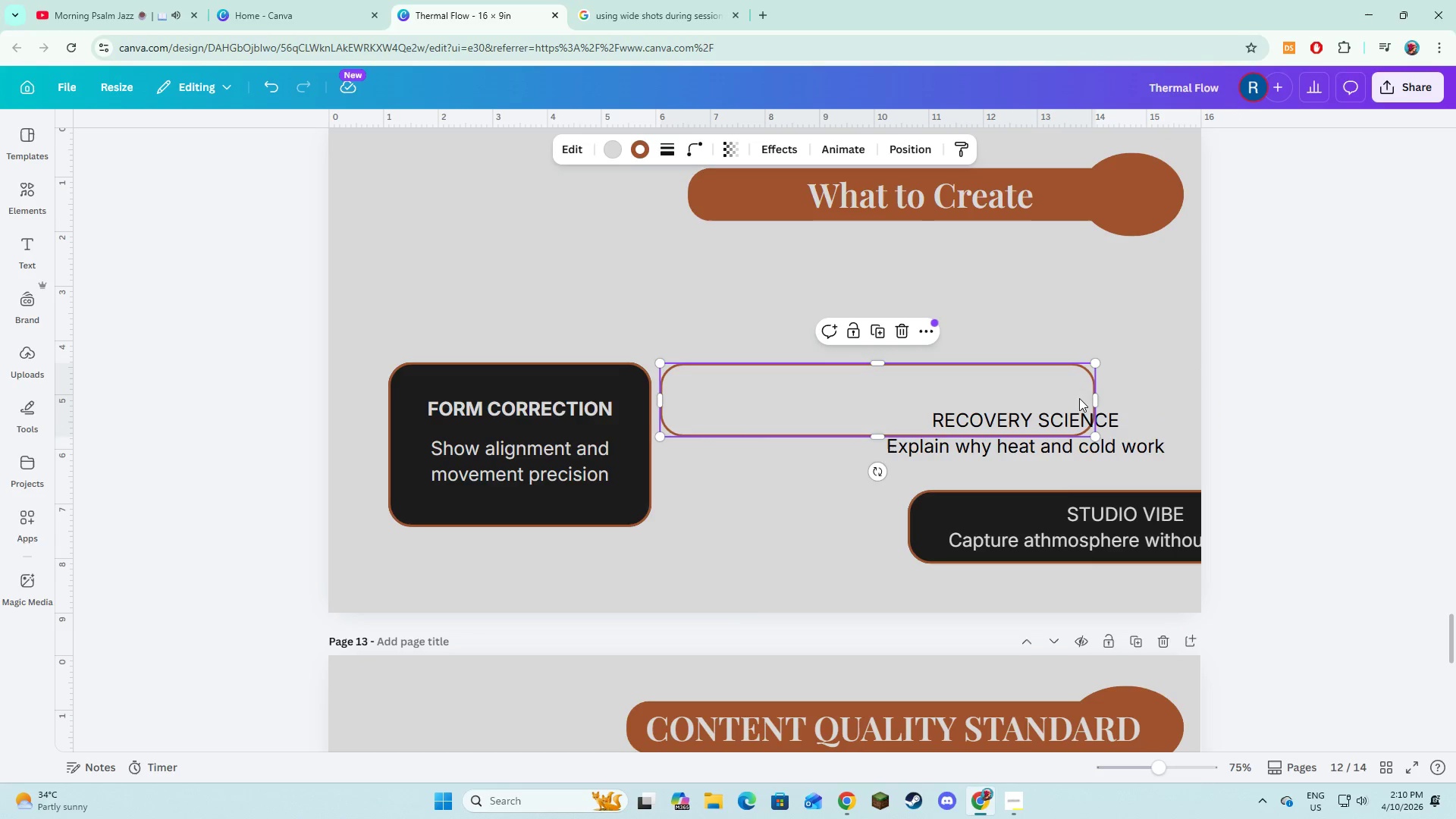 
left_click_drag(start_coordinate=[956, 385], to_coordinate=[680, 384])
 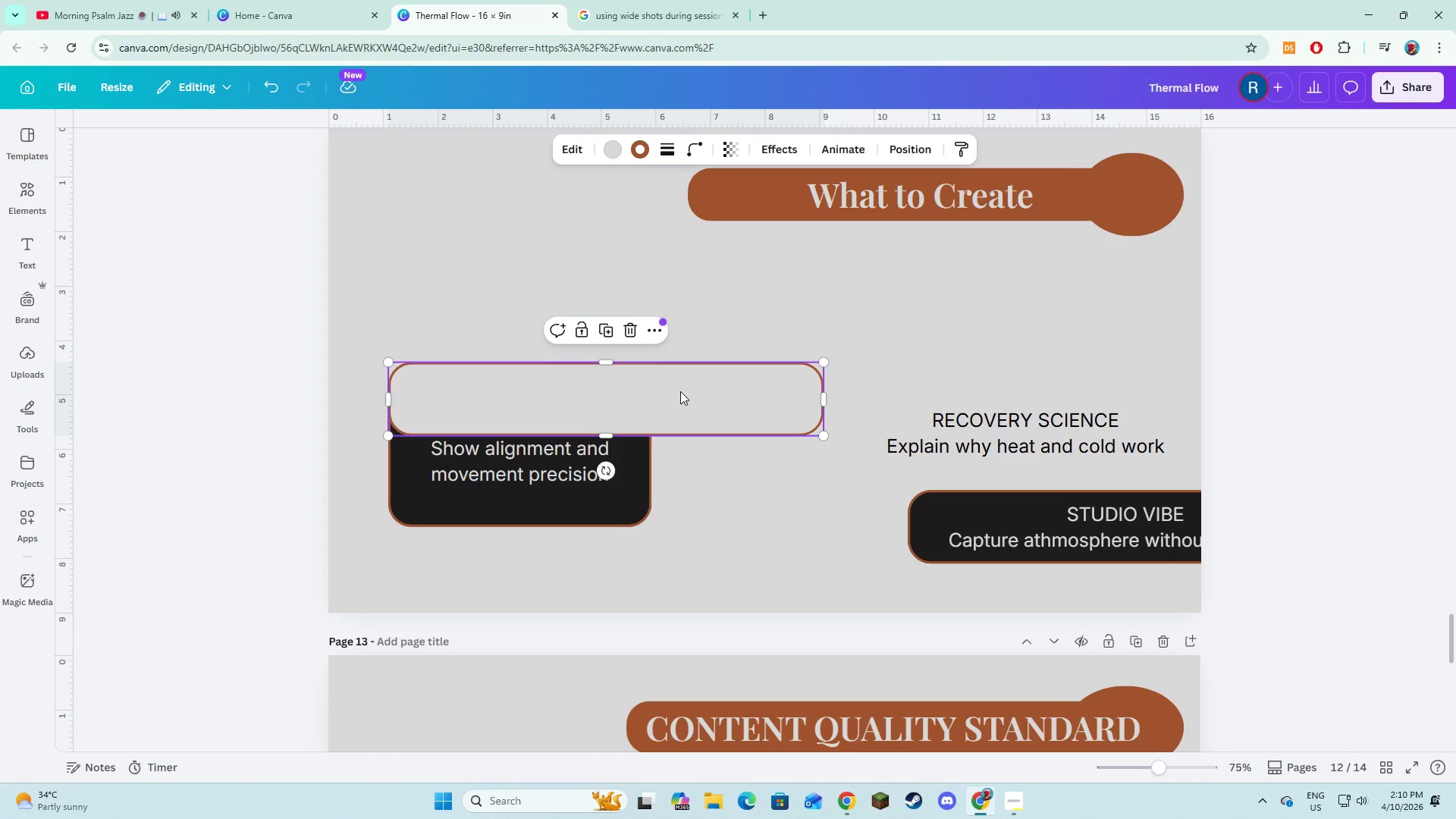 
left_click_drag(start_coordinate=[828, 398], to_coordinate=[652, 420])
 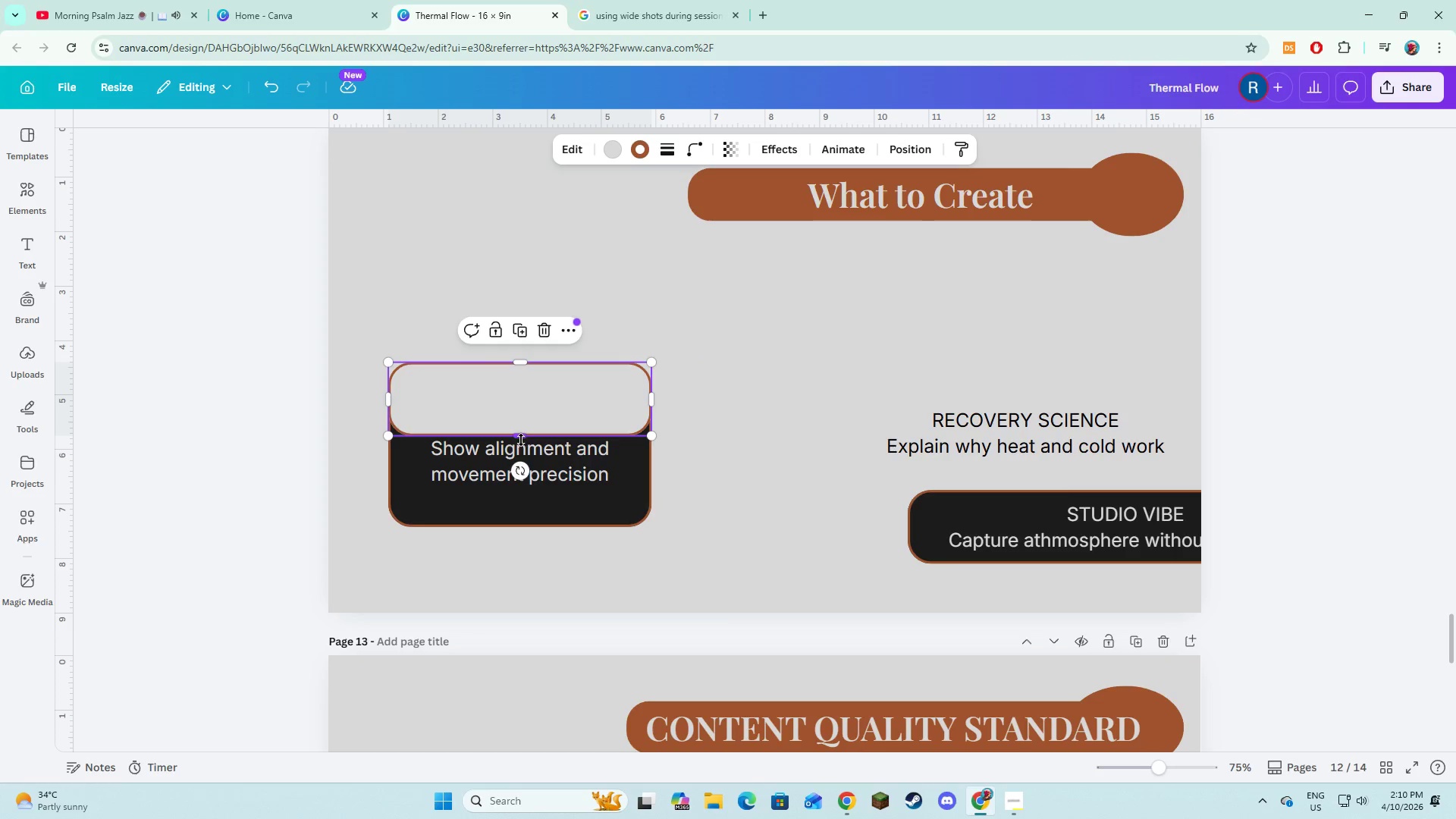 
left_click_drag(start_coordinate=[521, 436], to_coordinate=[516, 526])
 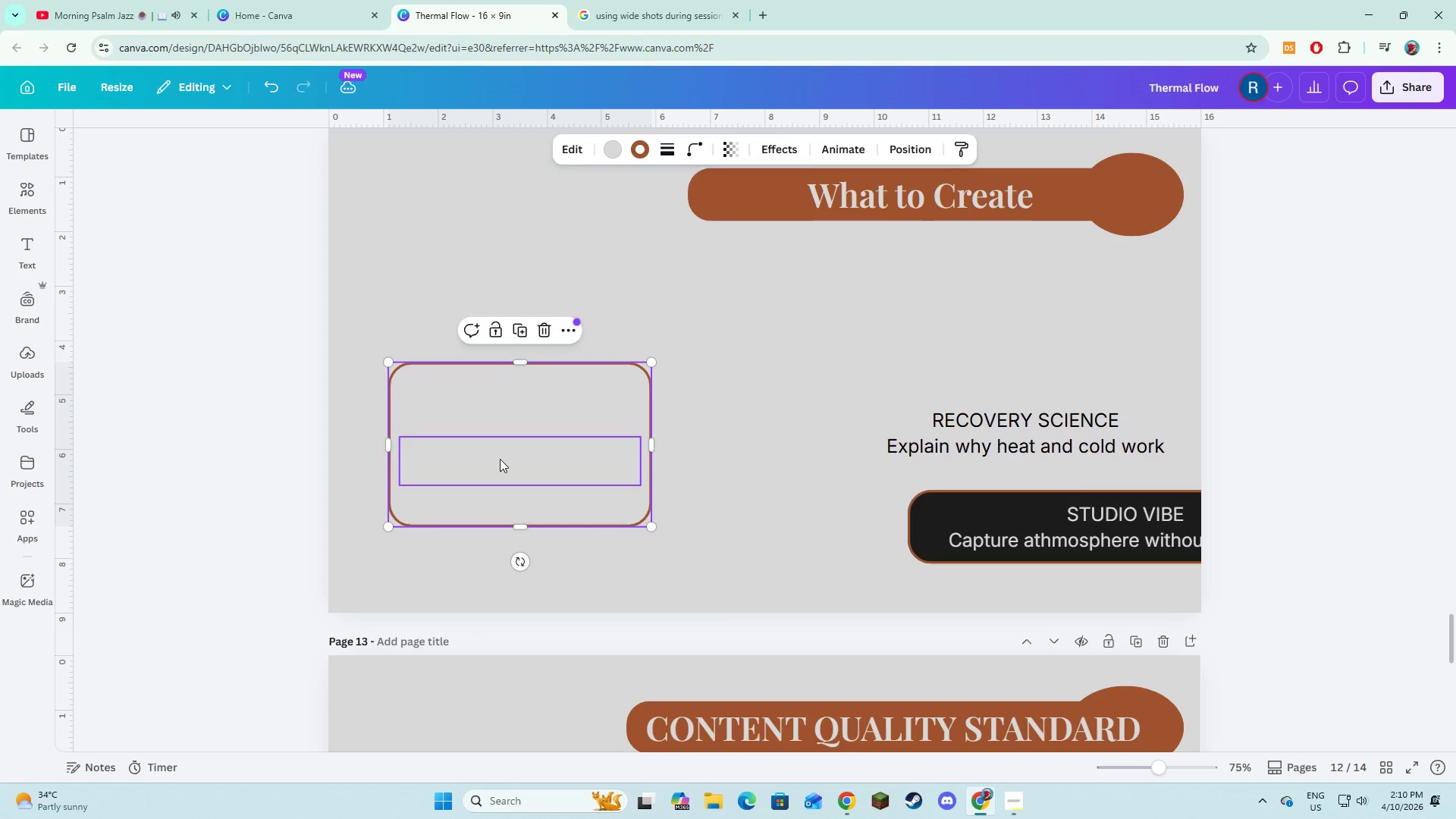 
left_click_drag(start_coordinate=[495, 459], to_coordinate=[752, 469])
 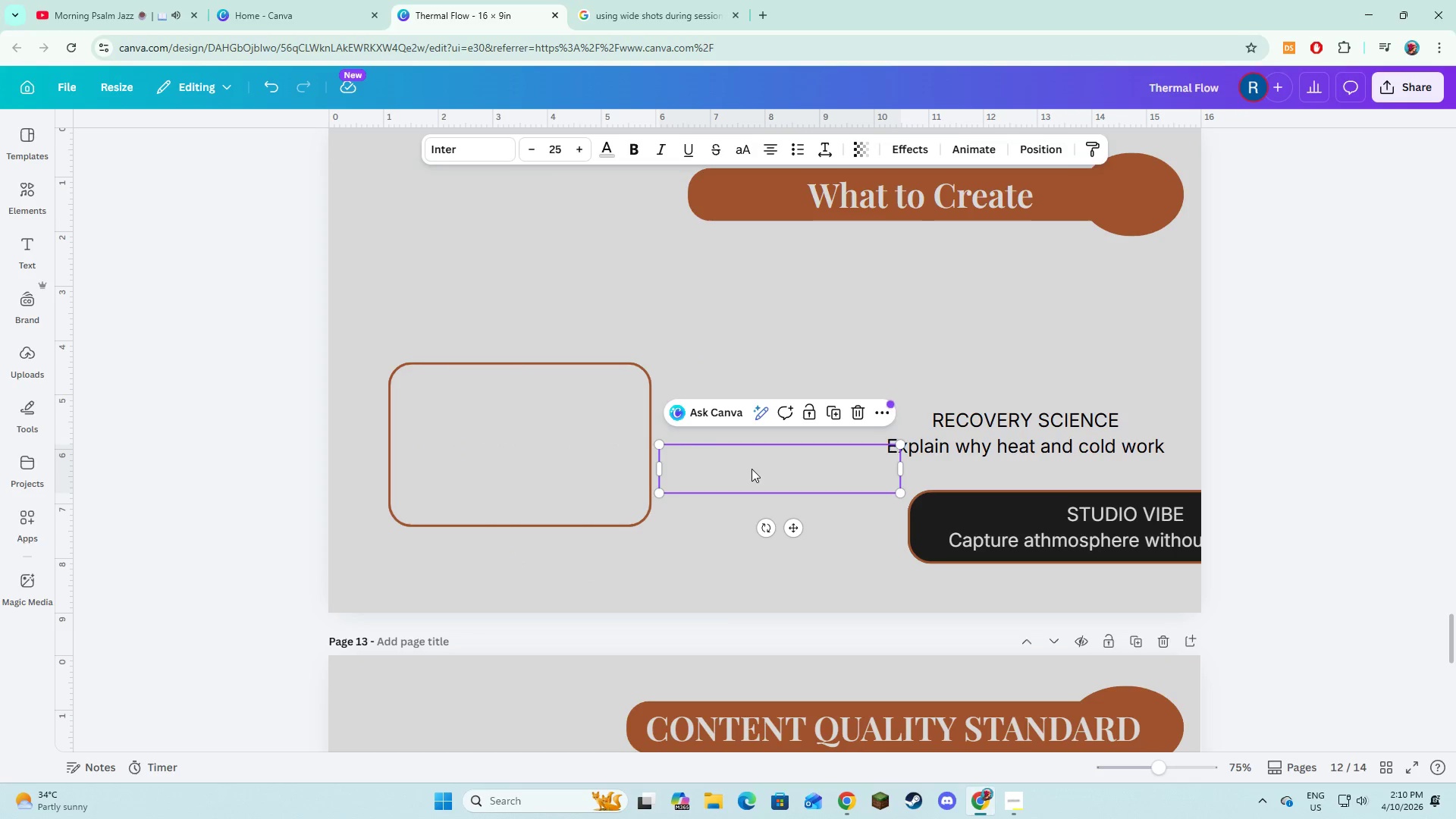 
key(Control+ControlLeft)
 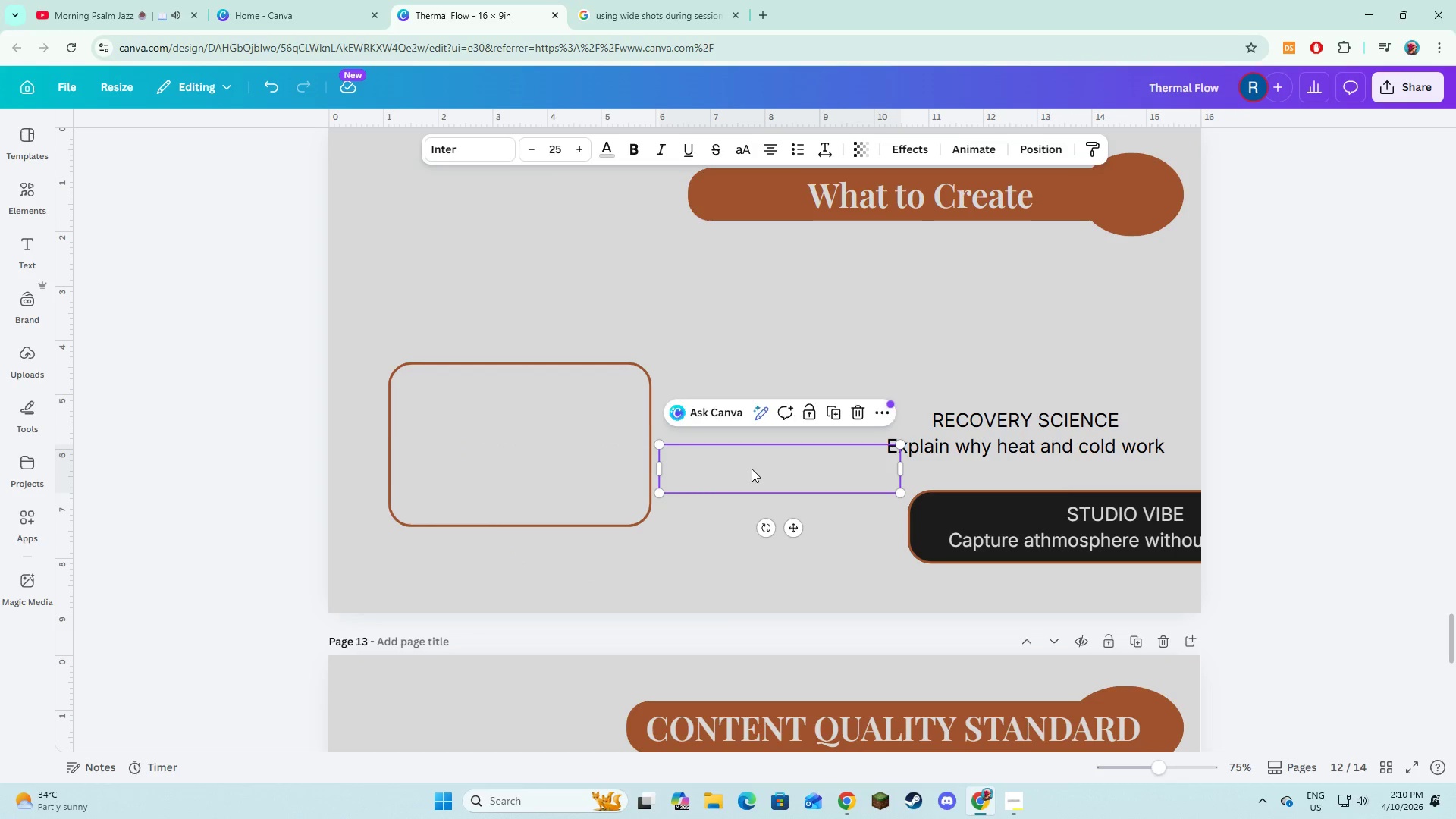 
key(Control+Z)
 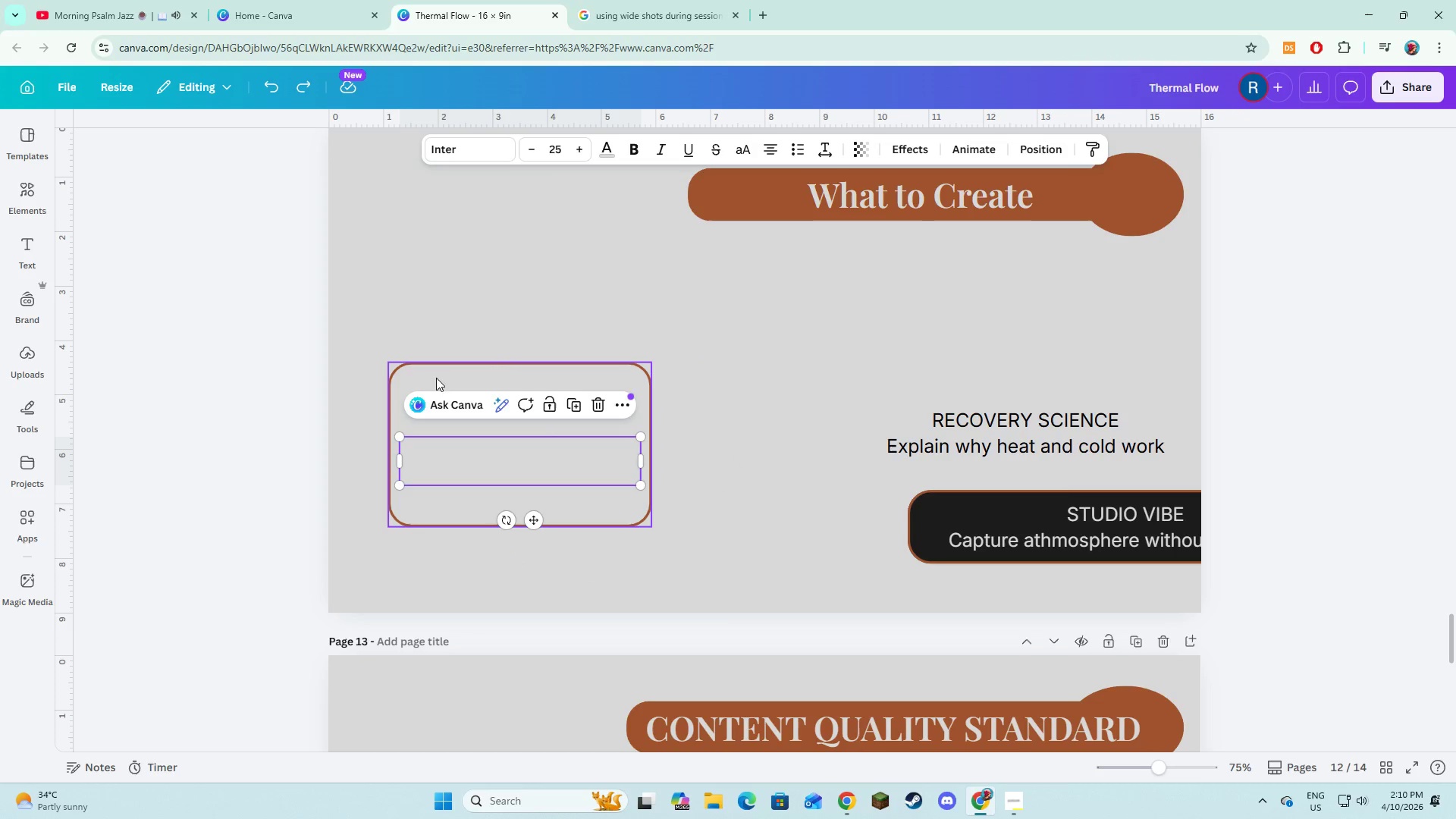 
left_click([444, 379])
 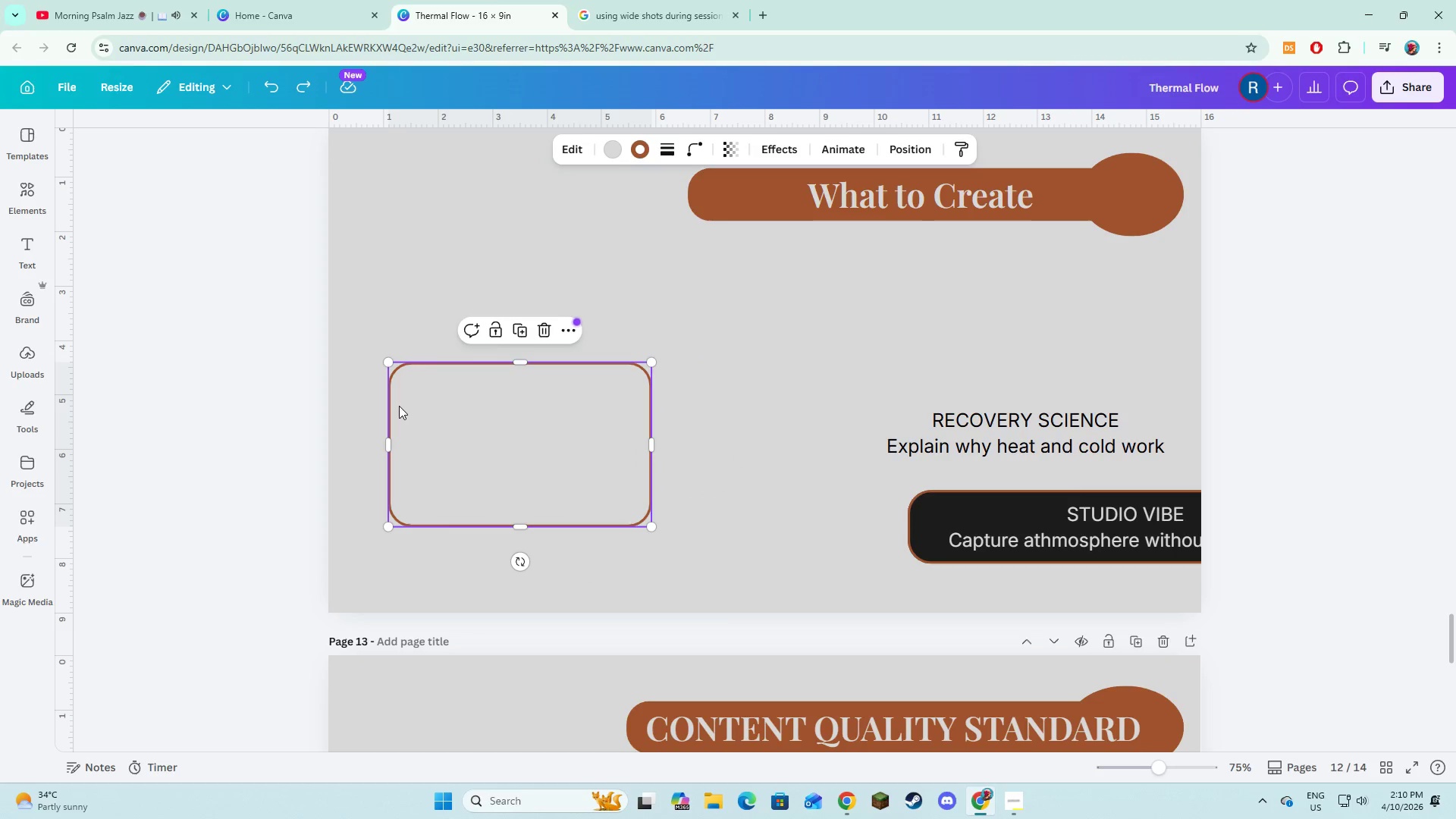 
left_click_drag(start_coordinate=[399, 406], to_coordinate=[685, 406])
 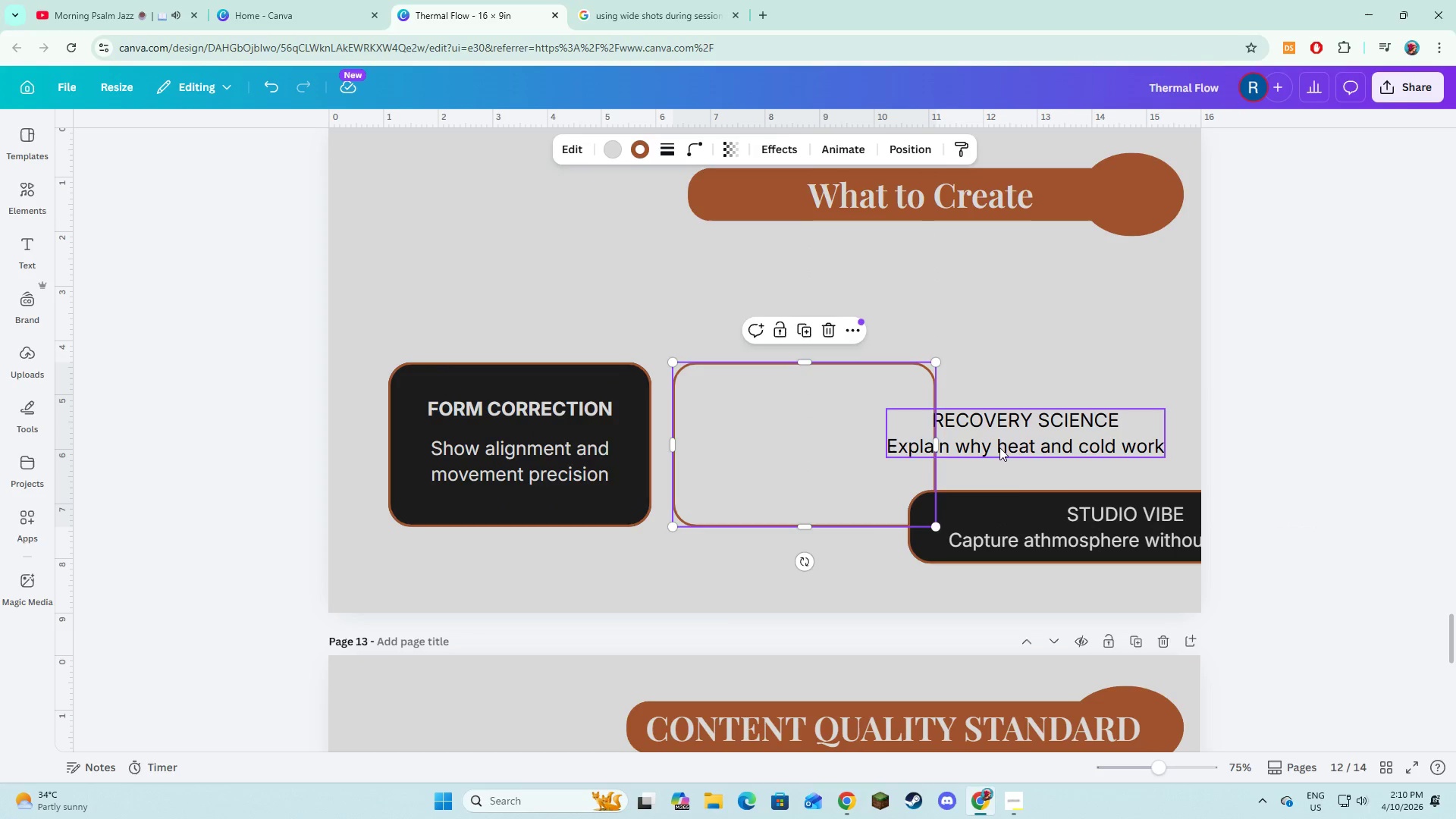 
left_click([999, 447])
 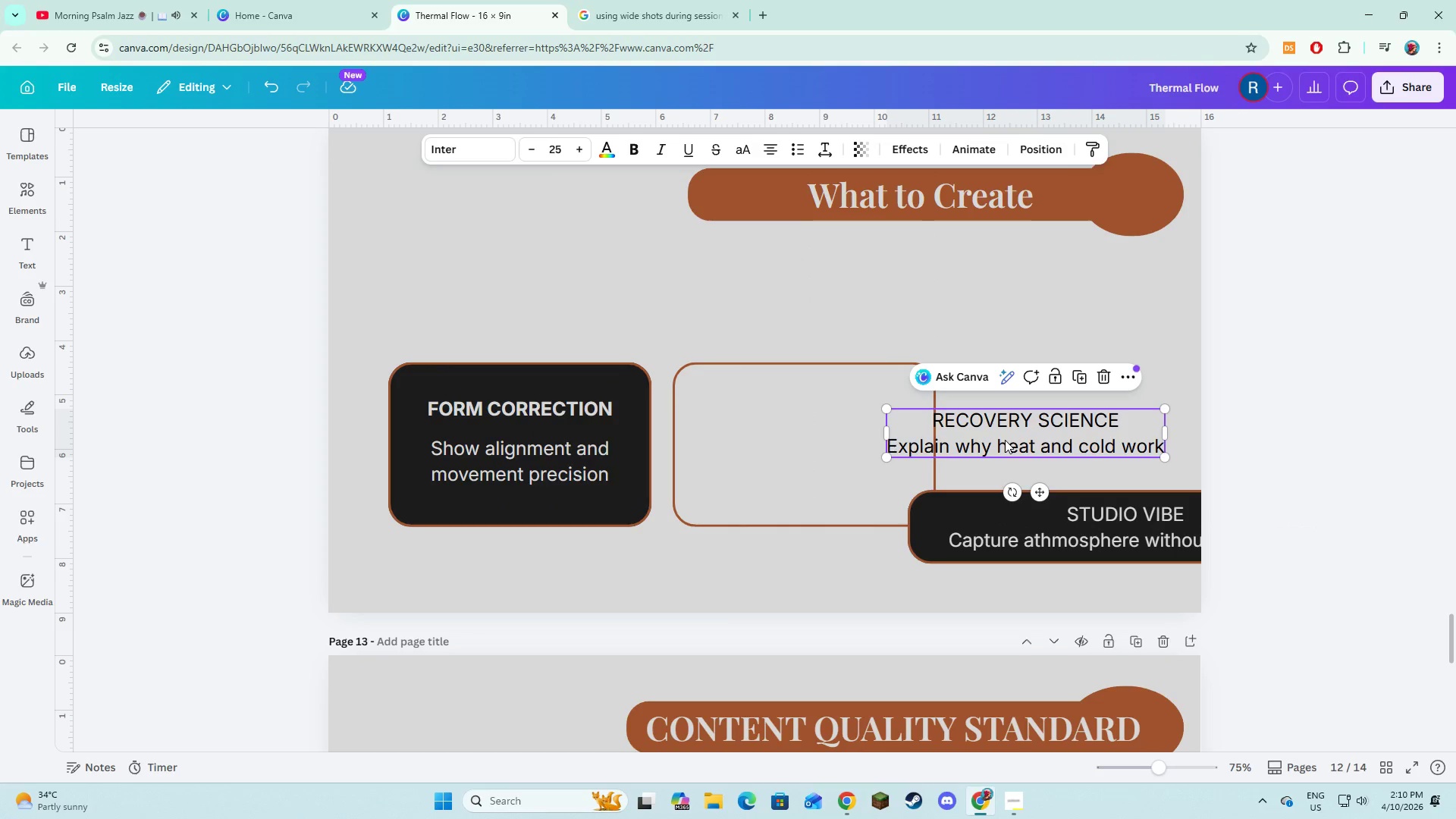 
left_click_drag(start_coordinate=[1005, 440], to_coordinate=[796, 420])
 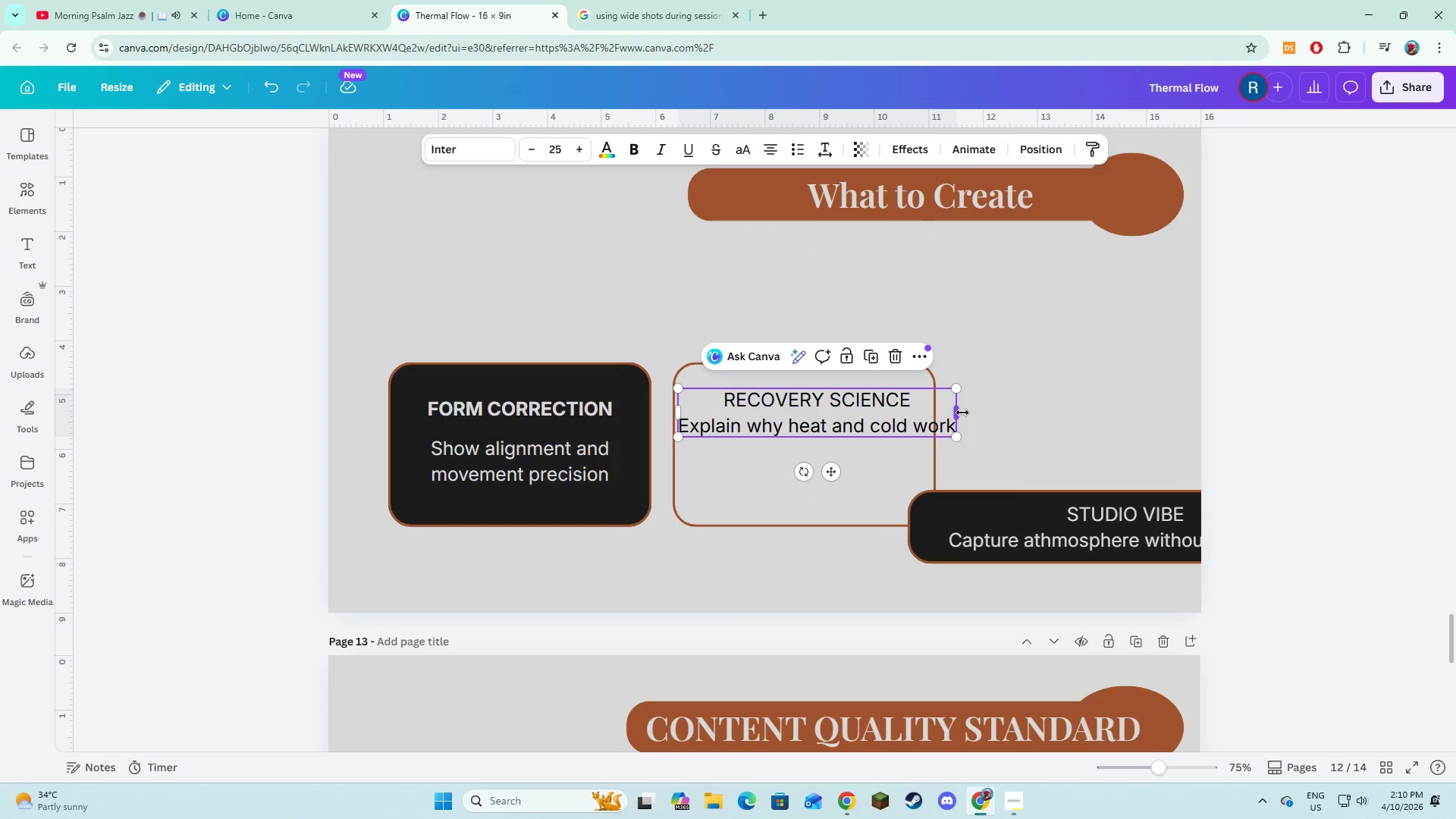 
left_click_drag(start_coordinate=[962, 413], to_coordinate=[934, 419])
 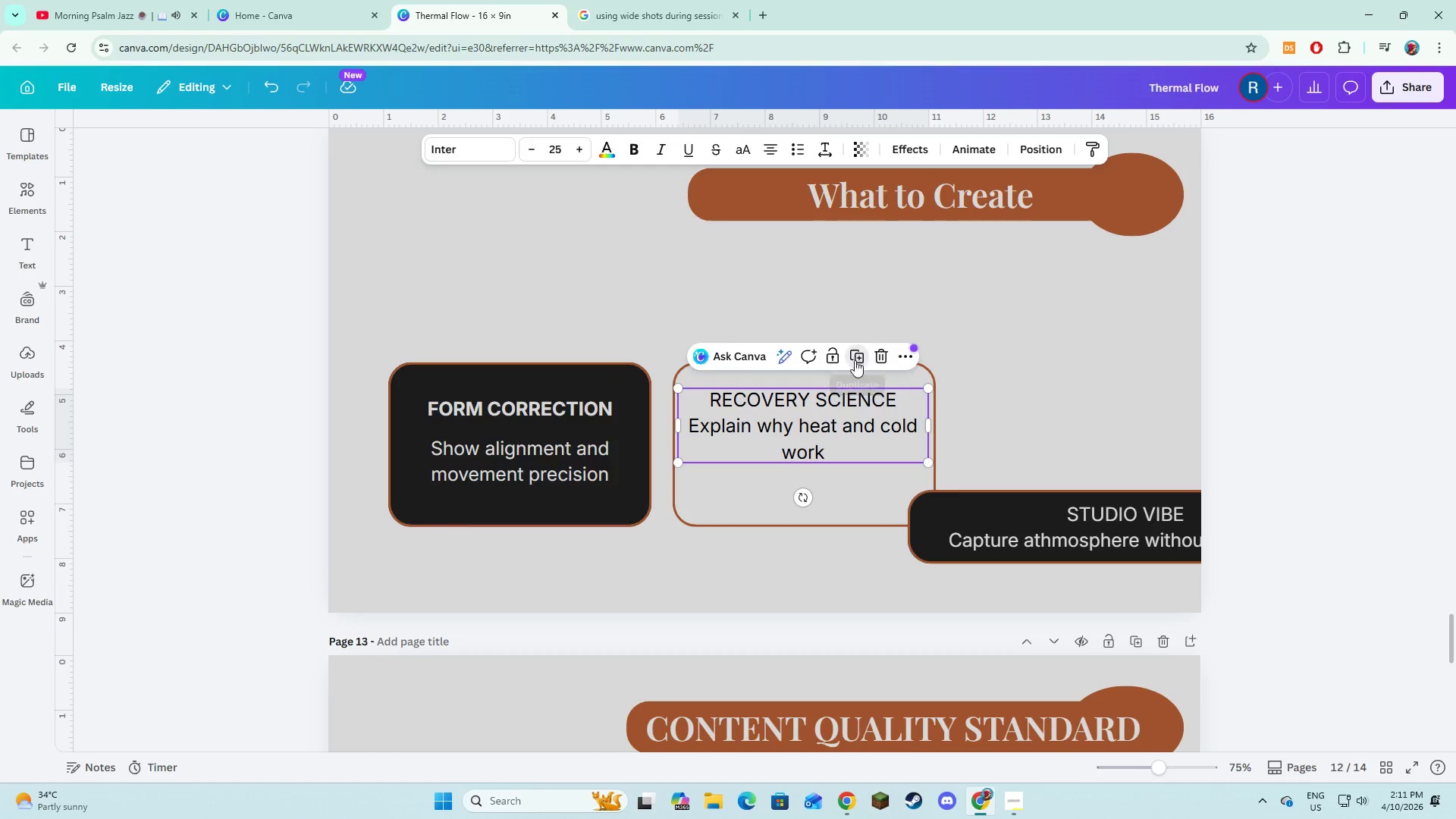 
left_click_drag(start_coordinate=[833, 407], to_coordinate=[825, 446])
 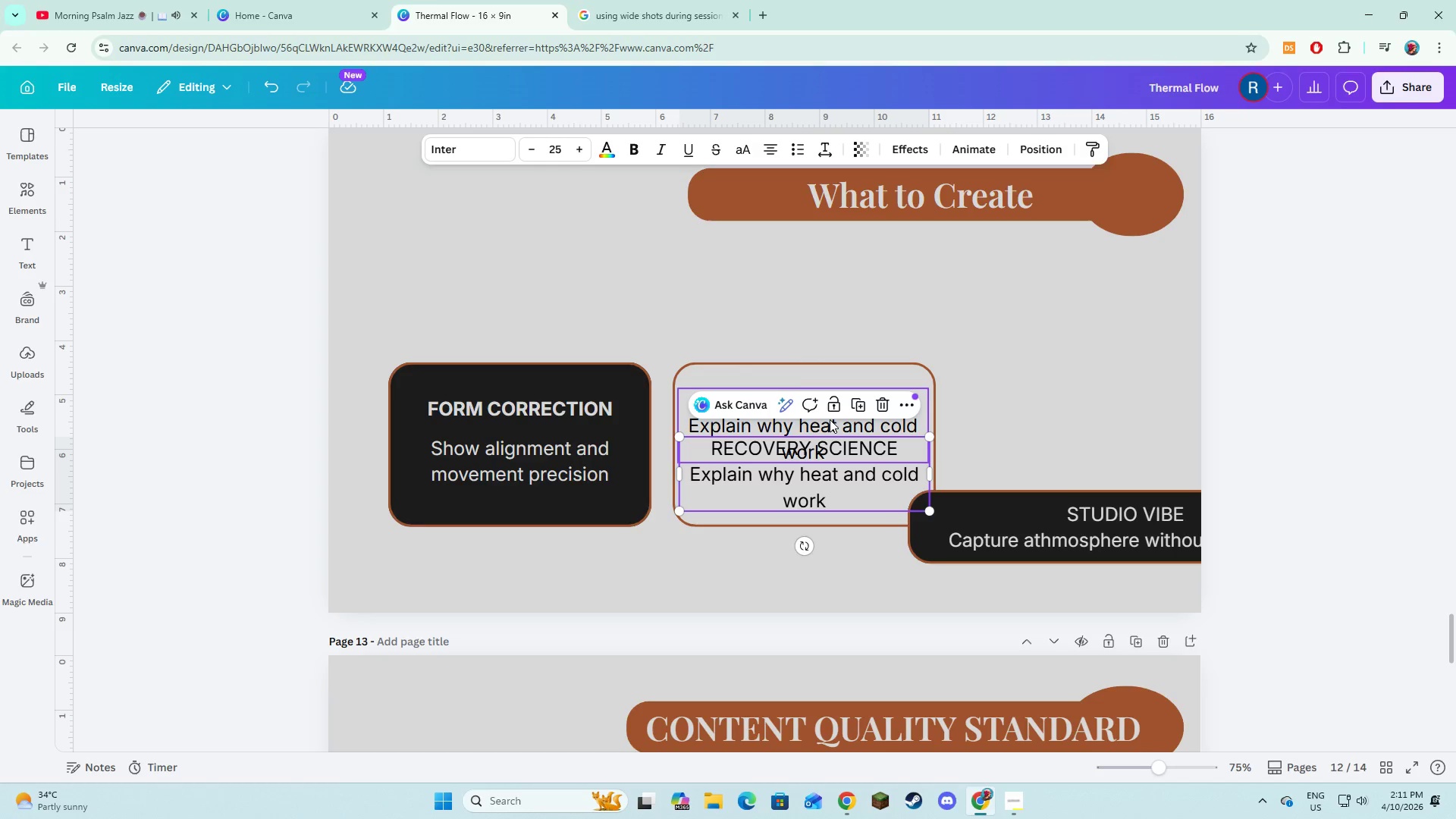 
left_click([830, 419])
 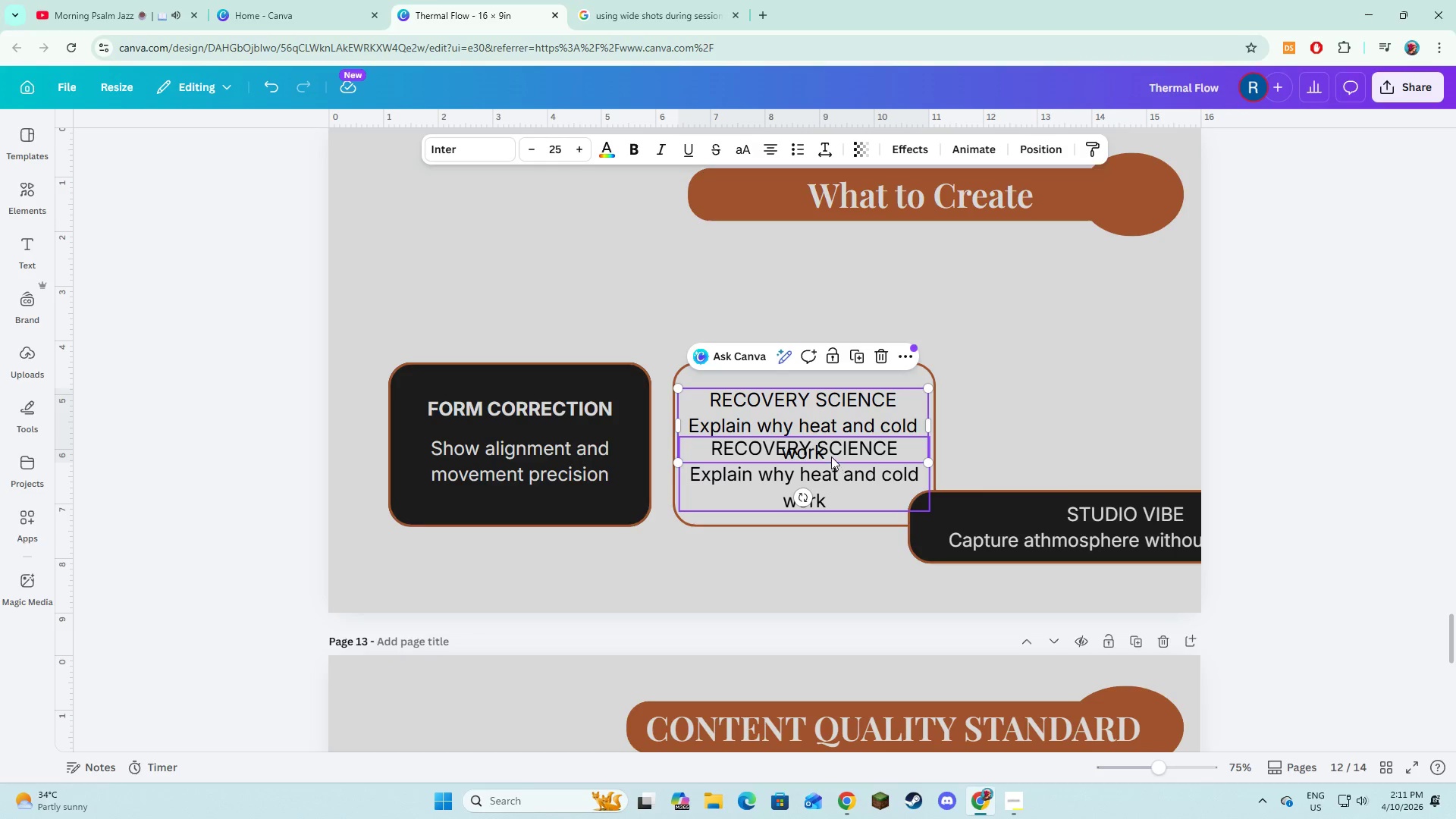 
left_click_drag(start_coordinate=[830, 457], to_coordinate=[841, 445])
 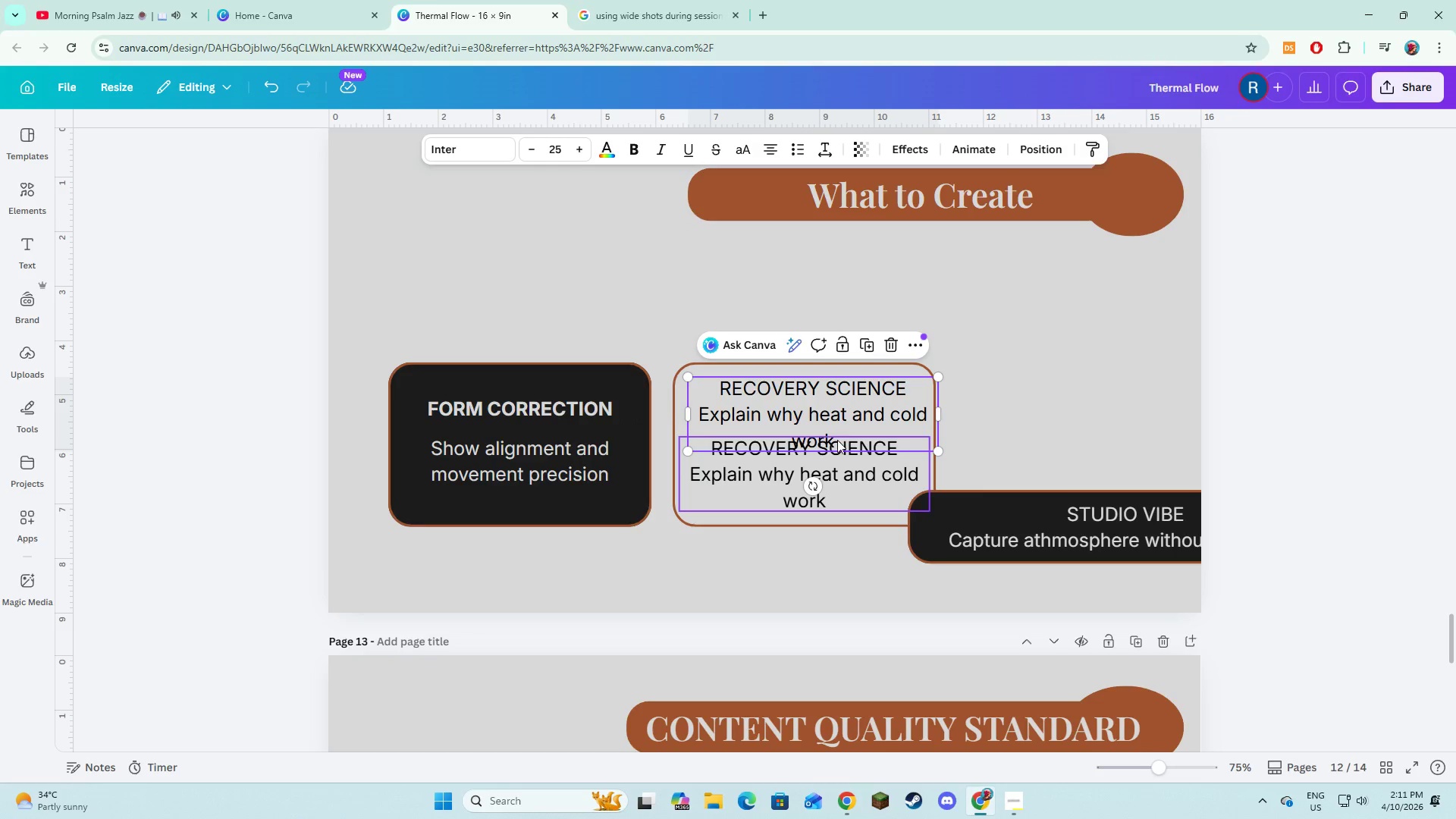 
double_click([834, 442])
 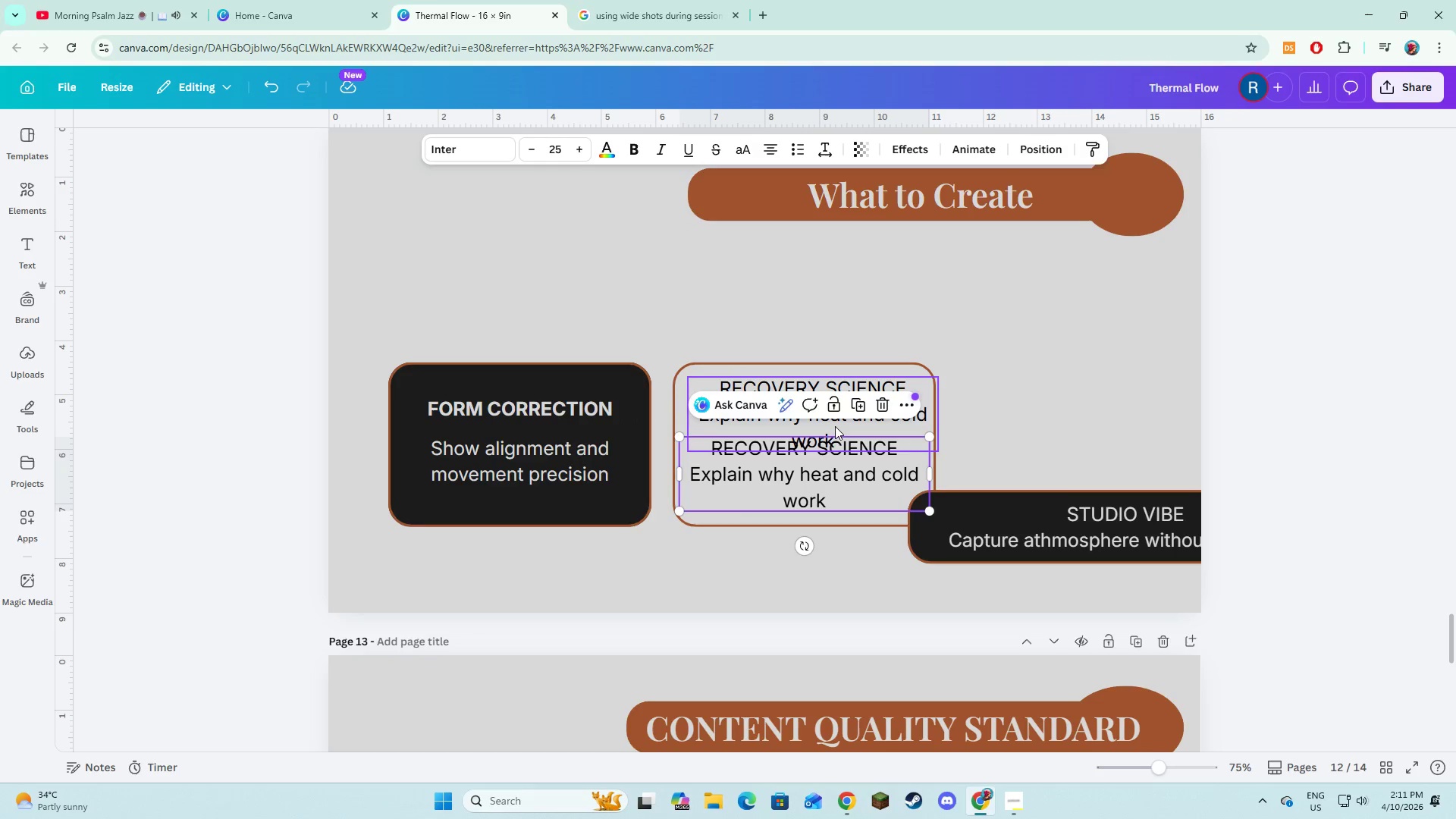 
left_click([836, 425])
 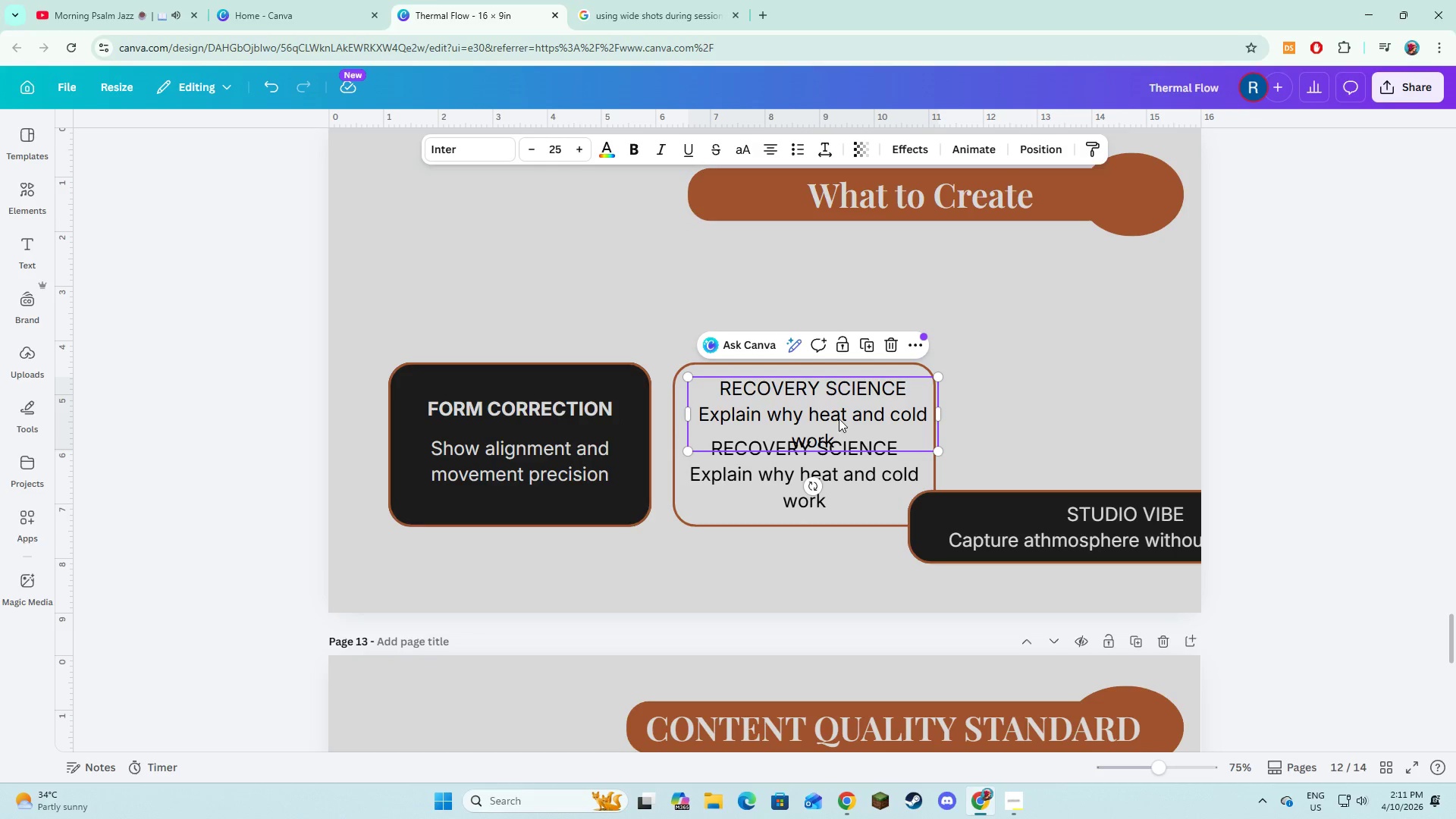 
left_click_drag(start_coordinate=[839, 422], to_coordinate=[840, 404])
 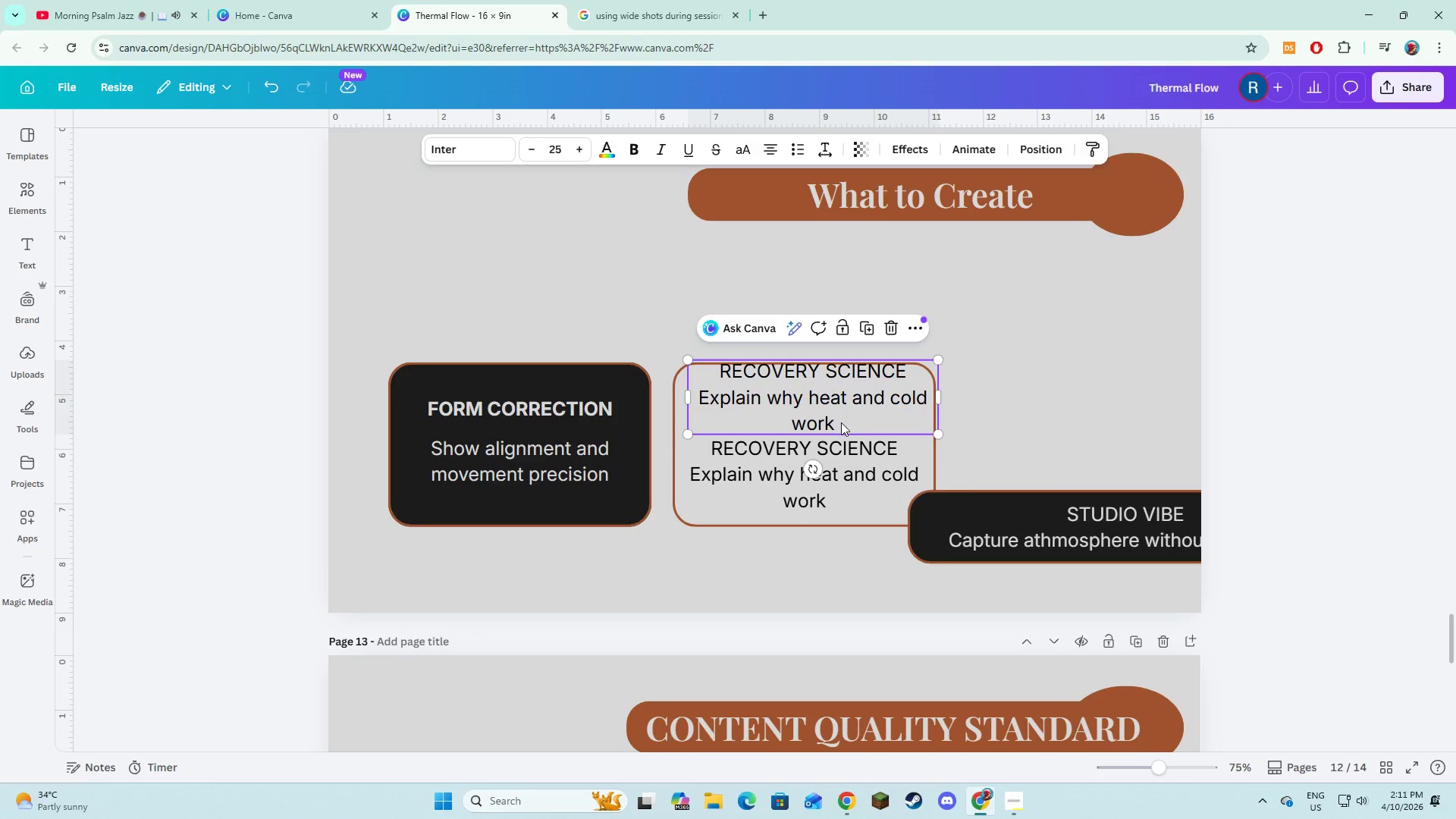 
left_click([841, 422])
 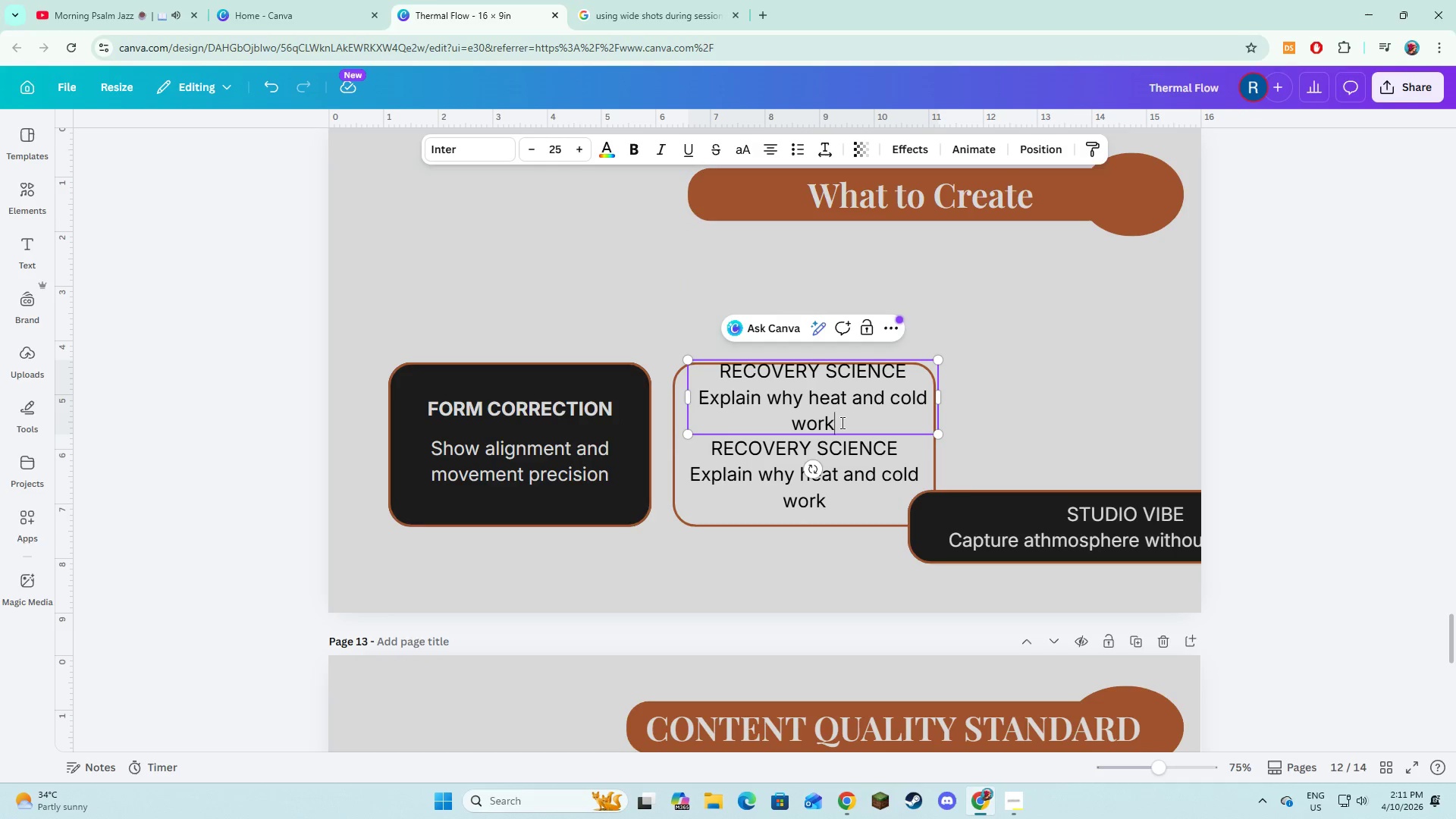 
left_click_drag(start_coordinate=[841, 422], to_coordinate=[700, 402])
 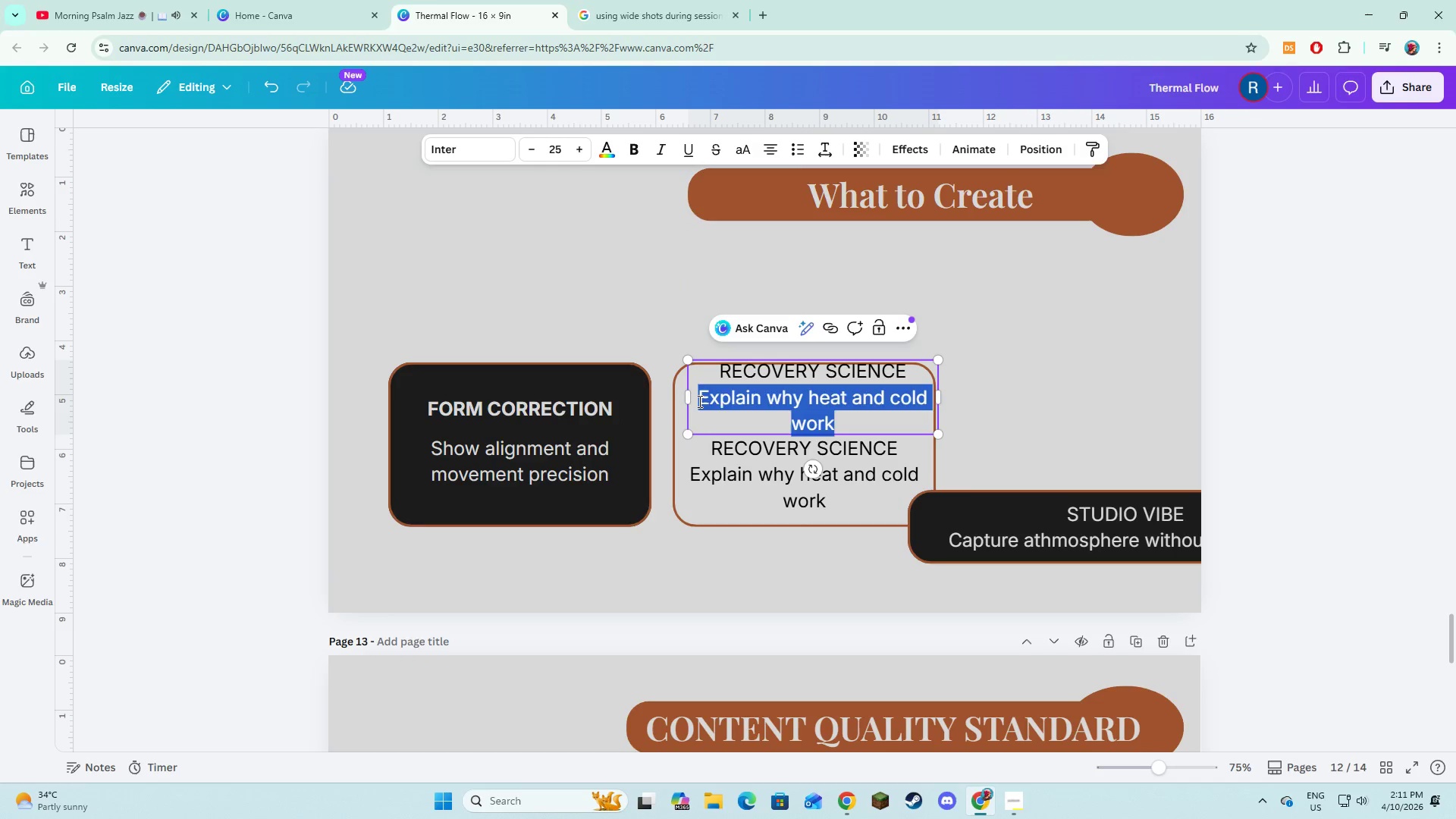 
key(Backspace)
 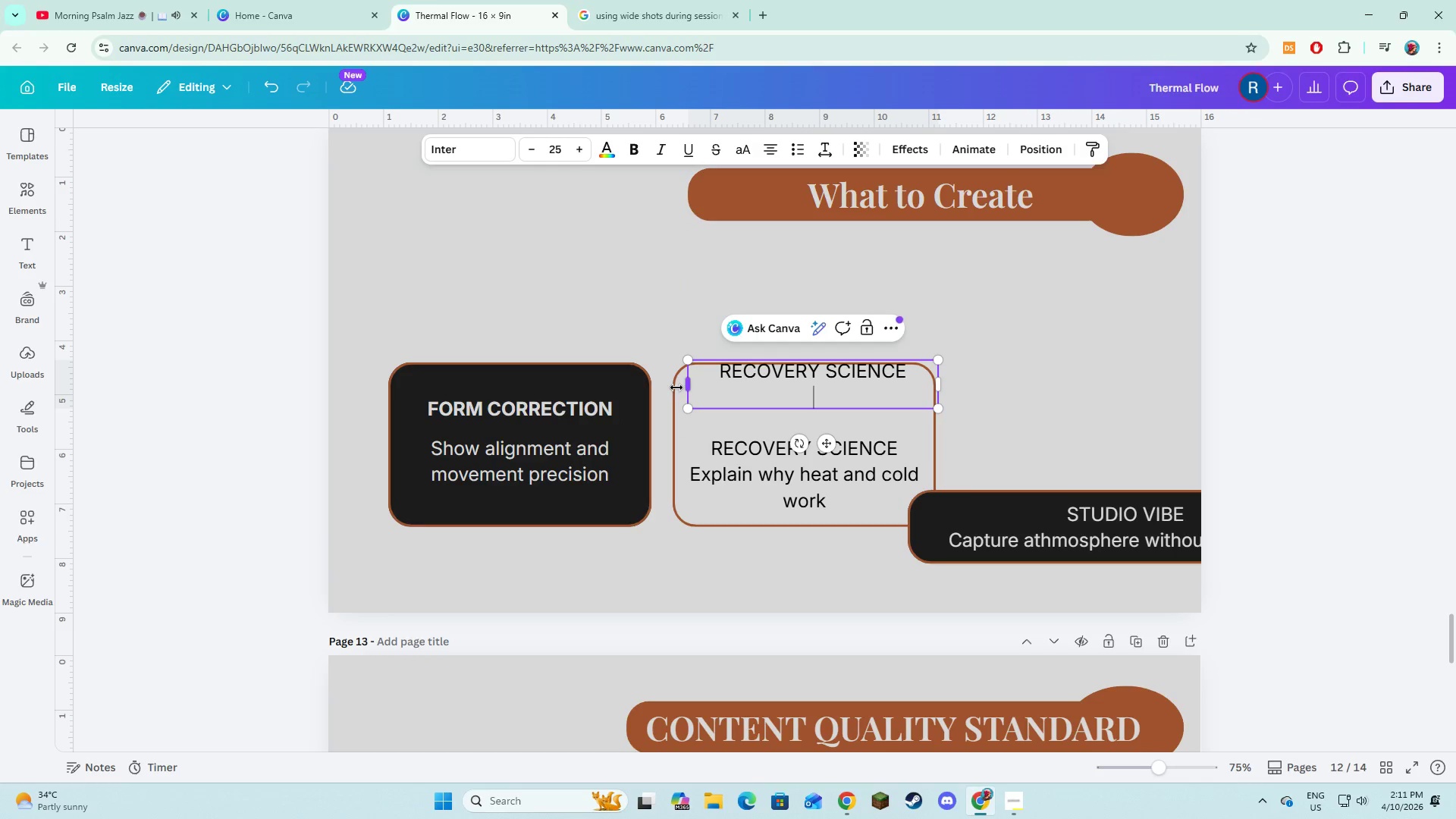 
key(Backspace)
 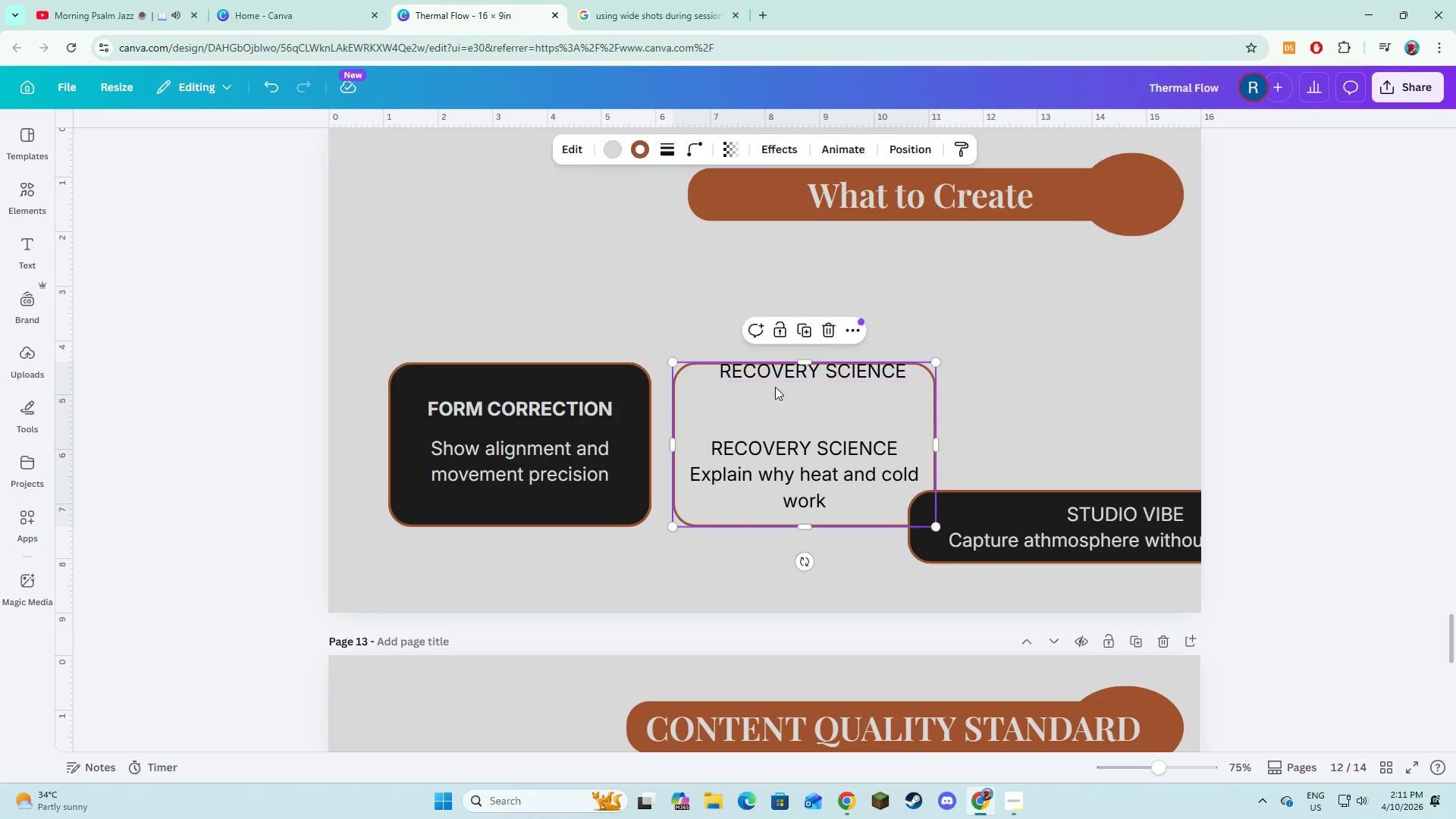 
double_click([781, 369])
 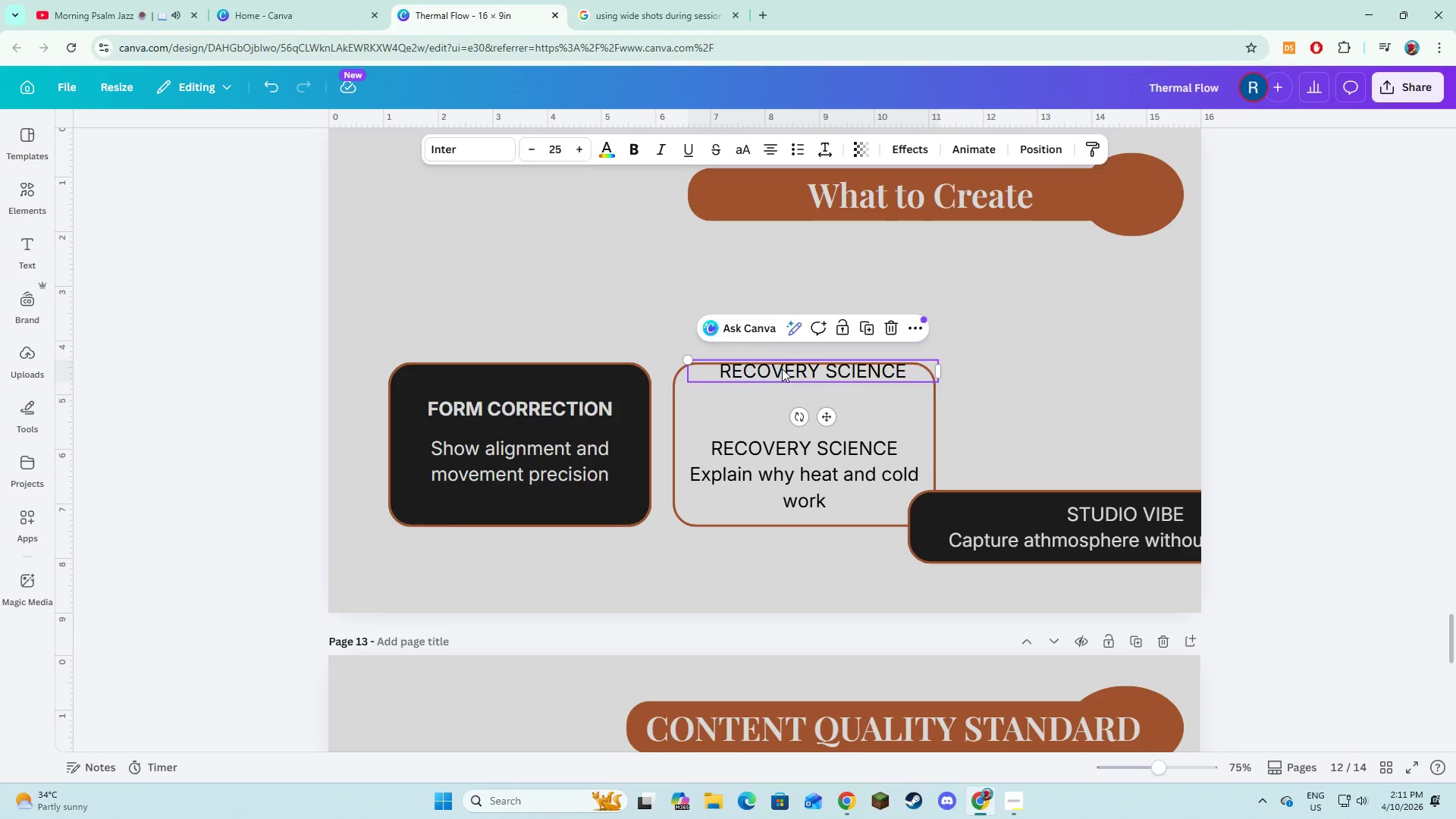 
left_click_drag(start_coordinate=[782, 369], to_coordinate=[770, 404])
 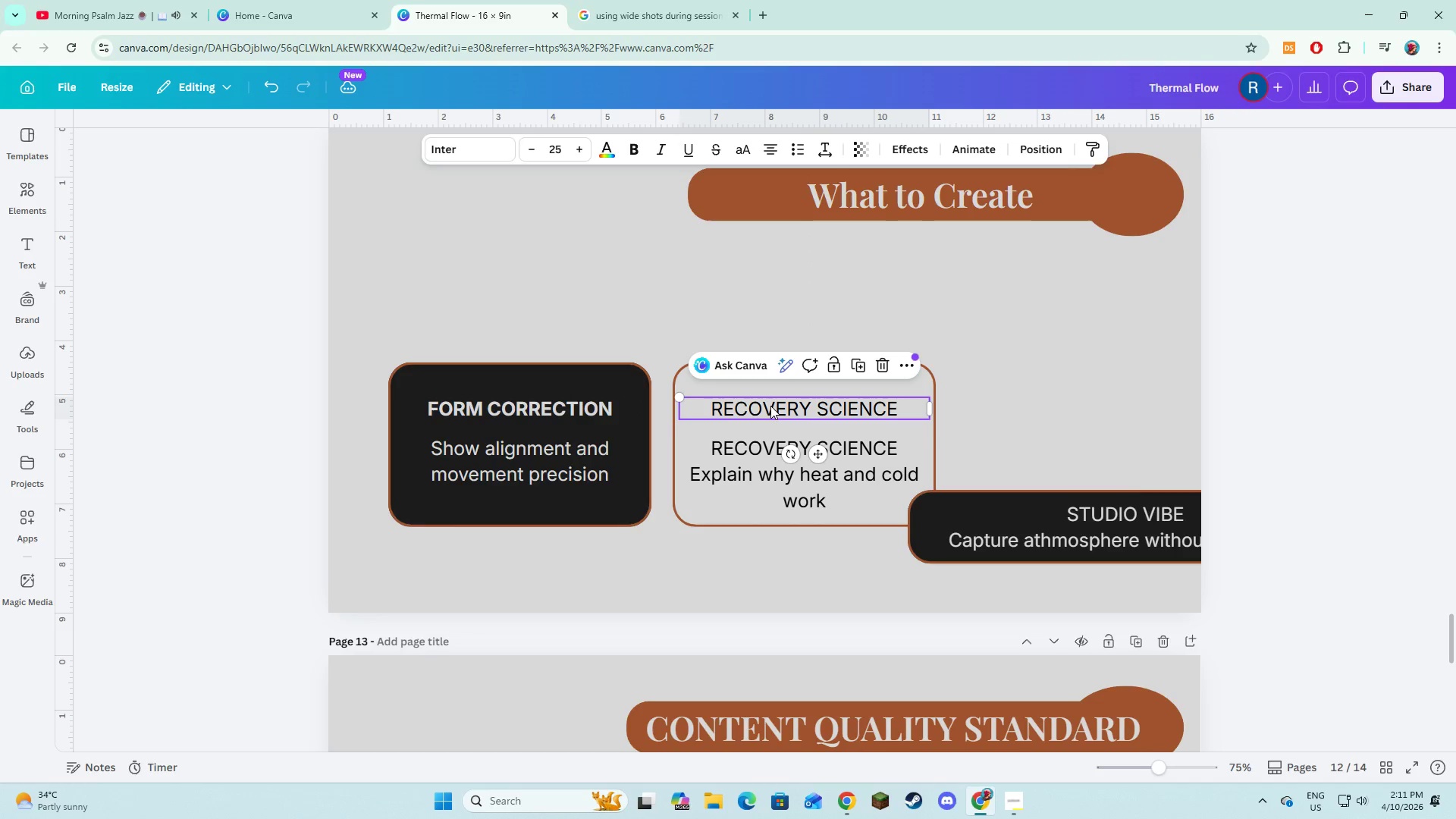 
left_click([770, 406])
 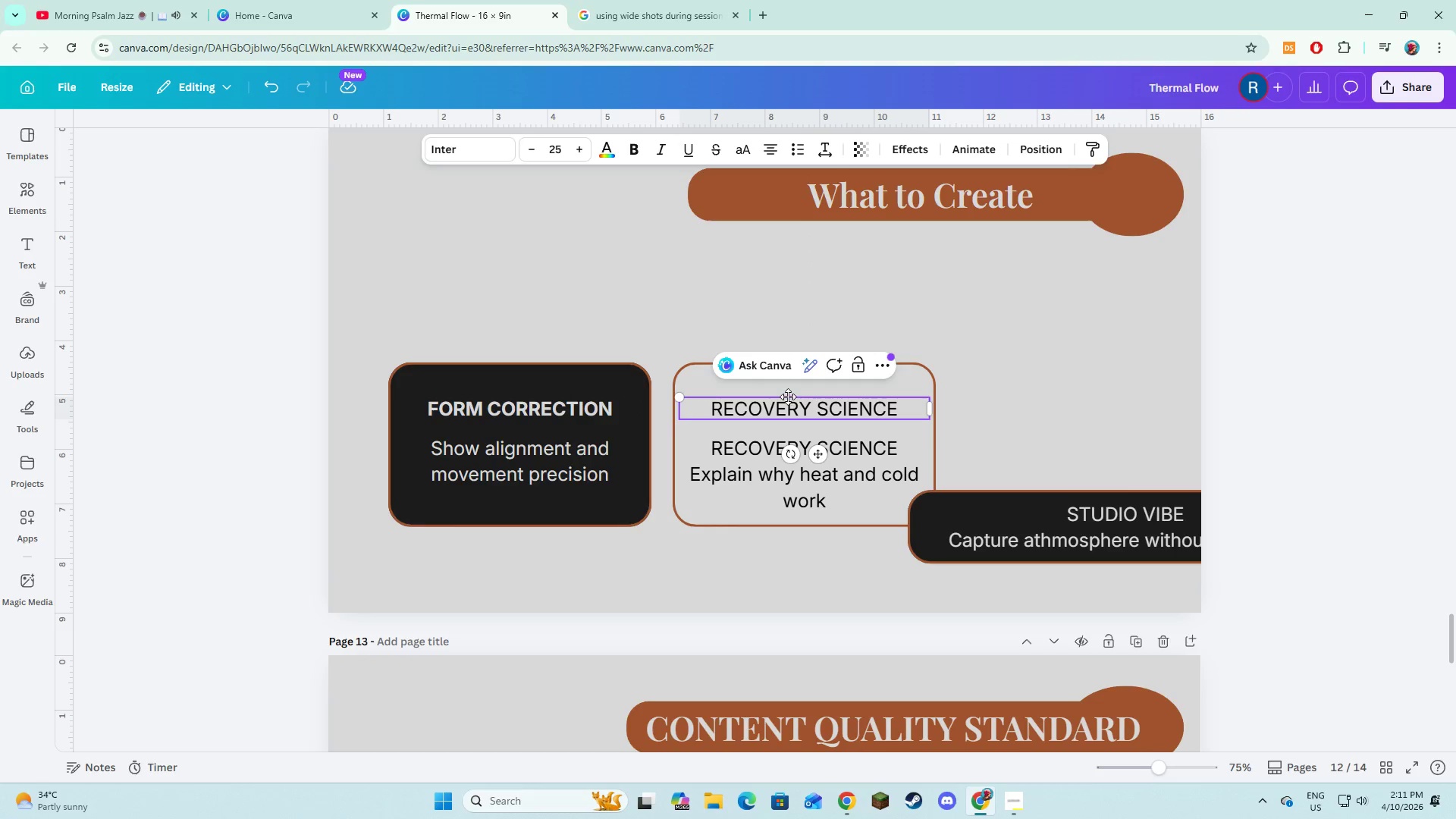 
key(Control+S)
 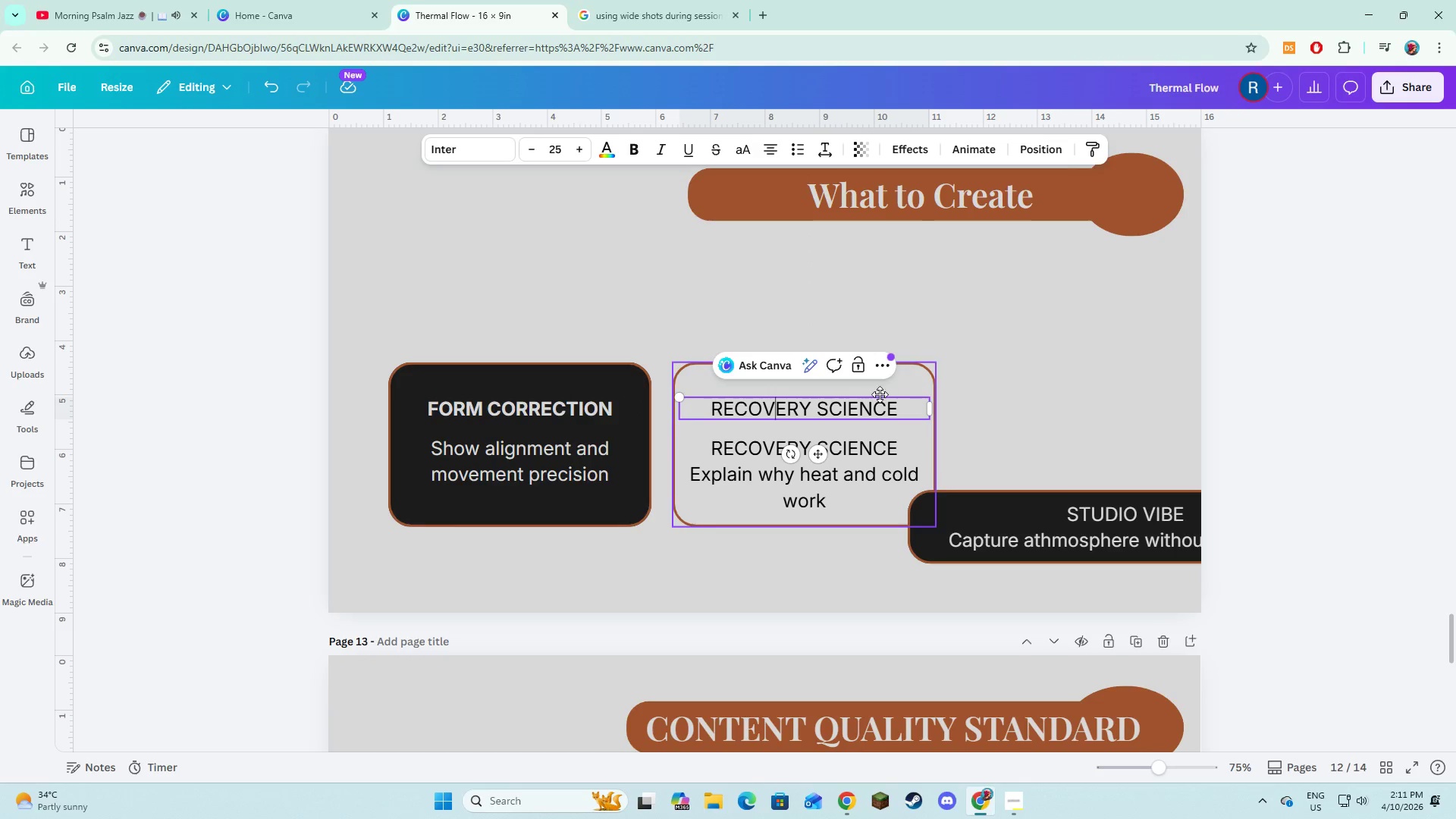 
key(Control+A)
 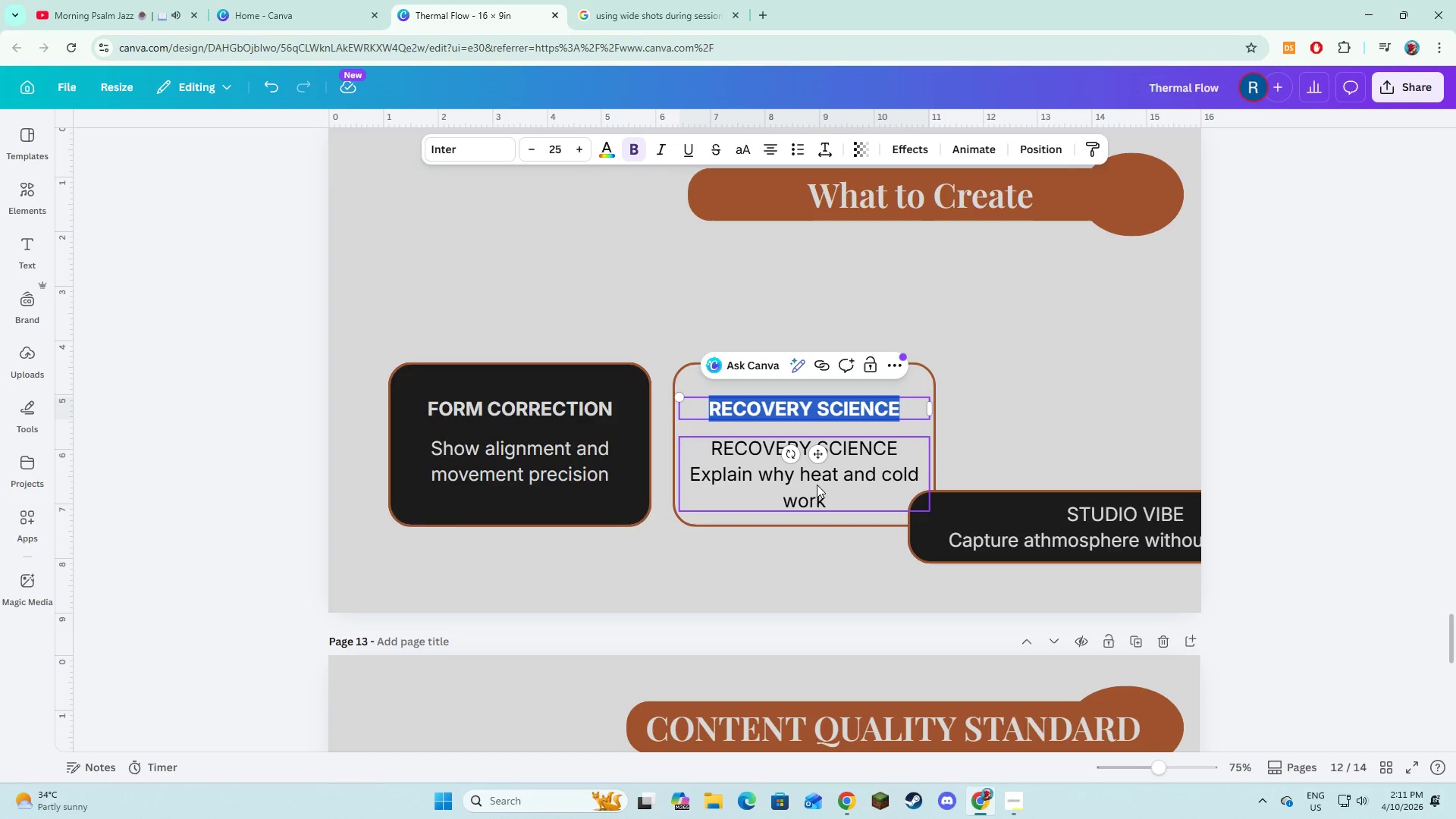 
left_click([789, 489])
 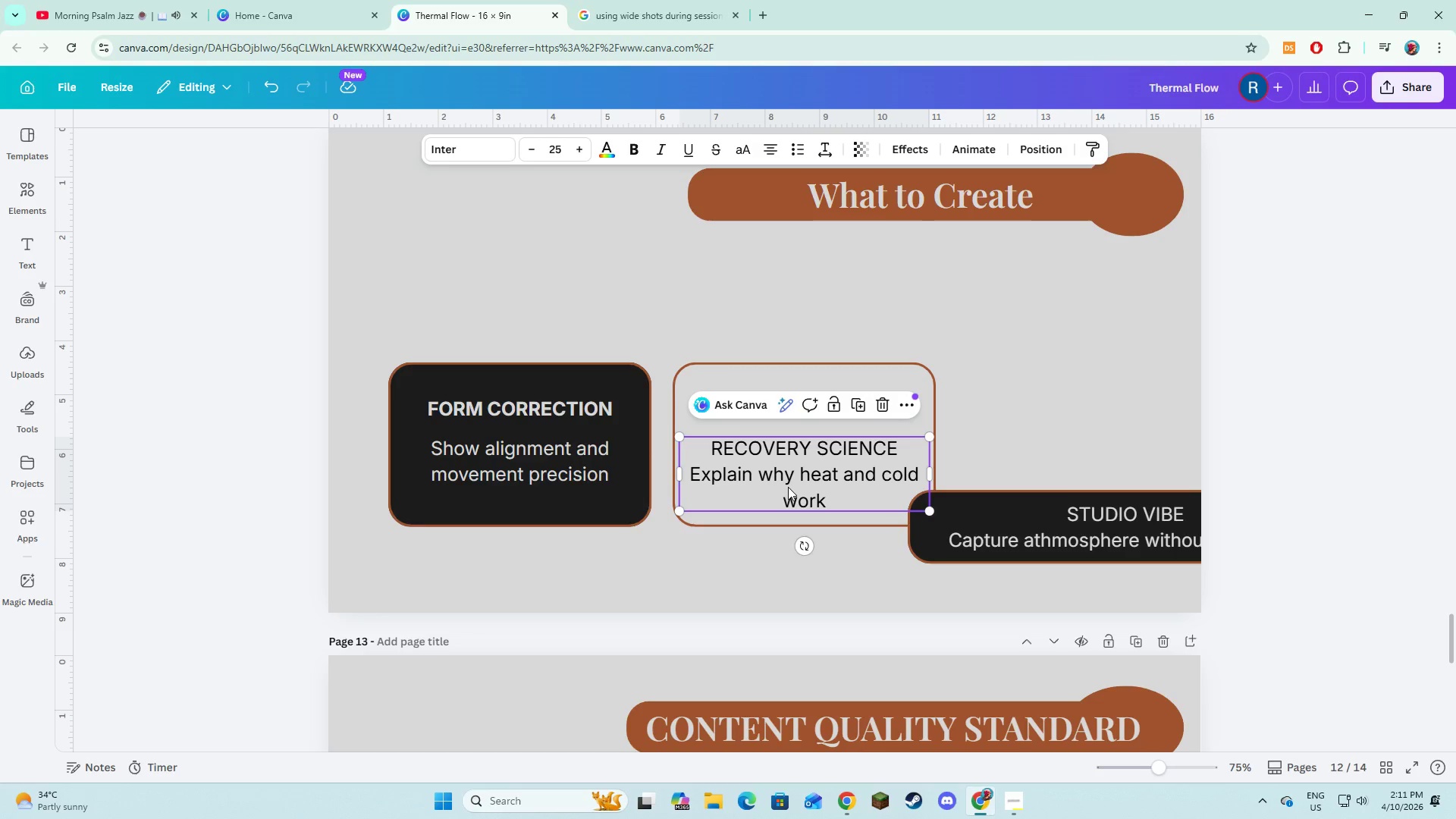 
left_click_drag(start_coordinate=[788, 487], to_coordinate=[787, 479])
 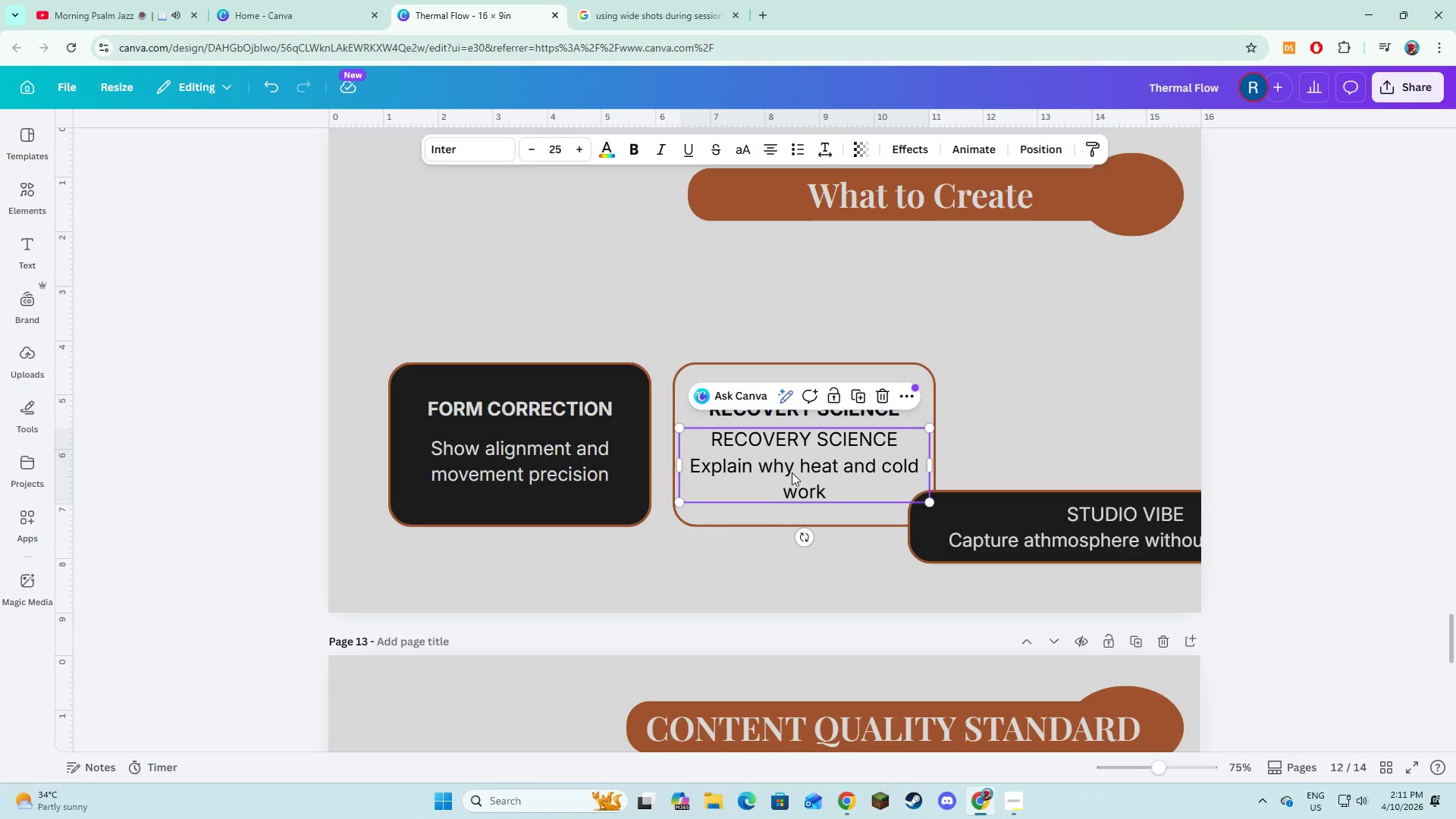 
left_click([792, 472])
 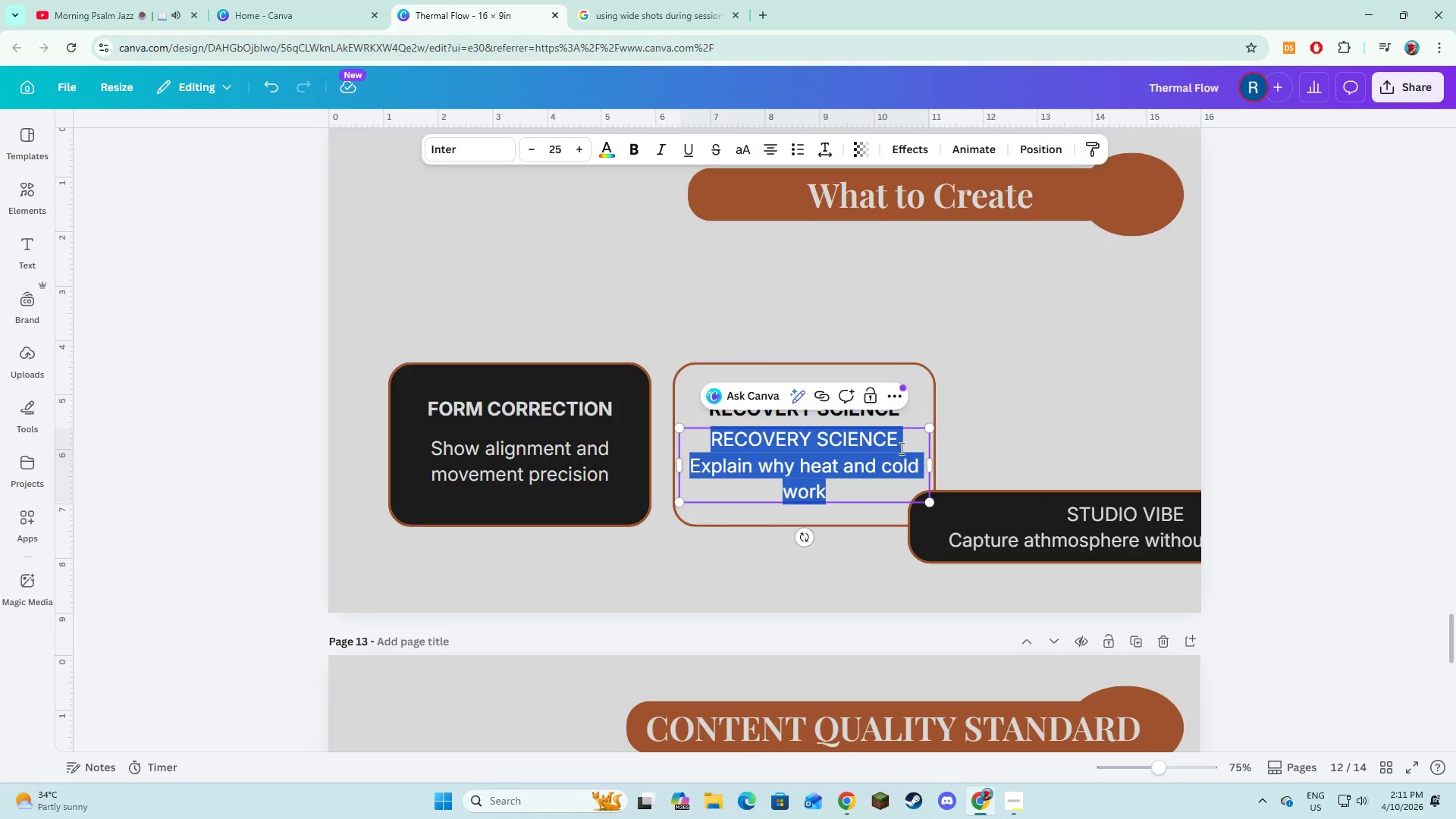 
left_click([900, 448])
 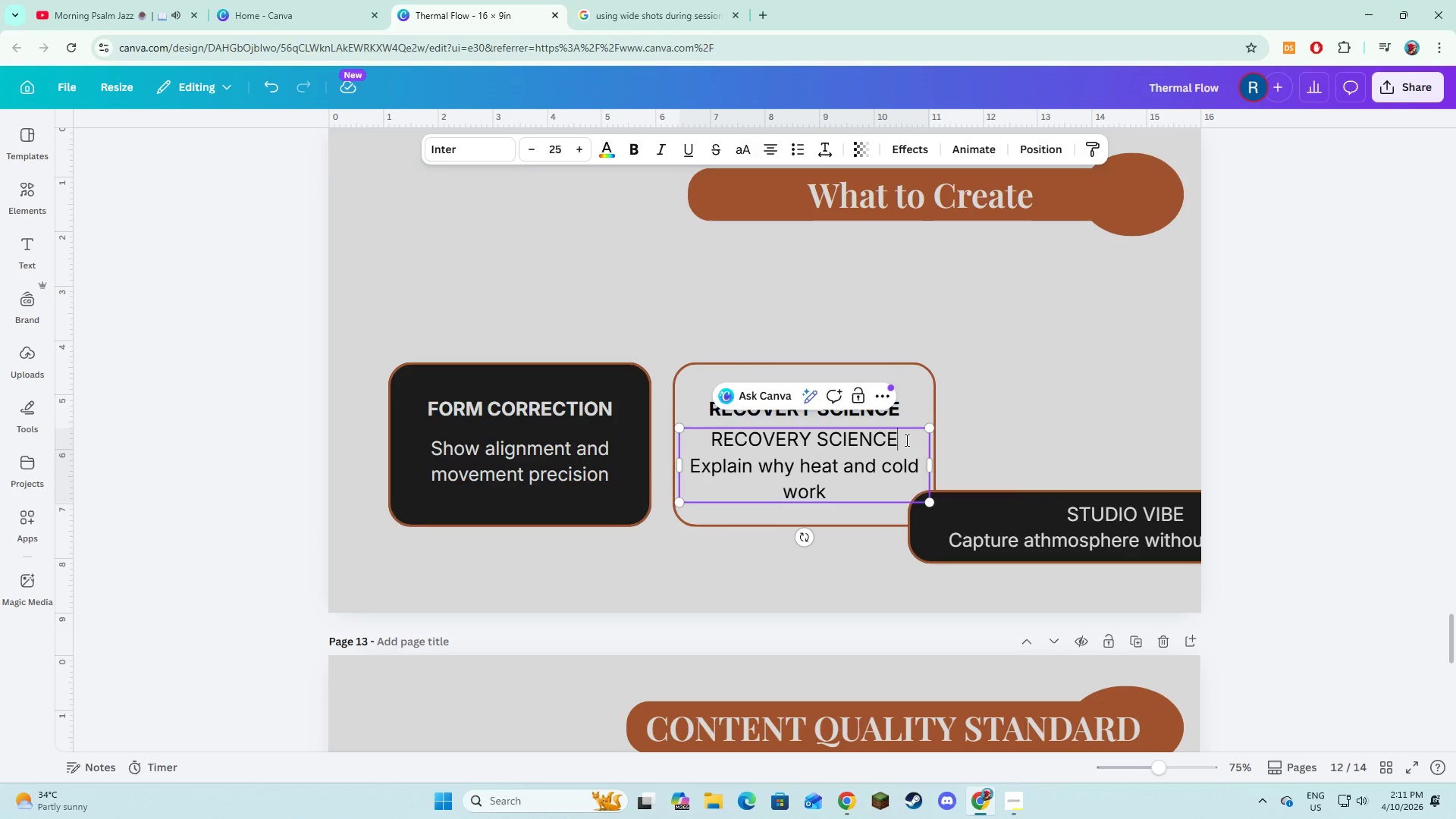 
left_click_drag(start_coordinate=[905, 440], to_coordinate=[698, 445])
 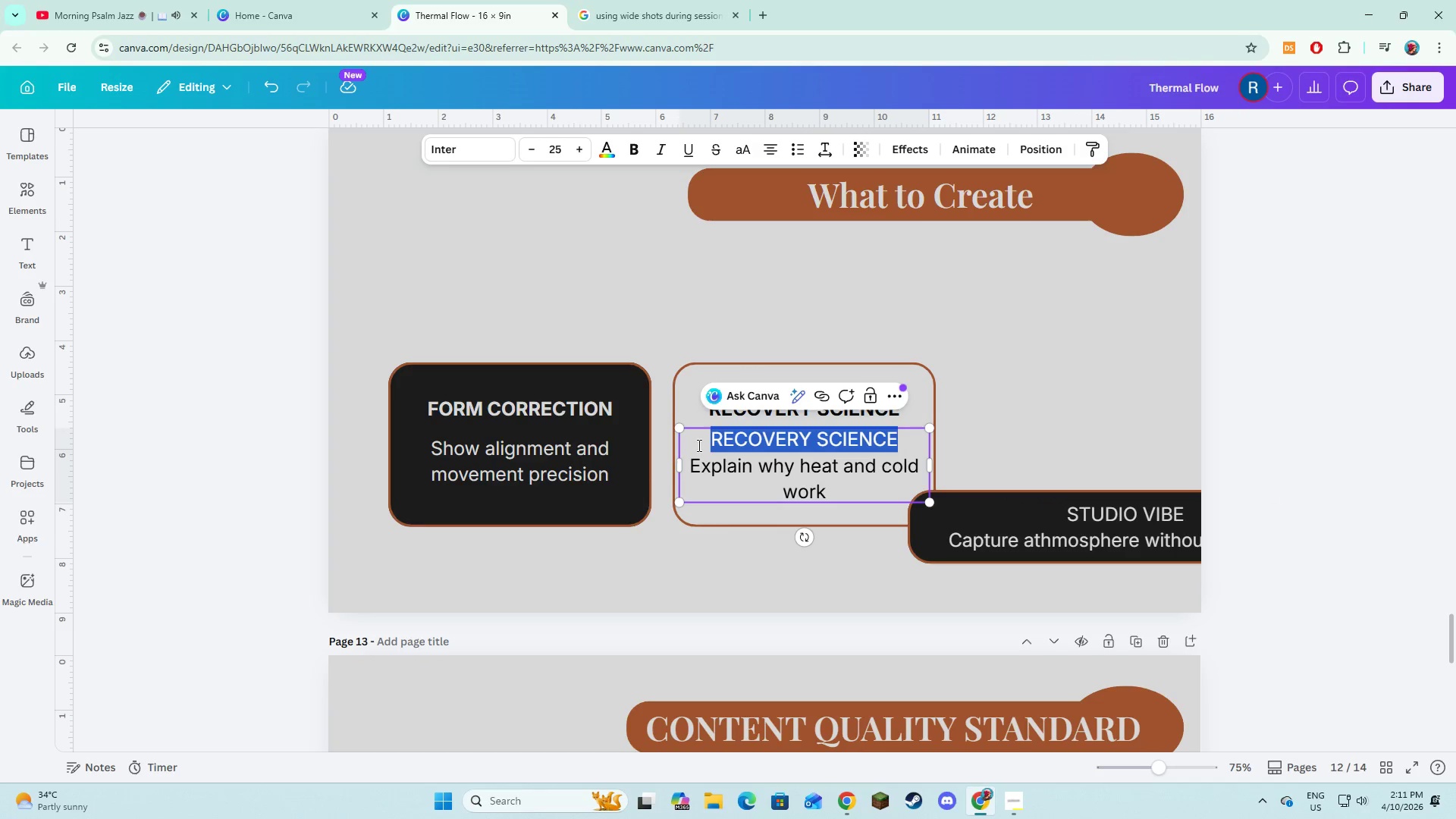 
key(Backspace)
 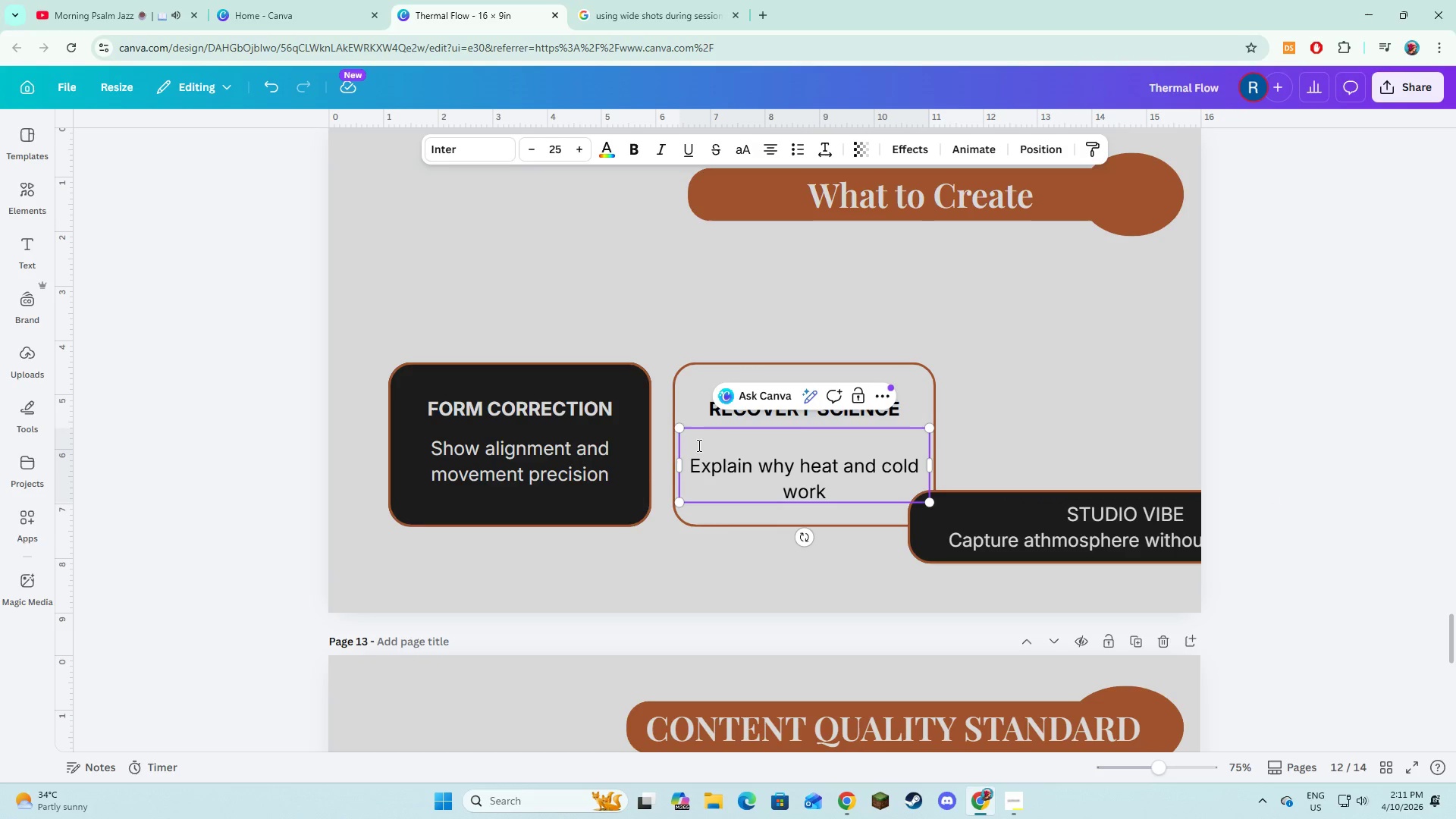 
key(ArrowDown)
 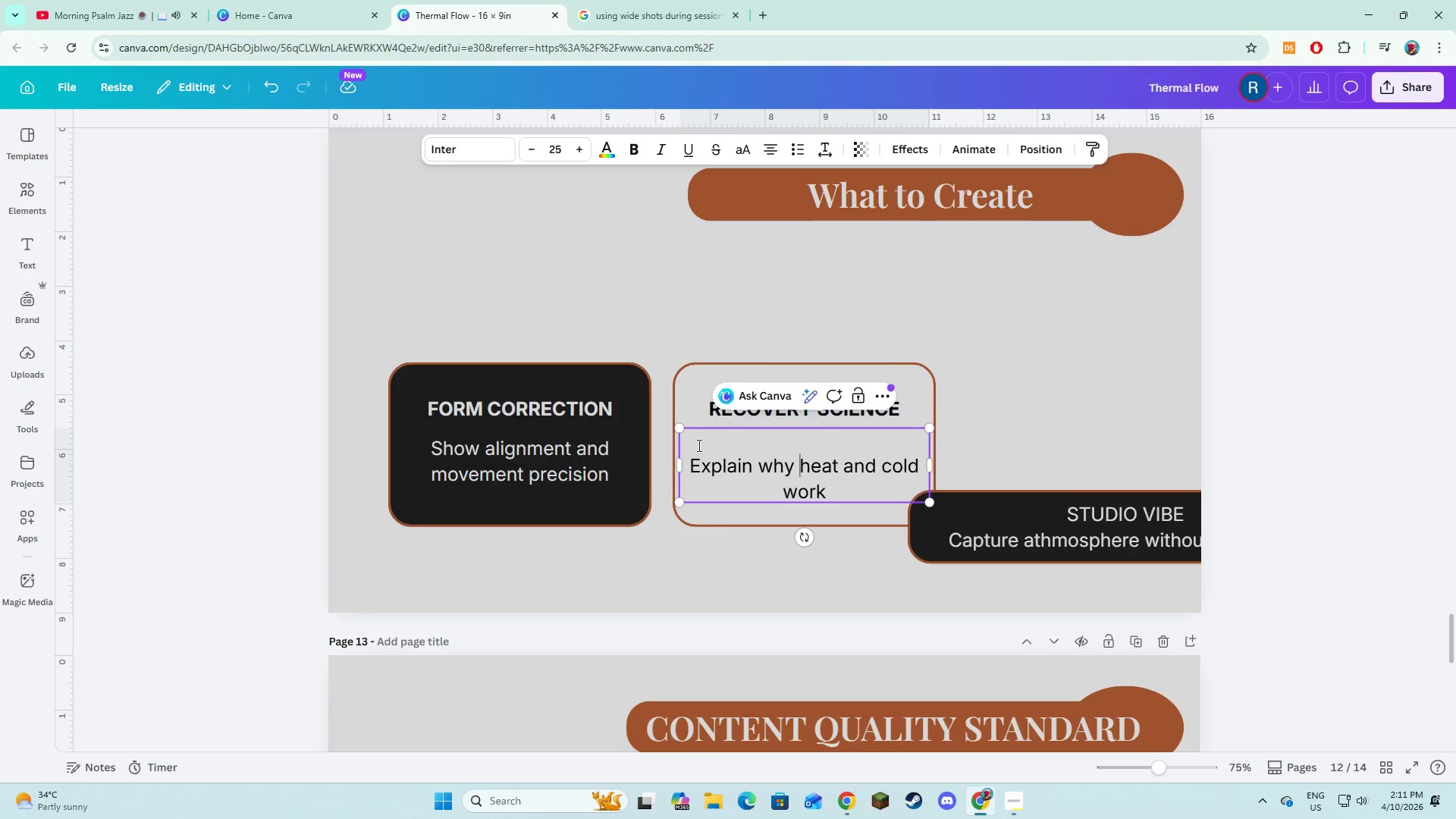 
hold_key(key=ArrowLeft, duration=0.7)
 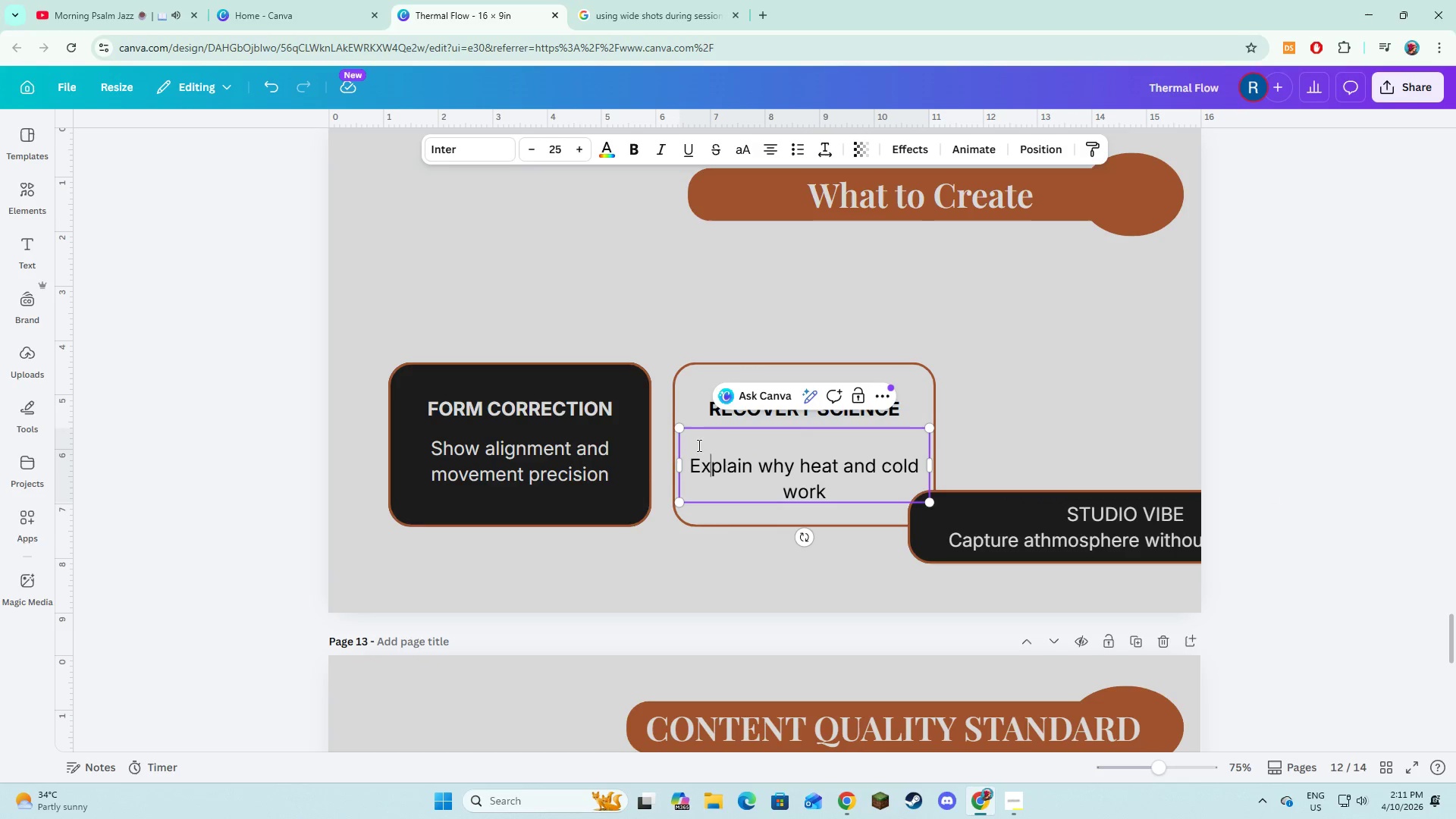 
hold_key(key=ArrowLeft, duration=0.33)
 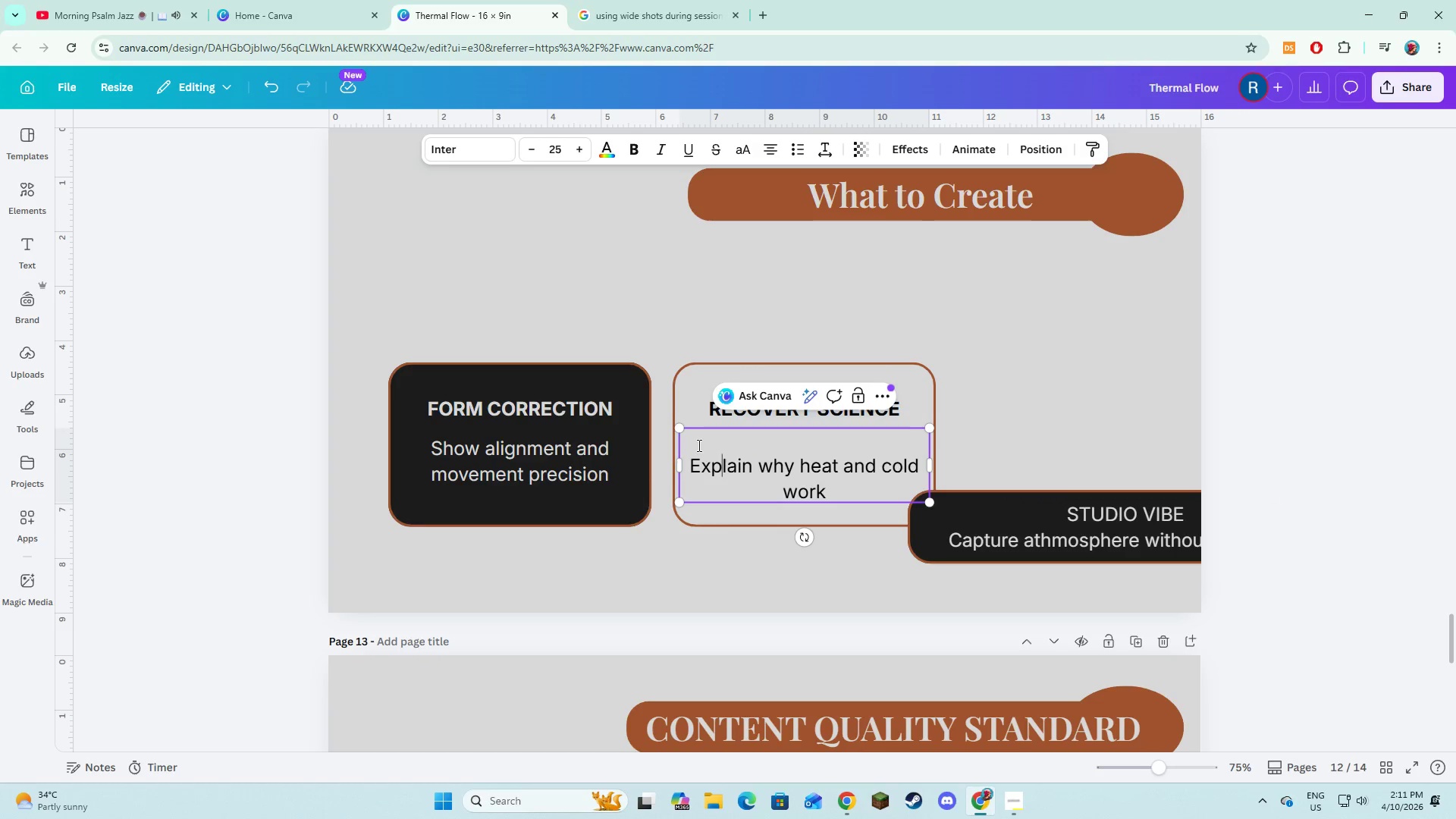 
key(ArrowLeft)
 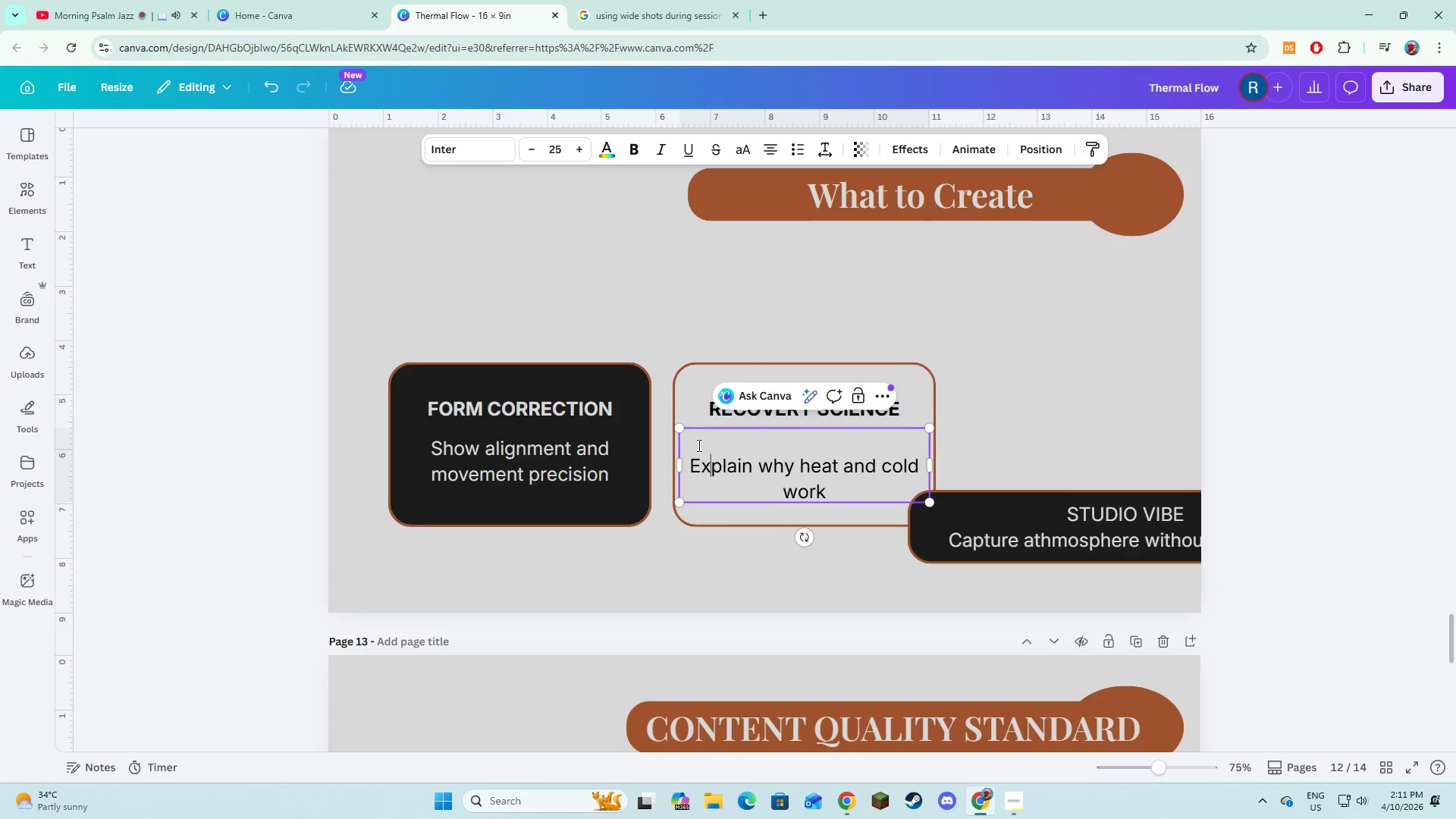 
key(ArrowLeft)
 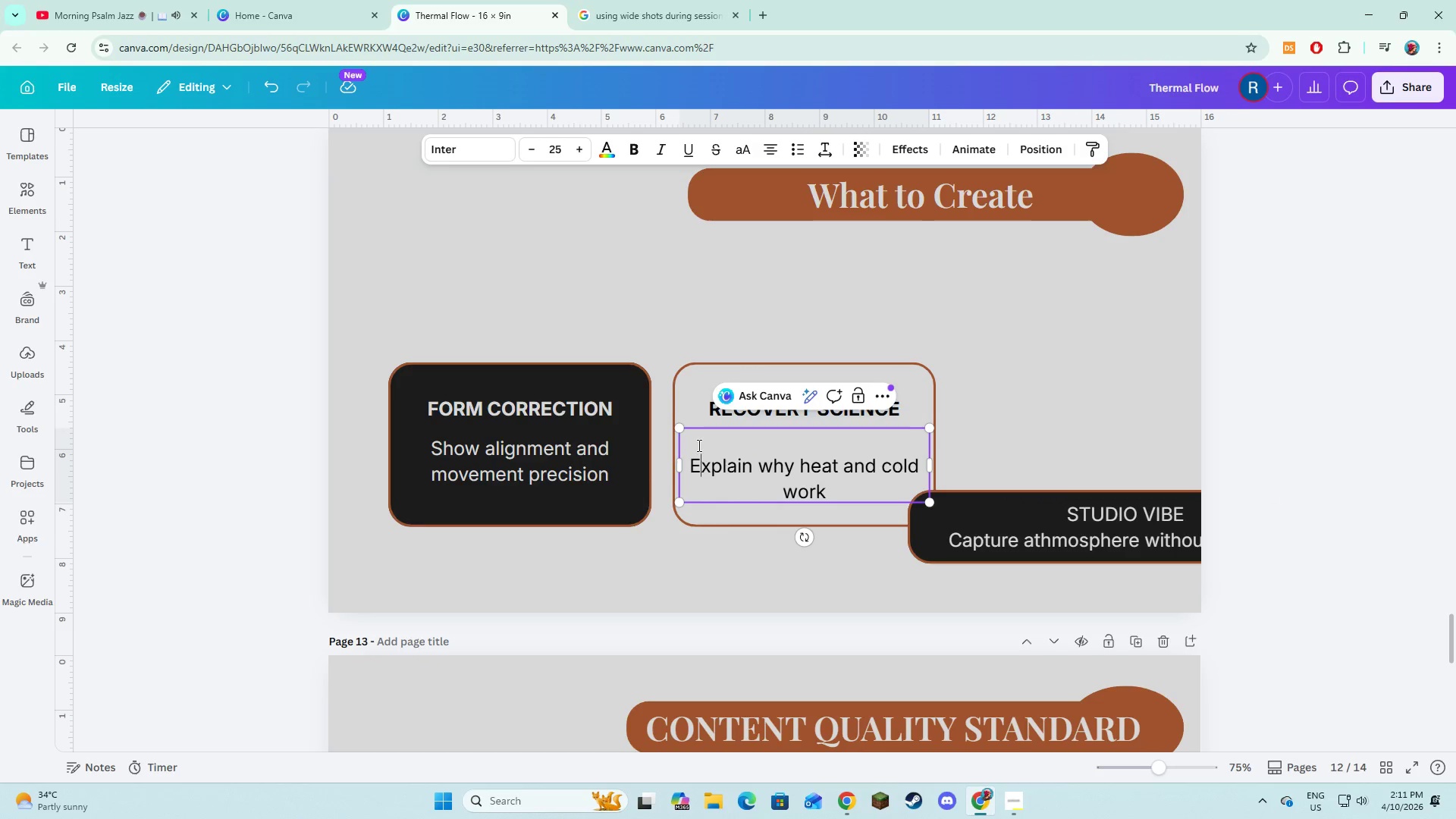 
key(ArrowLeft)
 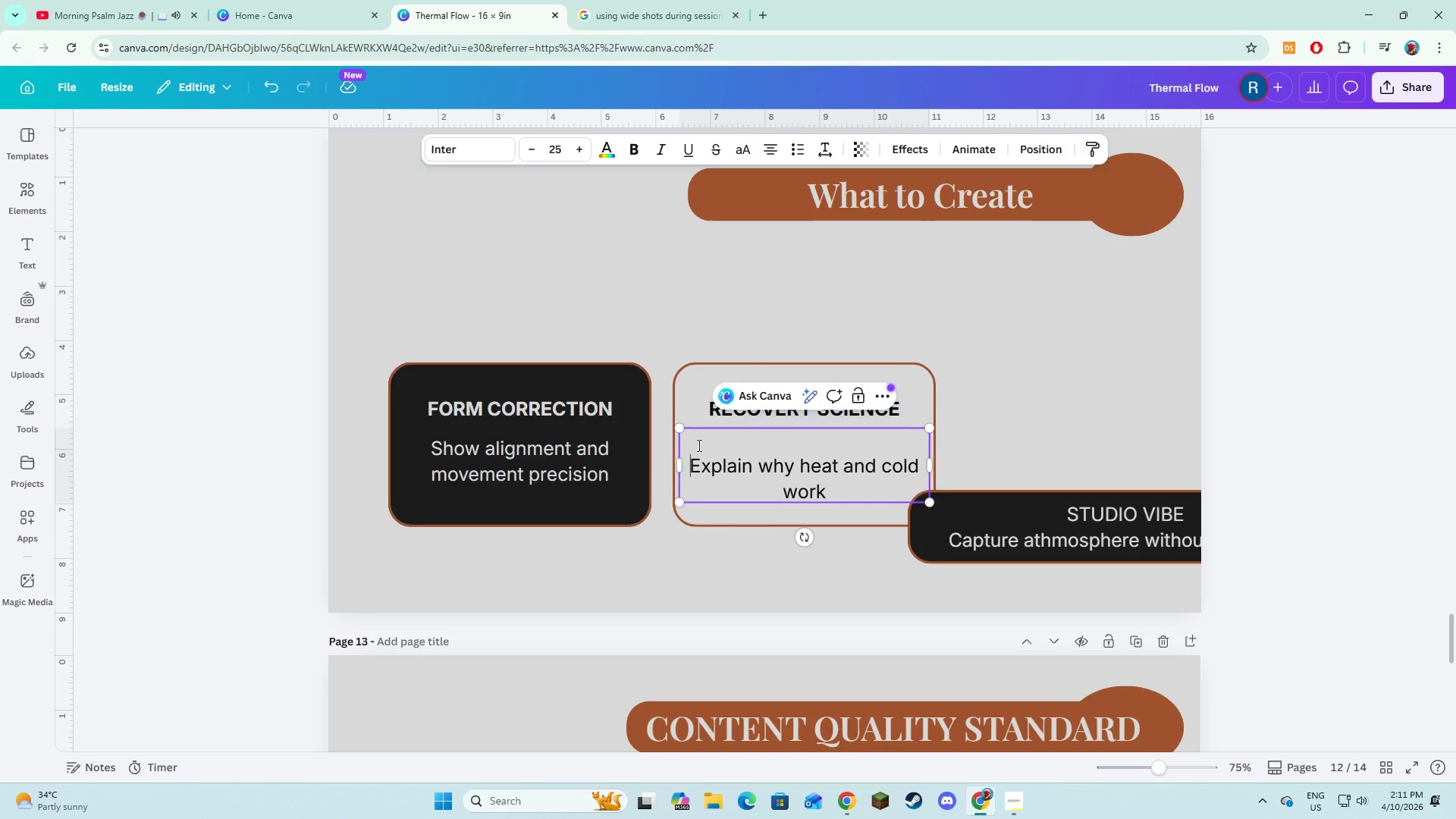 
key(Backspace)
 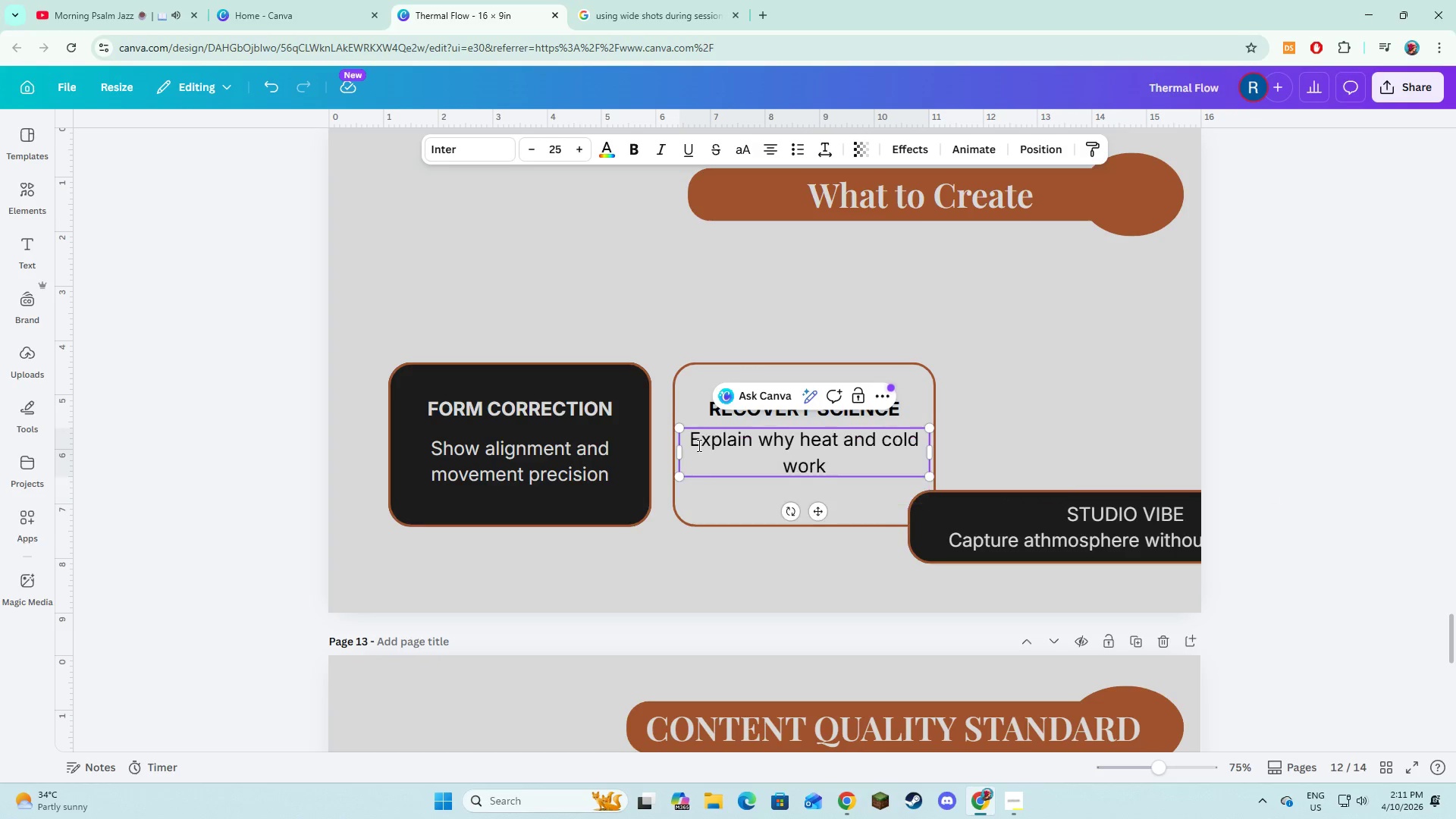 
key(Backspace)
 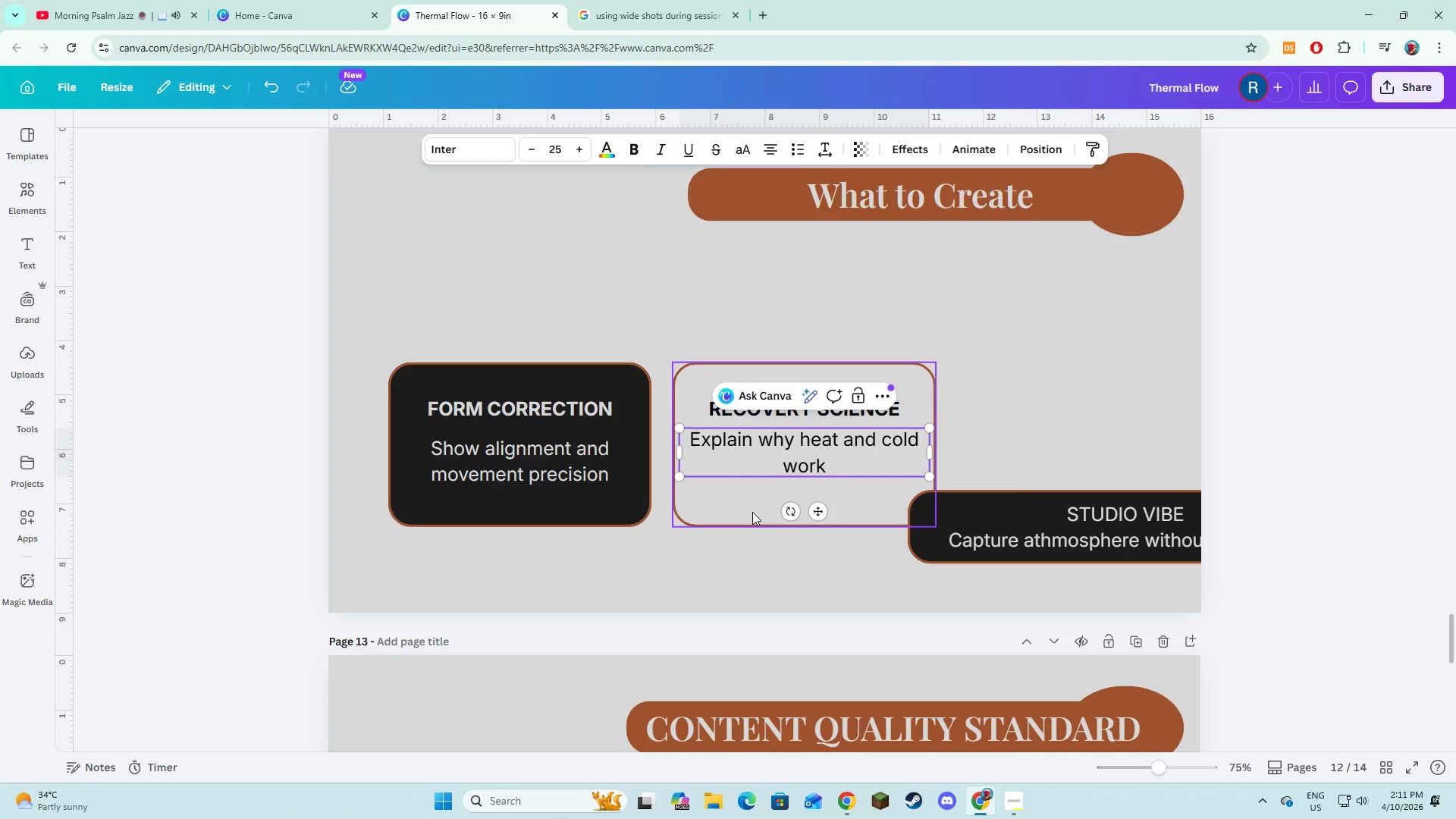 
double_click([762, 453])
 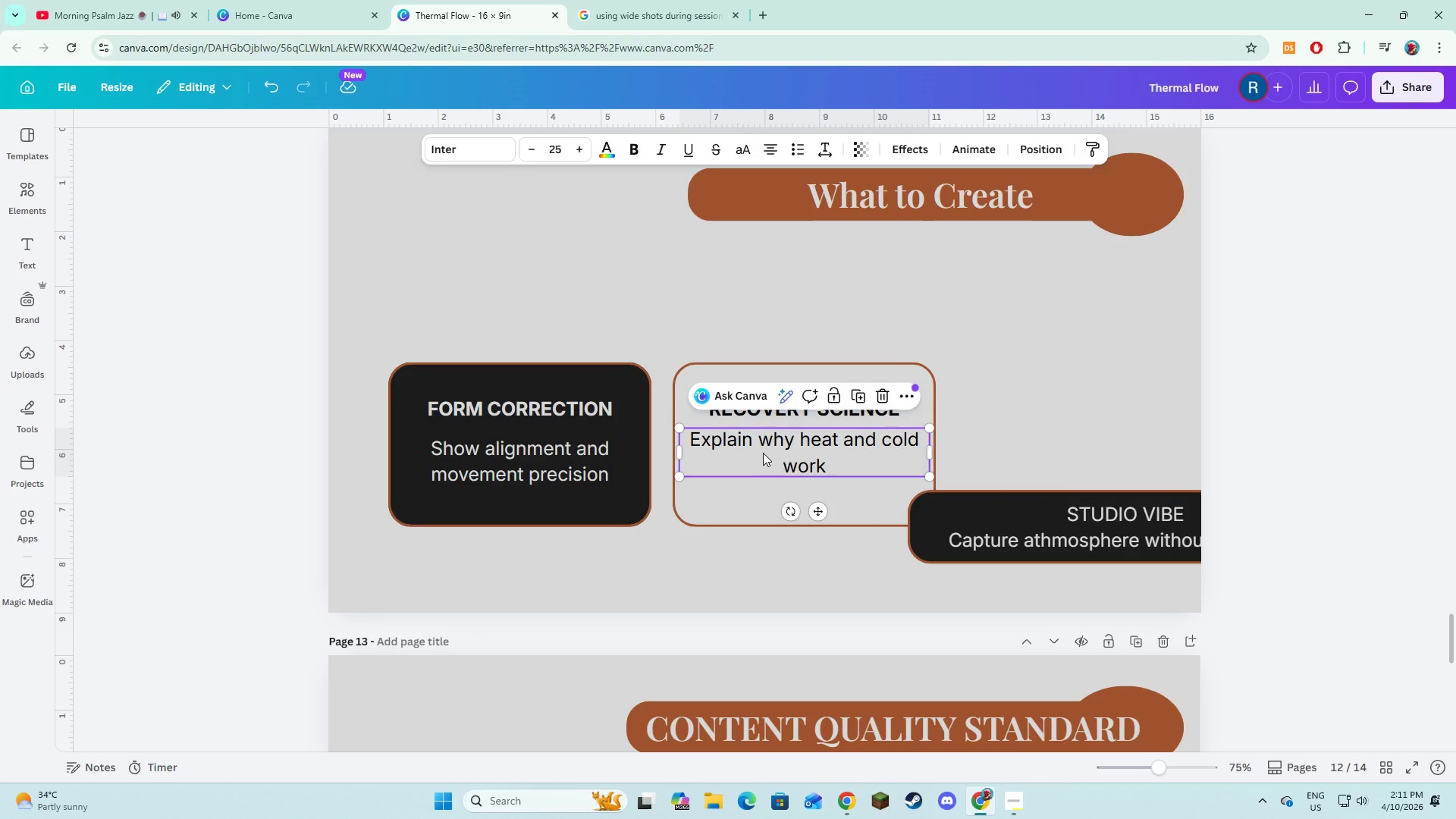 
left_click_drag(start_coordinate=[762, 453], to_coordinate=[764, 461])
 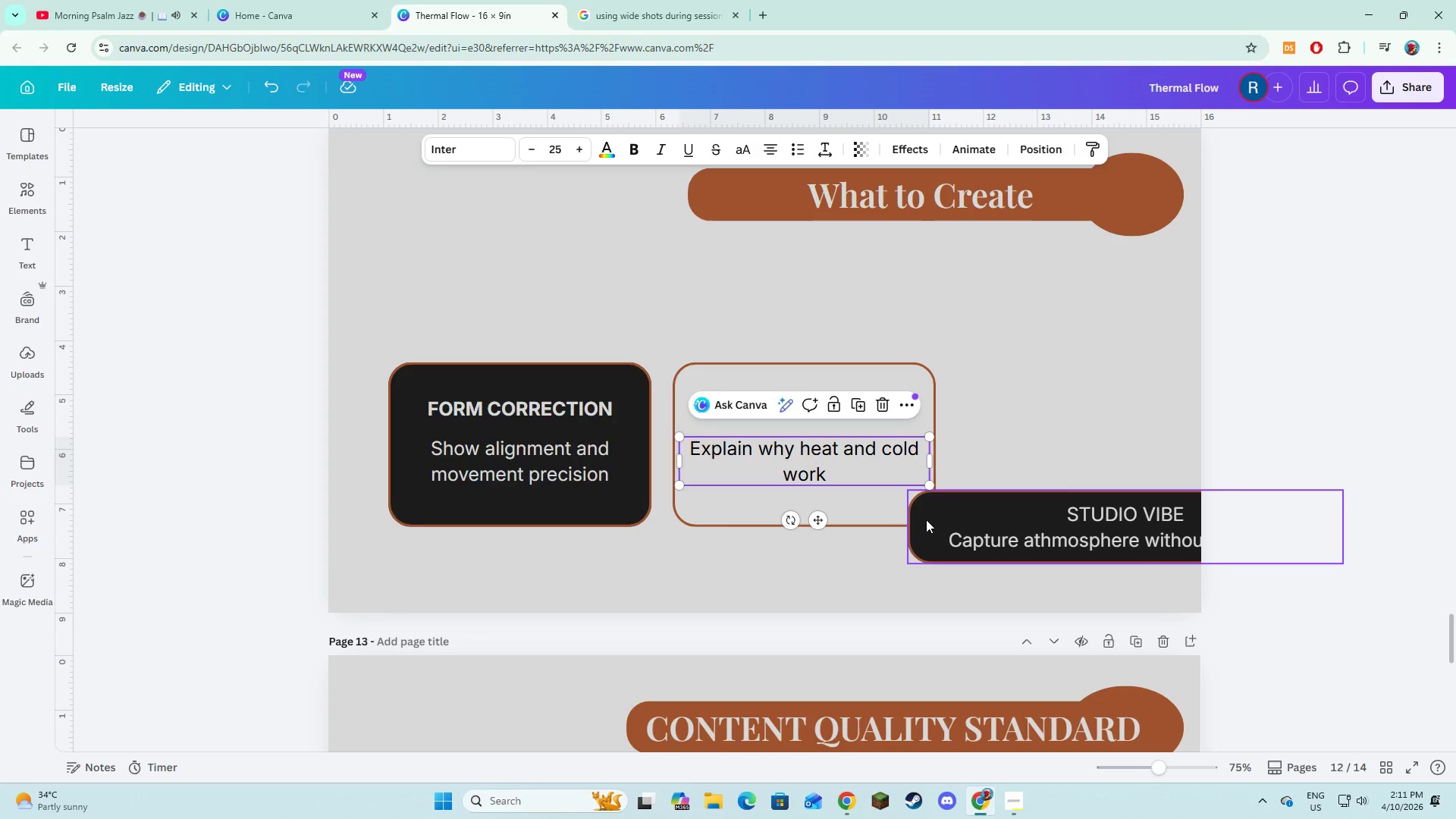 
left_click([1009, 524])
 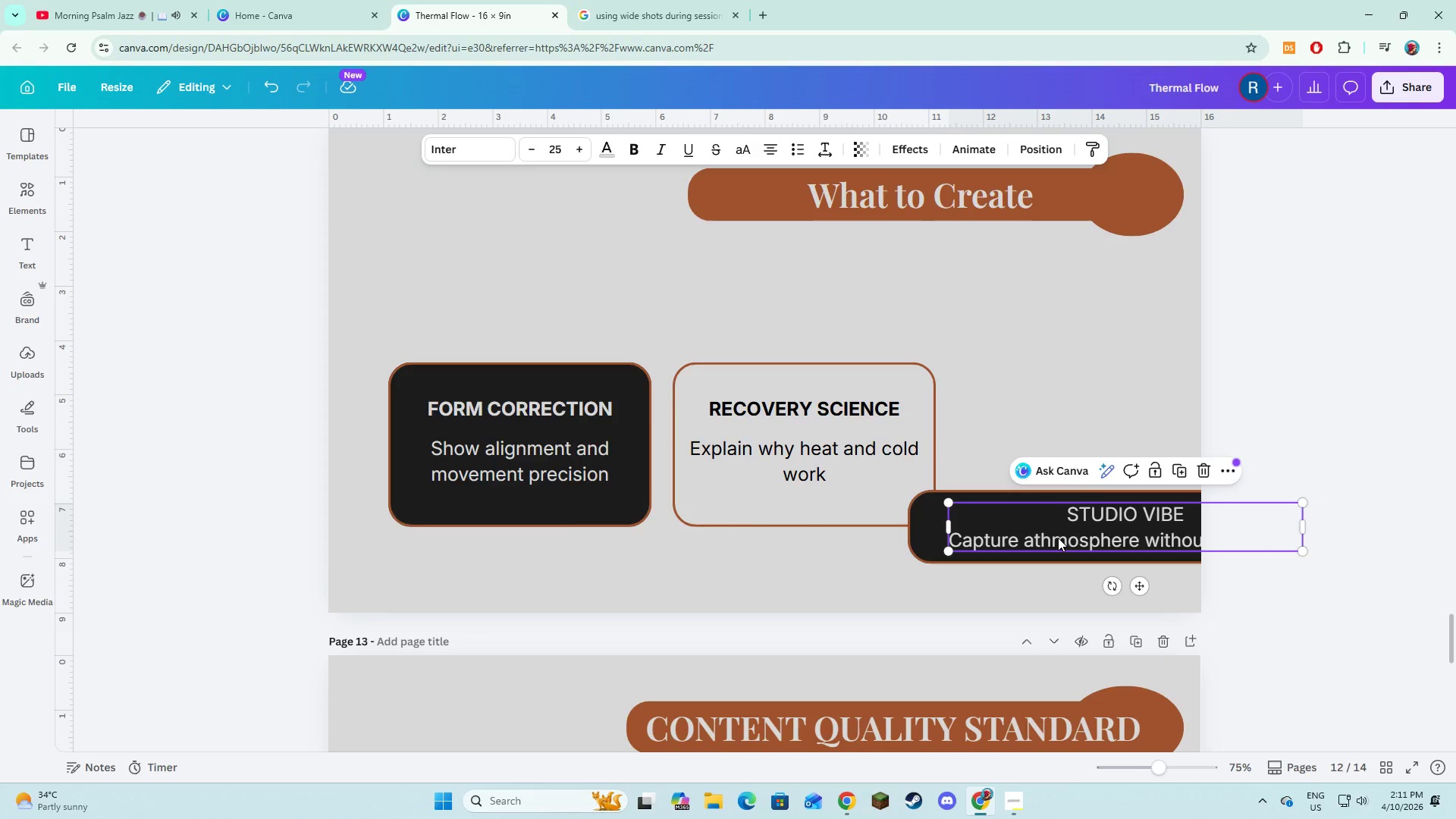 
left_click_drag(start_coordinate=[1058, 538], to_coordinate=[506, 450])
 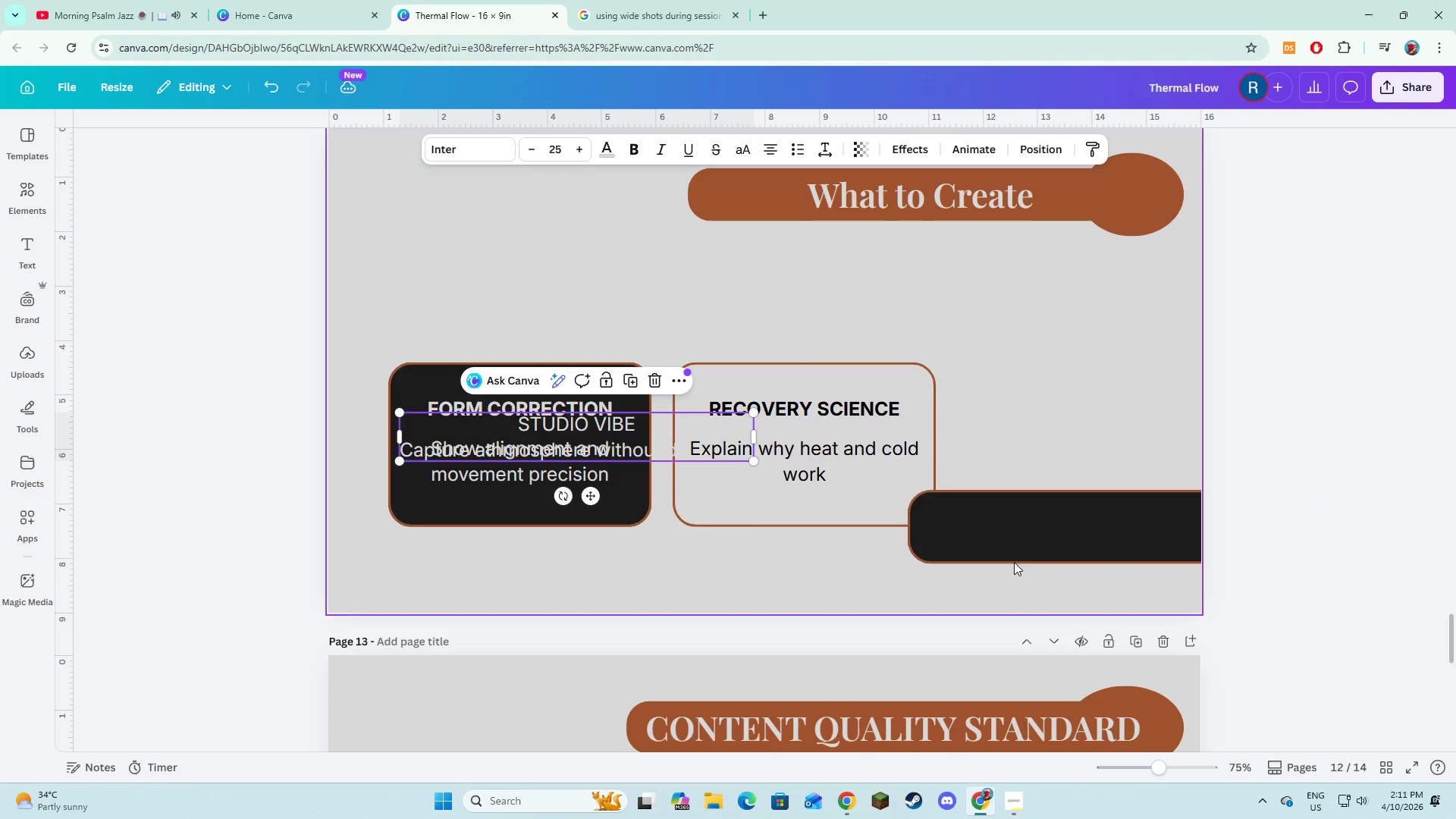 
left_click([1018, 545])
 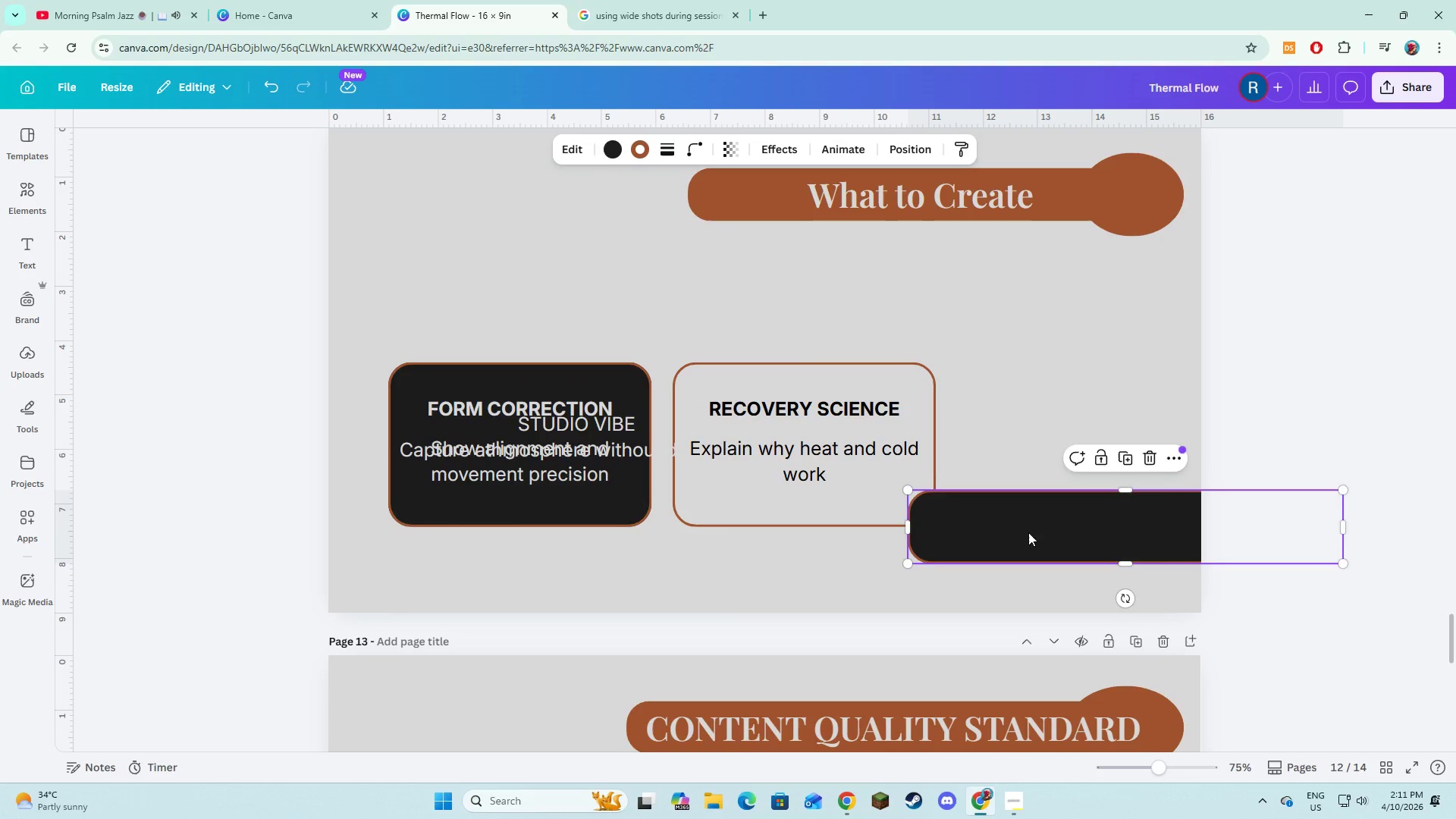 
left_click_drag(start_coordinate=[1028, 531], to_coordinate=[568, 422])
 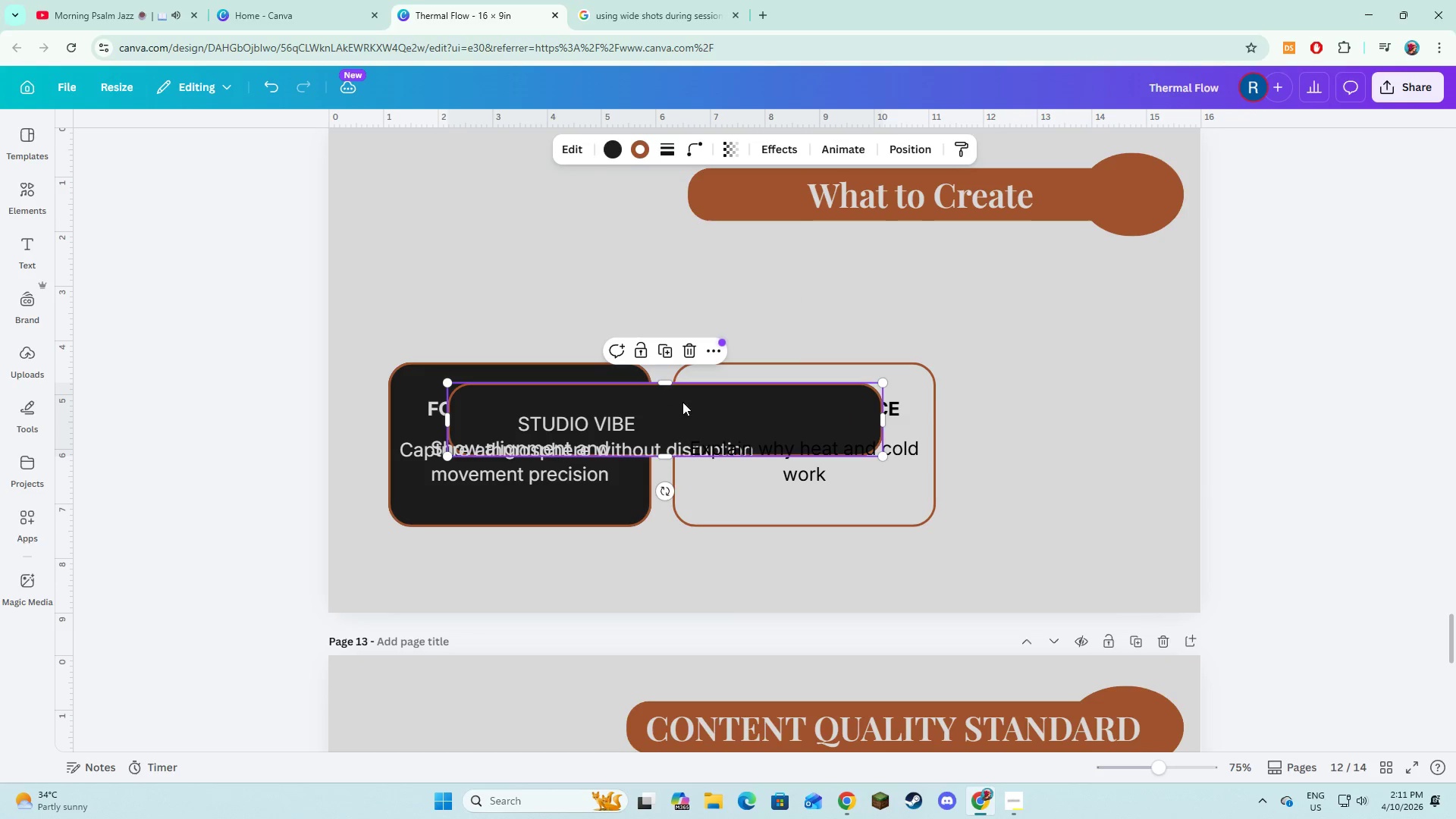 
left_click_drag(start_coordinate=[686, 399], to_coordinate=[625, 378])
 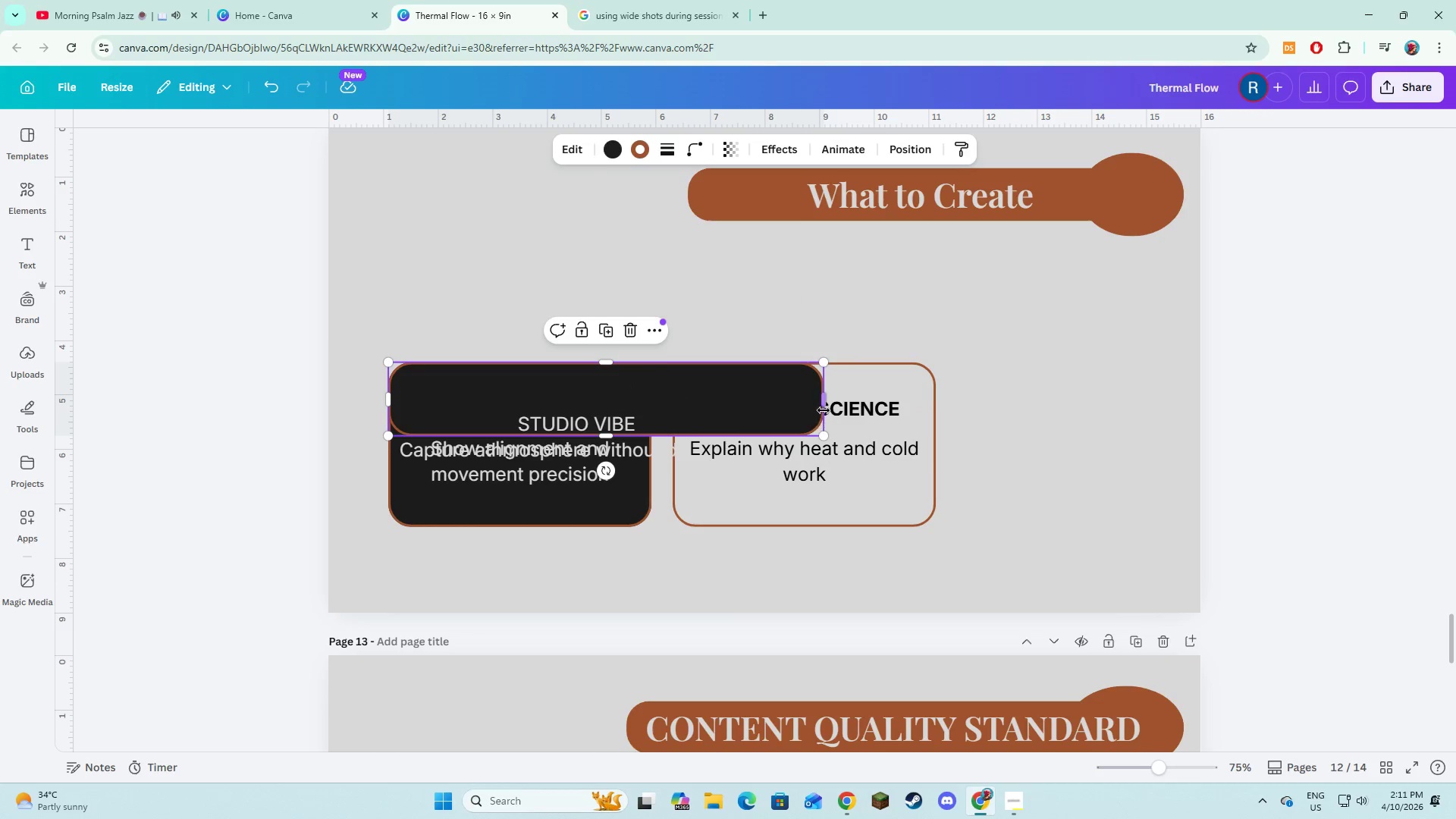 
left_click_drag(start_coordinate=[825, 410], to_coordinate=[654, 413])
 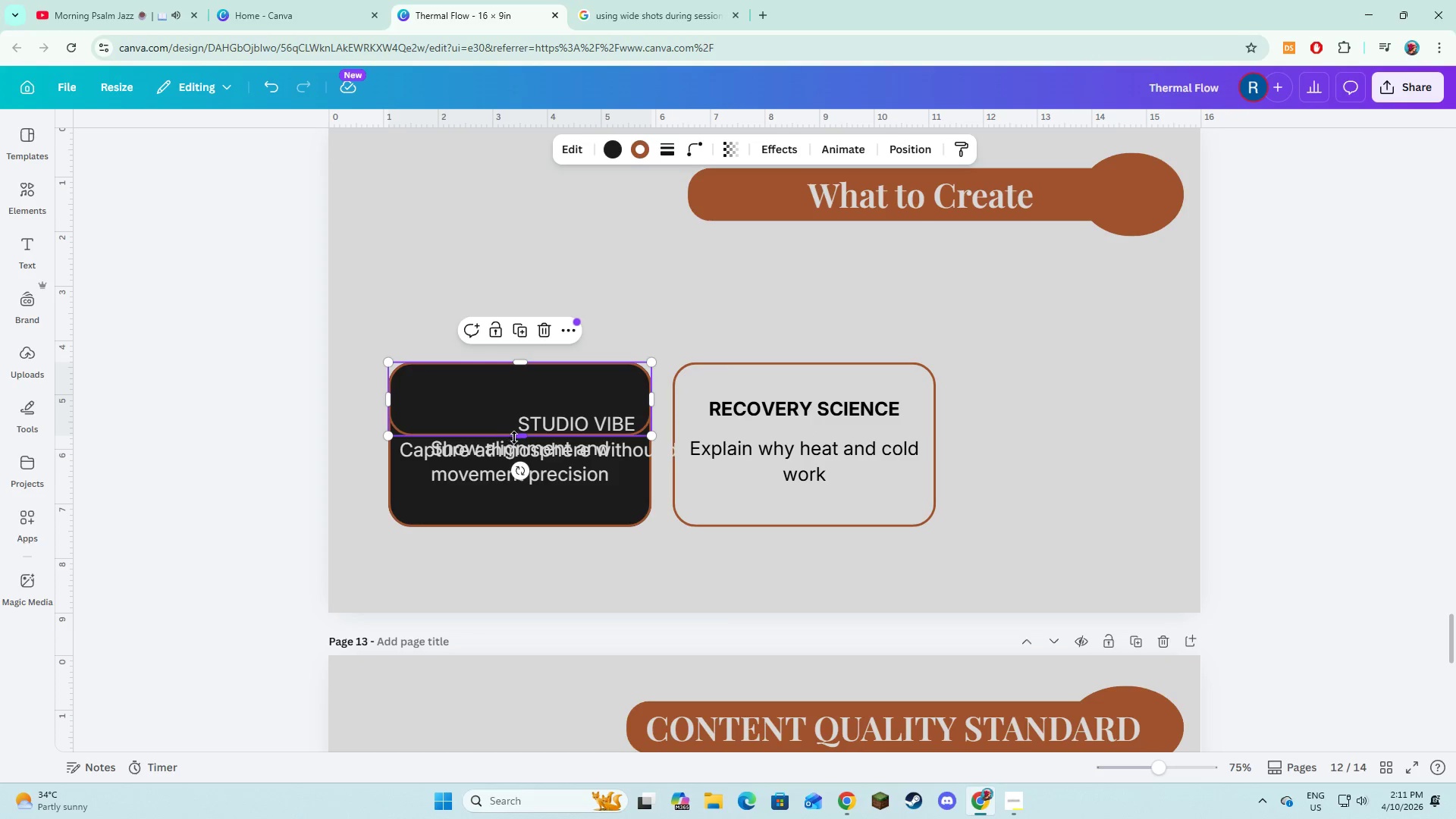 
left_click_drag(start_coordinate=[514, 438], to_coordinate=[505, 526])
 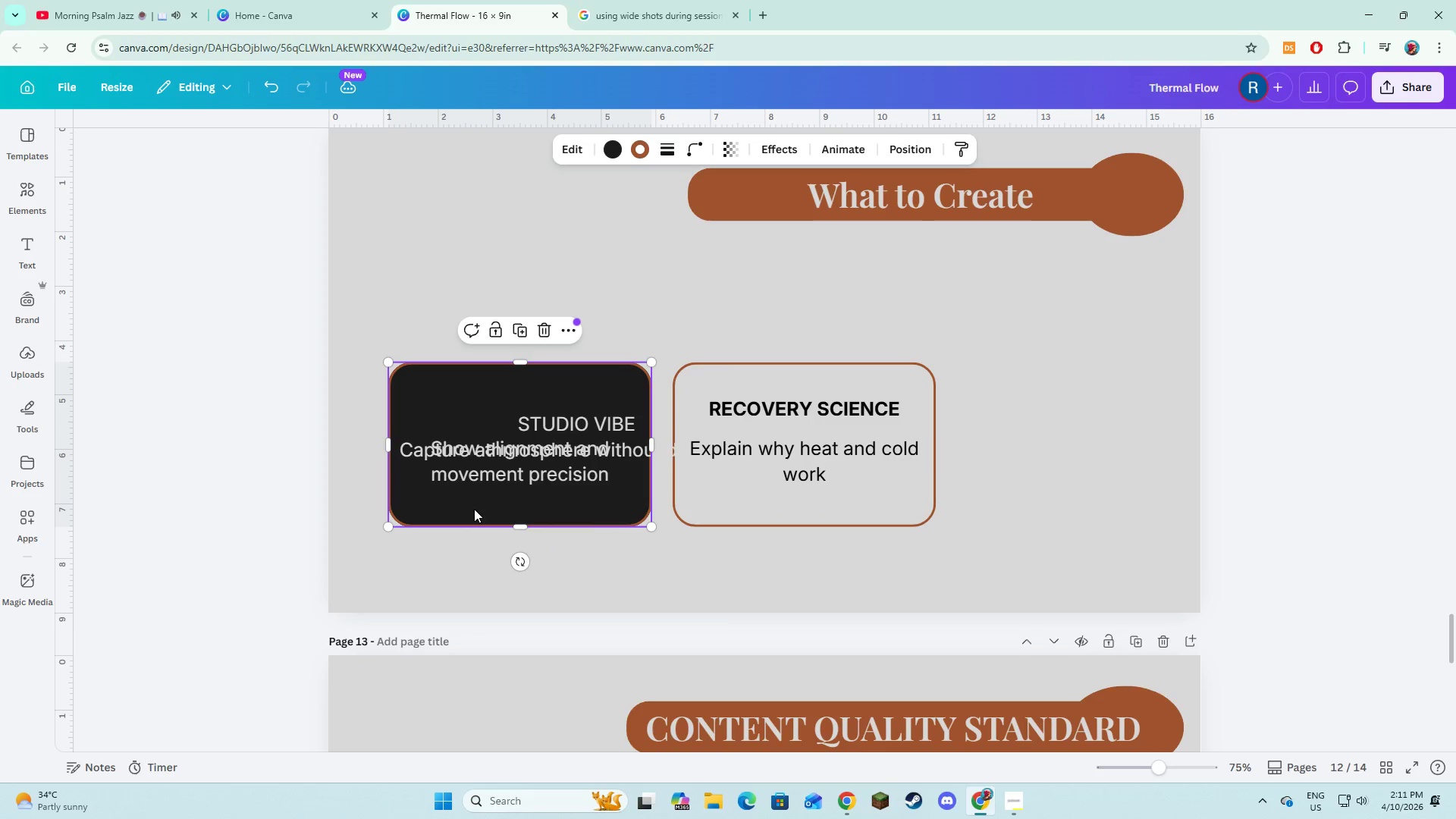 
left_click_drag(start_coordinate=[474, 509], to_coordinate=[1040, 501])
 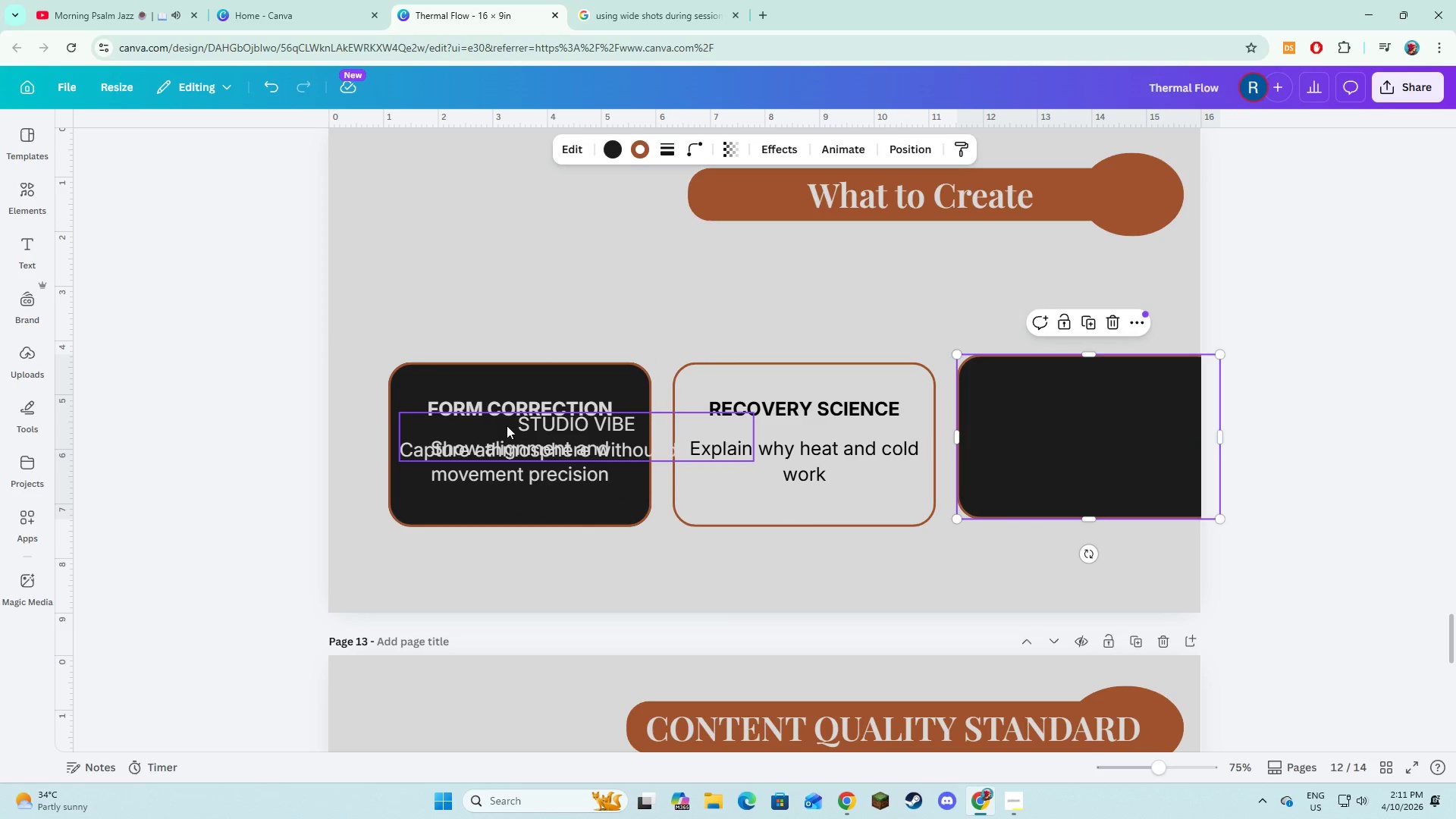 
left_click([515, 432])
 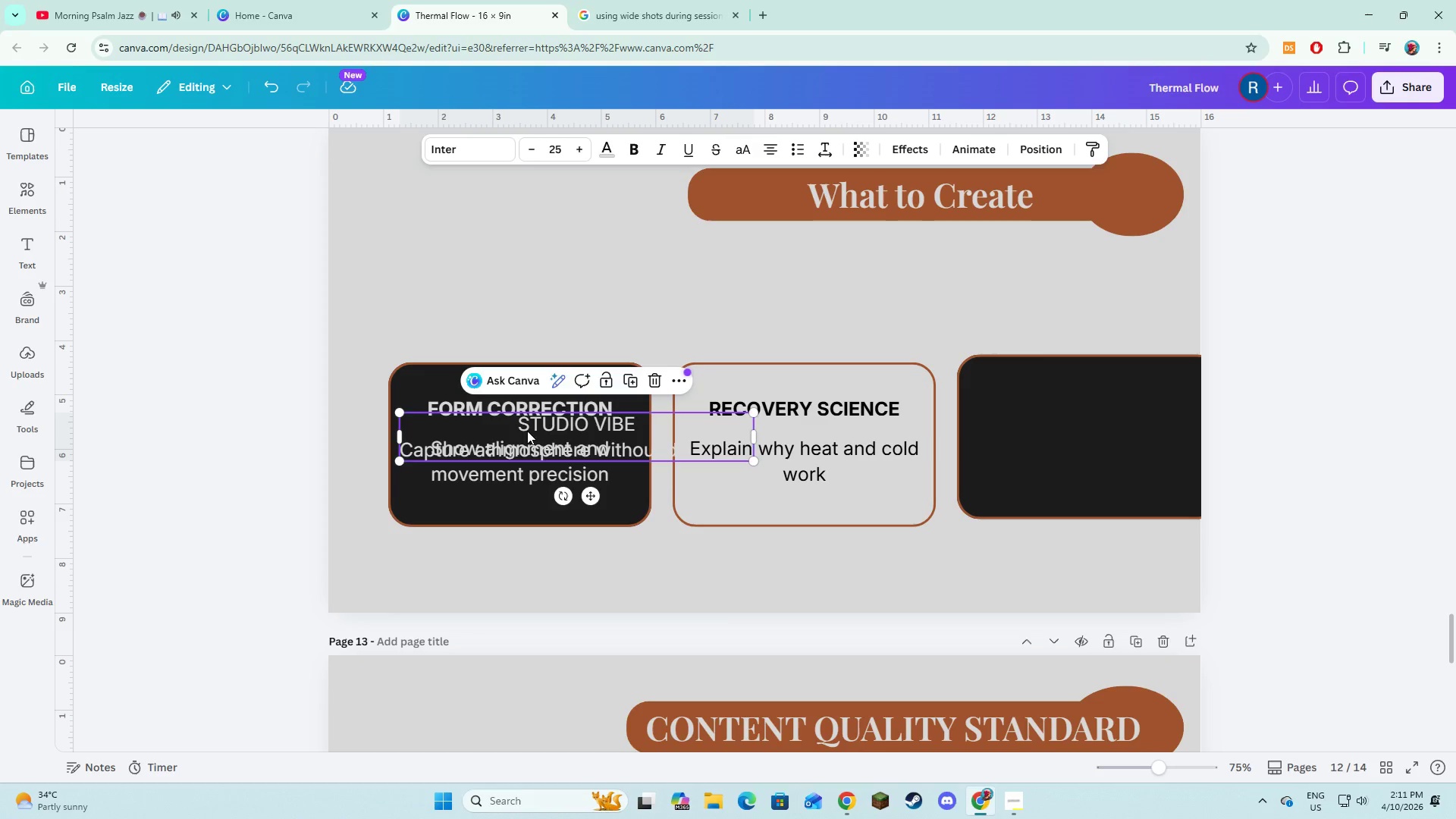 
left_click_drag(start_coordinate=[527, 431], to_coordinate=[1105, 421])
 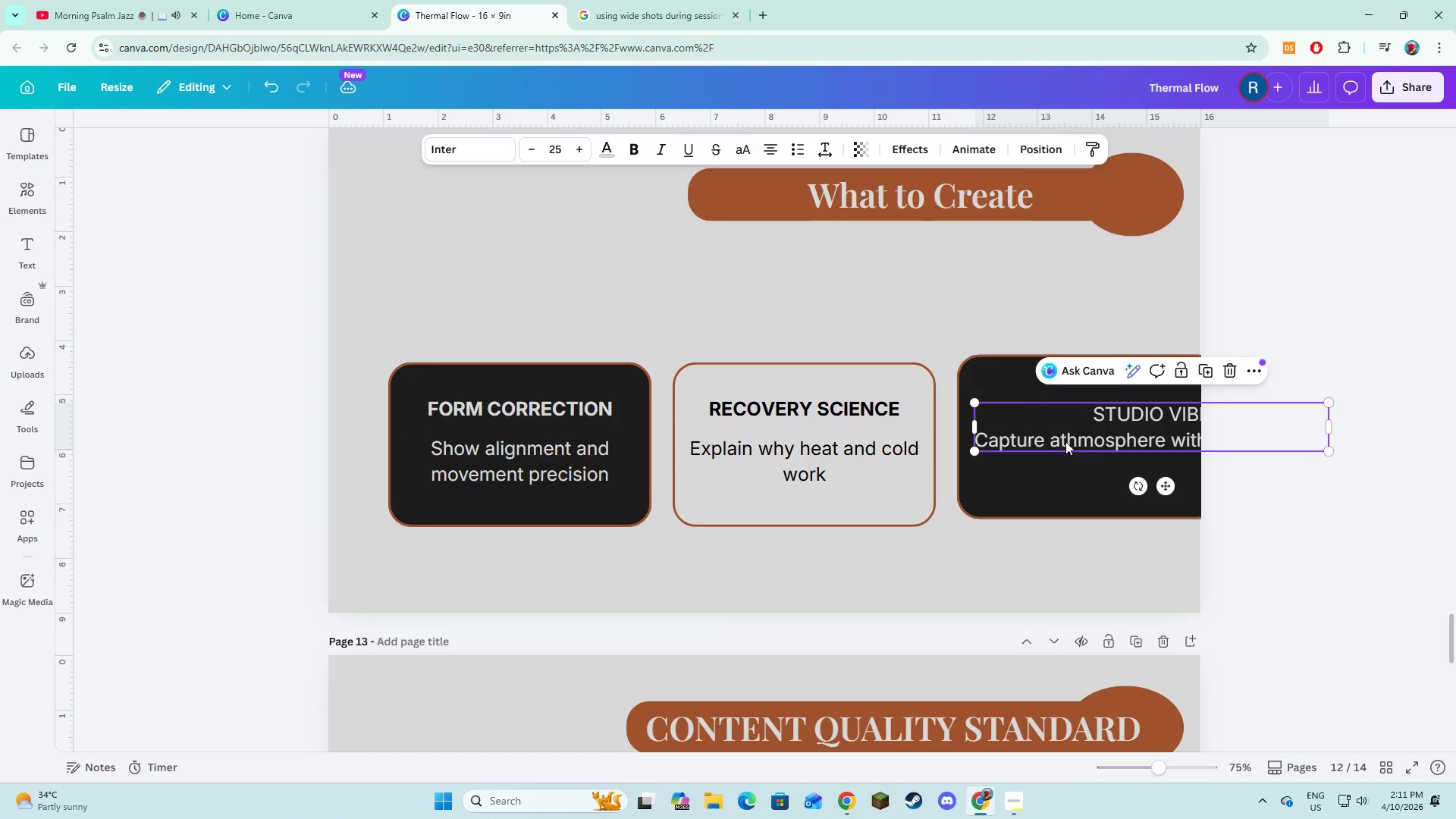 
hold_key(key=ShiftLeft, duration=1.5)
left_click([1019, 471])
 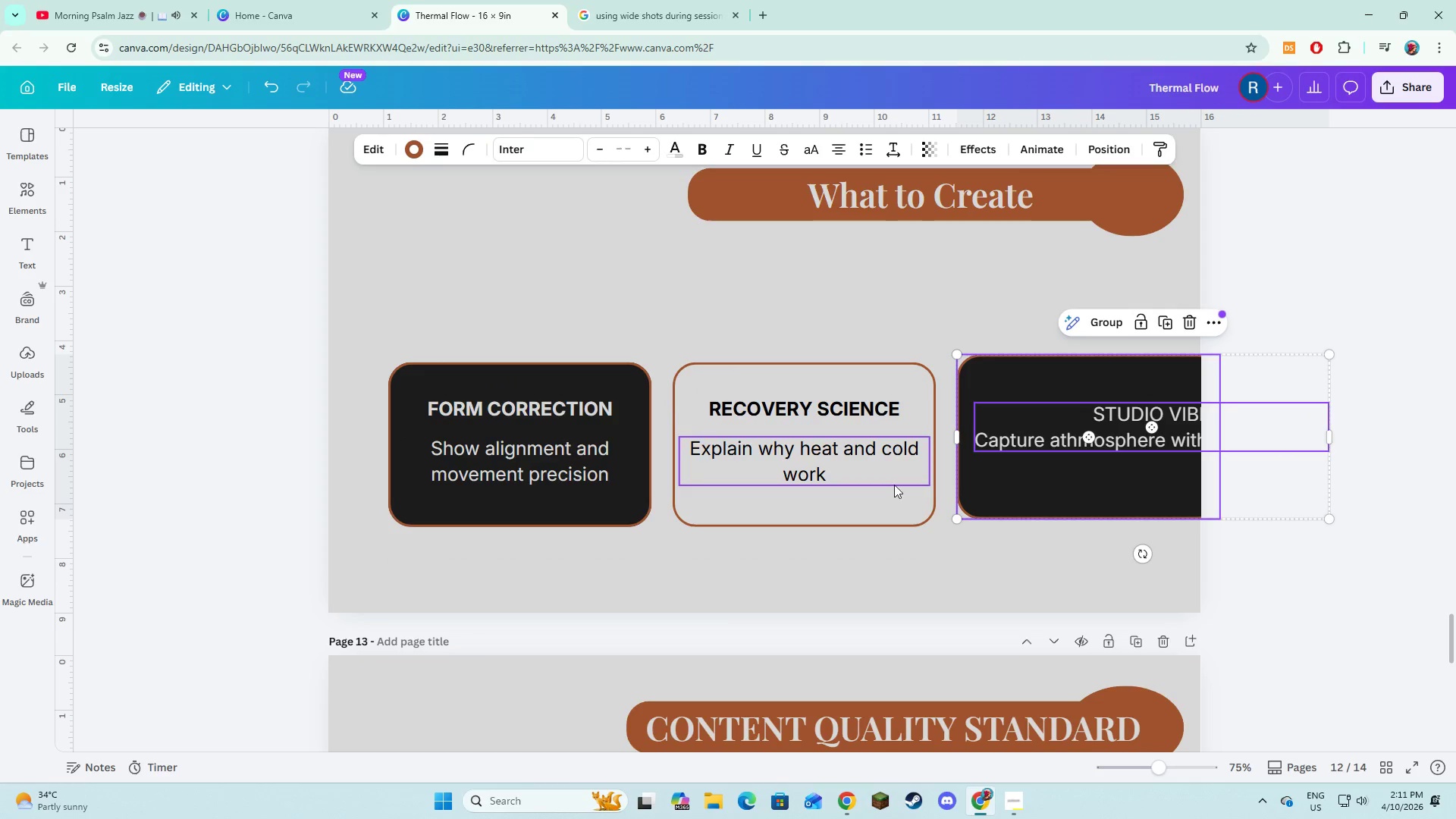 
left_click([890, 486])
 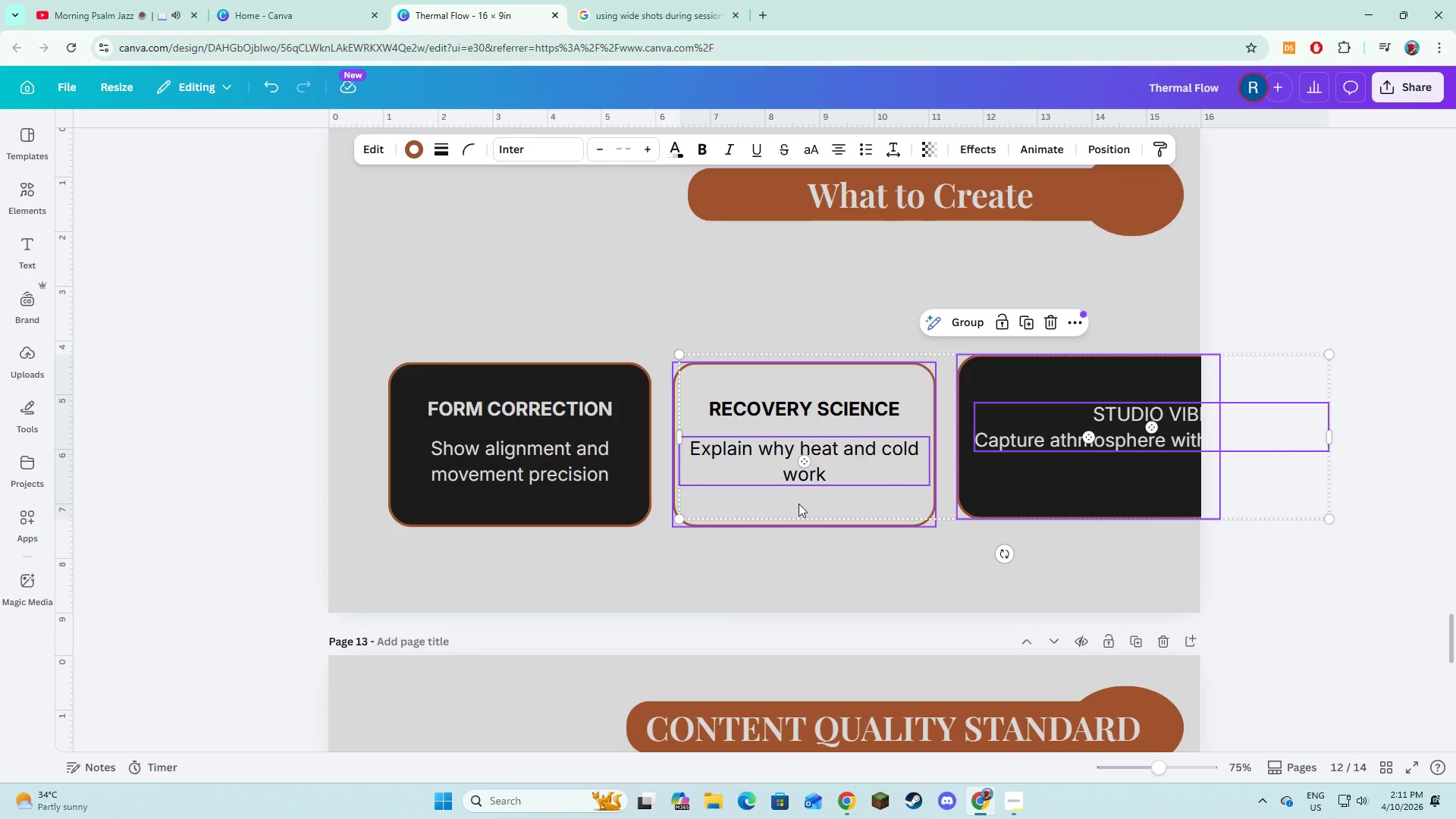 
left_click([797, 504])
 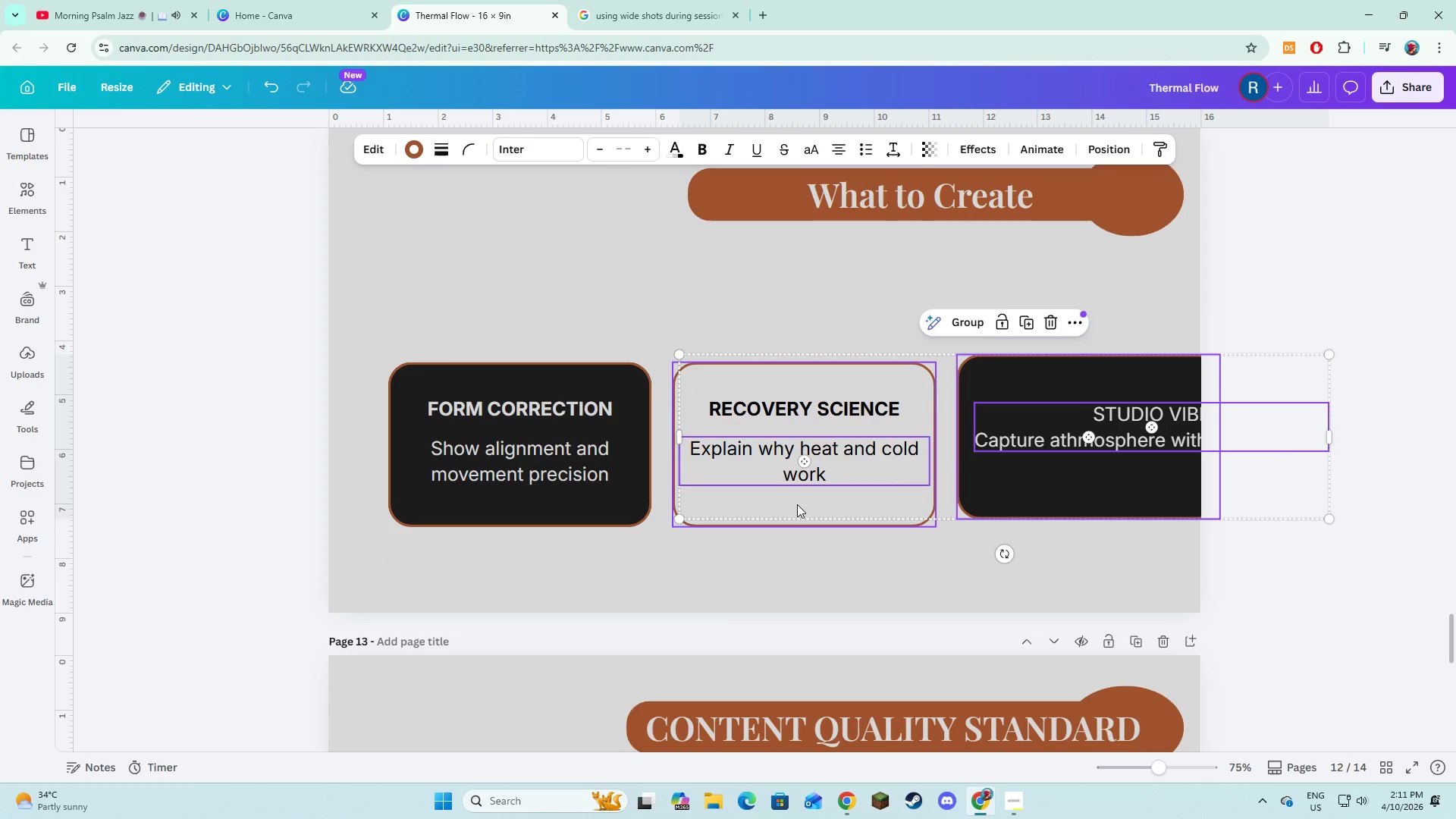 
hold_key(key=ShiftLeft, duration=1.52)
left_click([570, 481])
 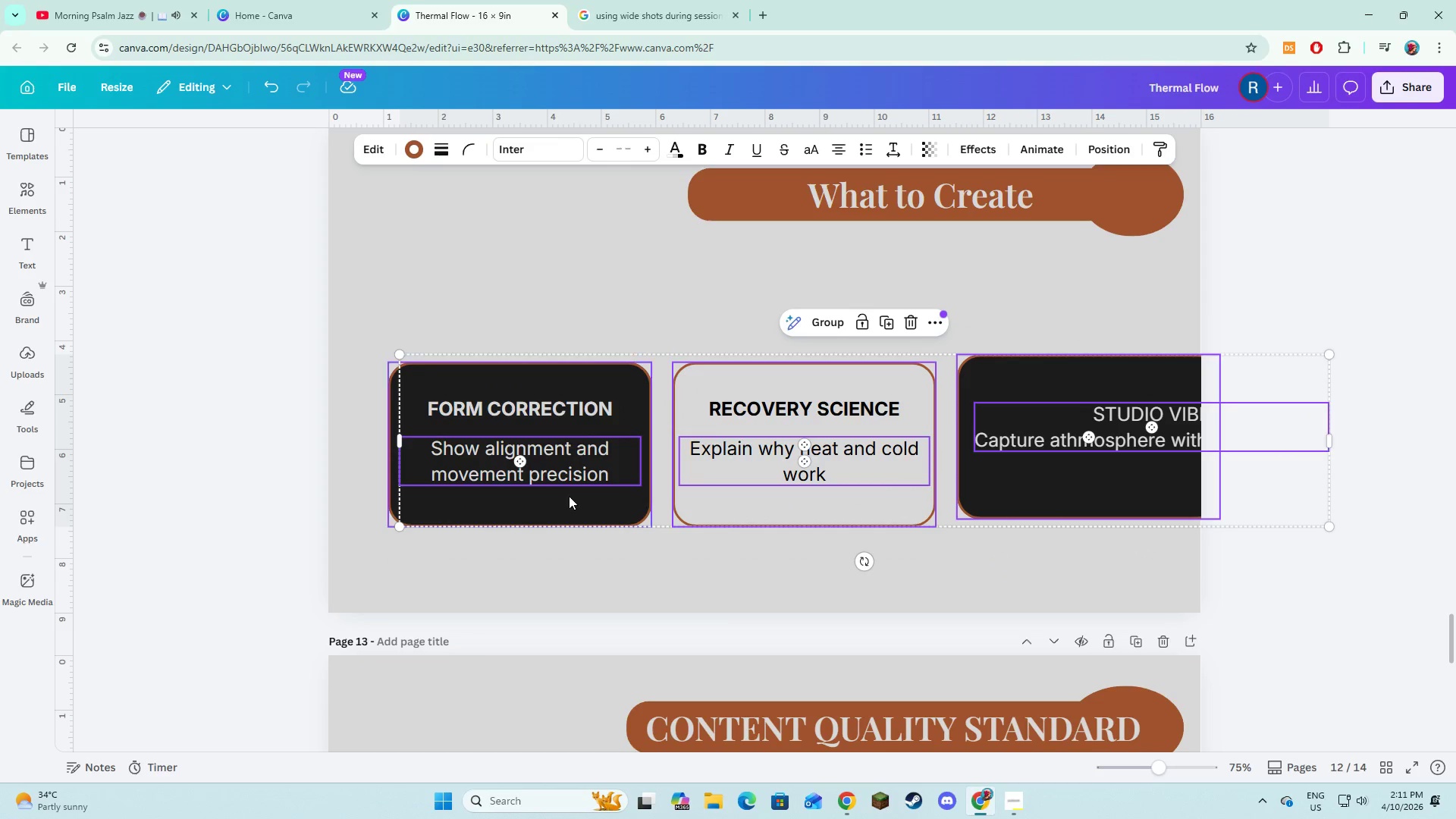 
double_click([569, 496])
 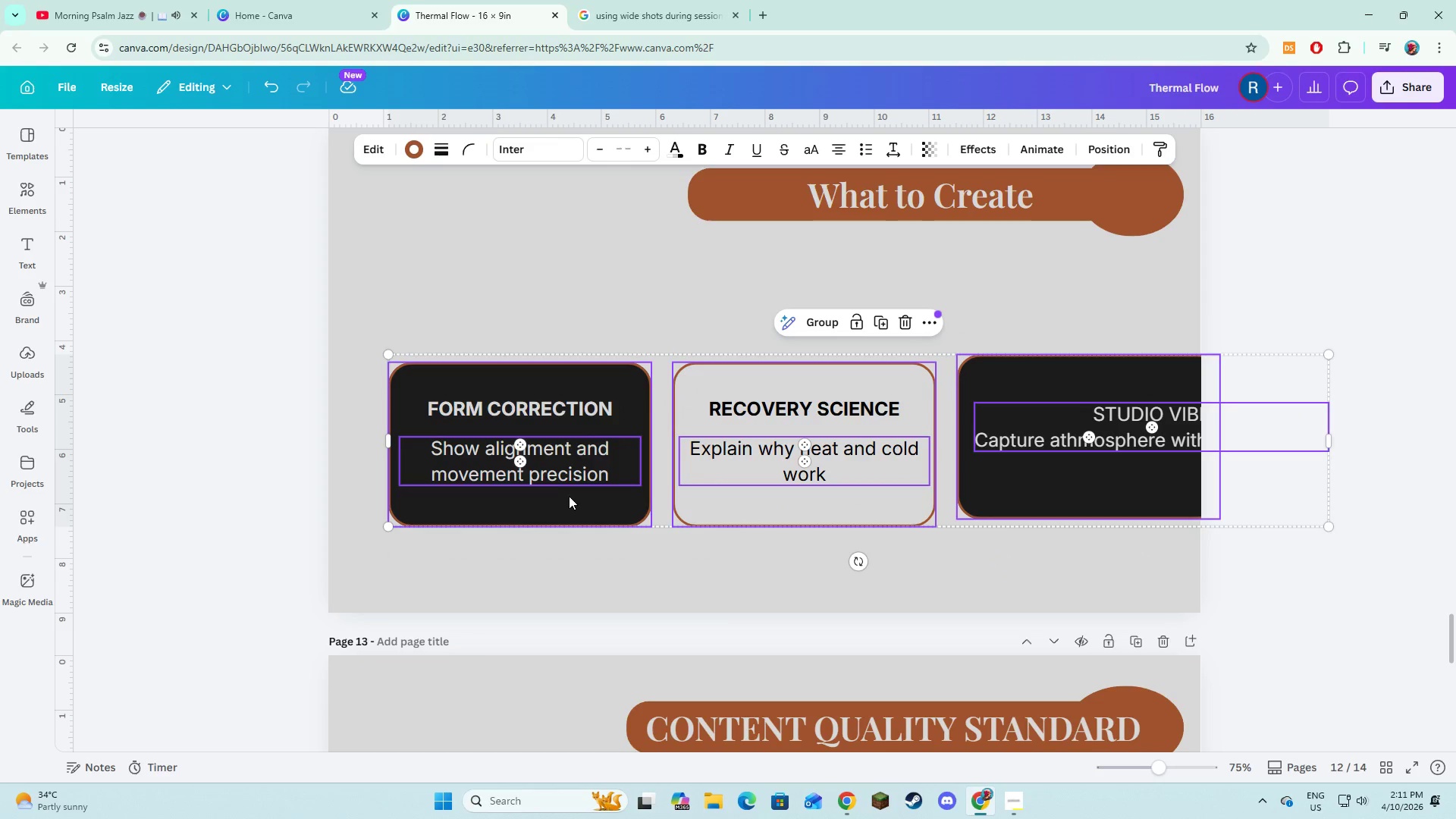 
hold_key(key=ShiftLeft, duration=0.52)
 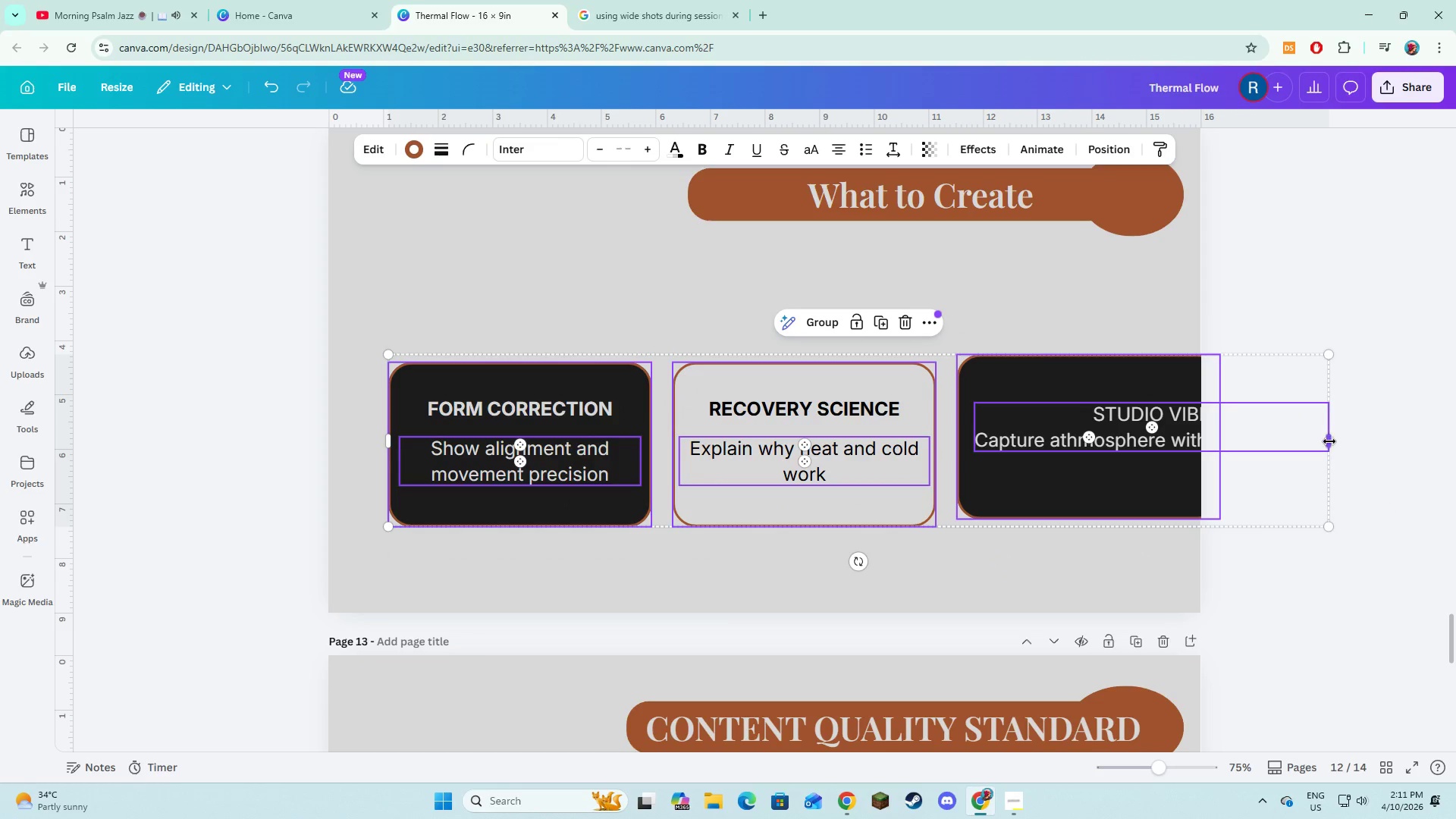 
left_click_drag(start_coordinate=[1329, 441], to_coordinate=[1275, 447])
 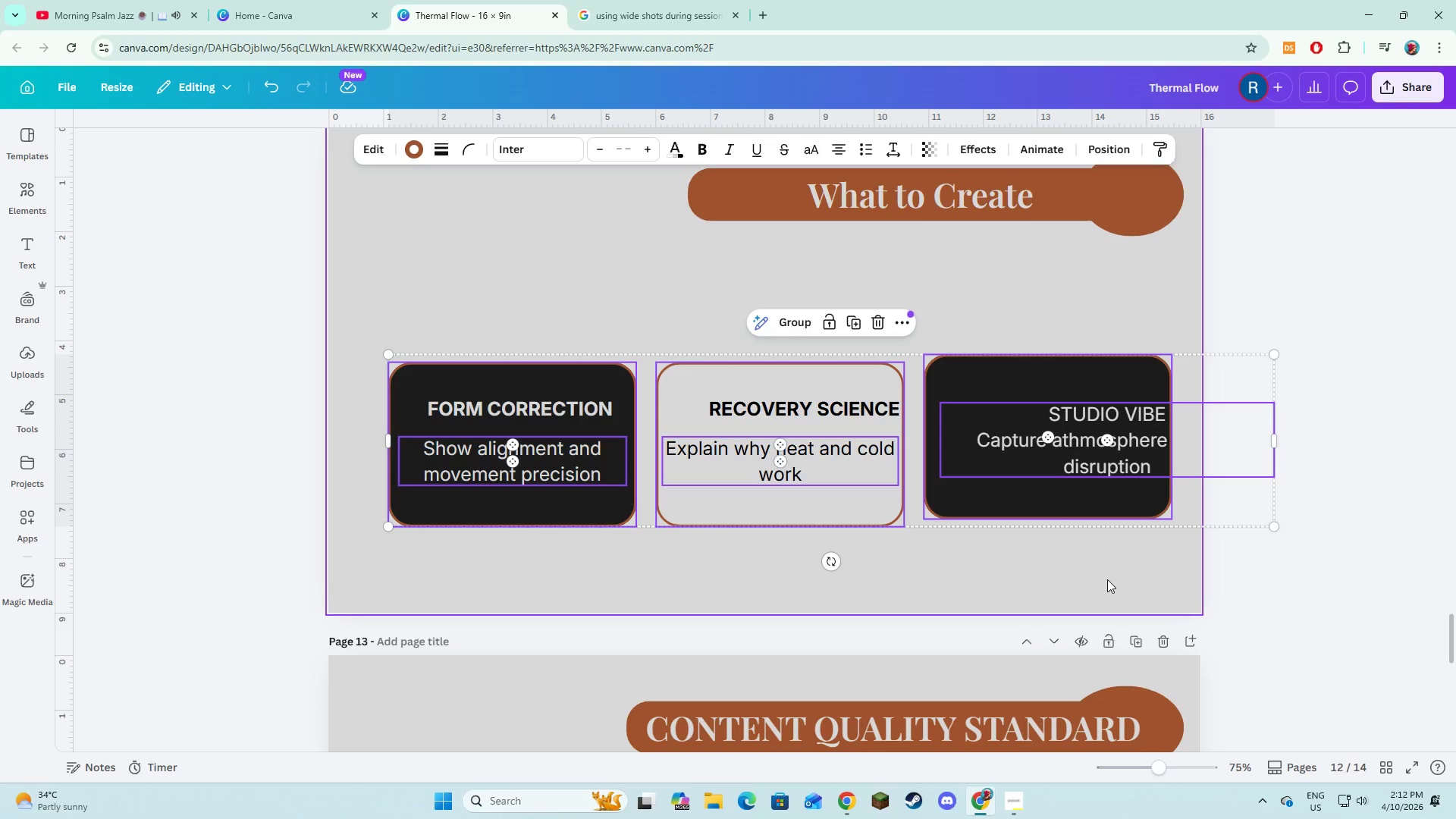 
key(Control+A)
 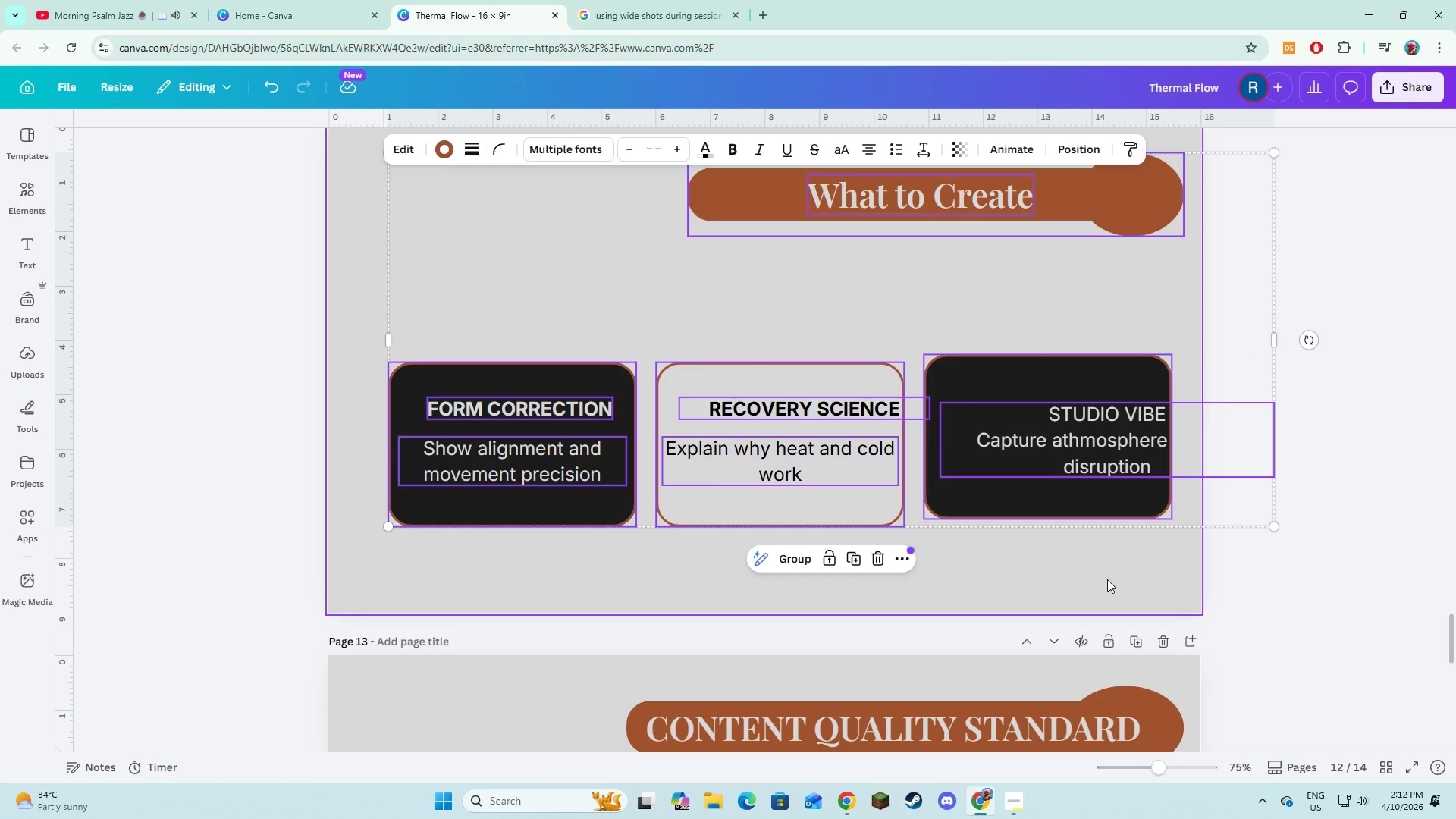 
left_click([1107, 579])
 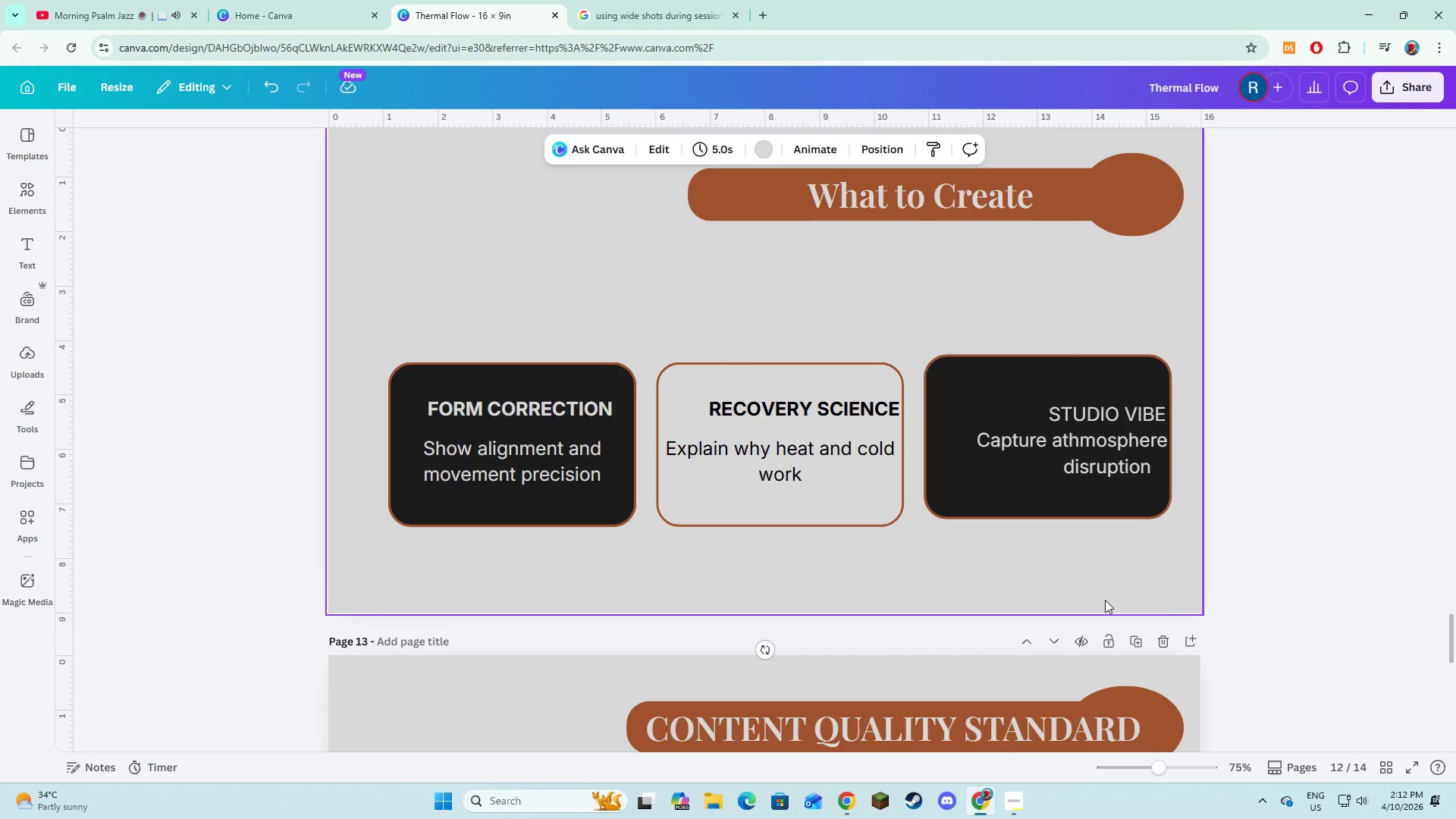 
key(Control+Z)
 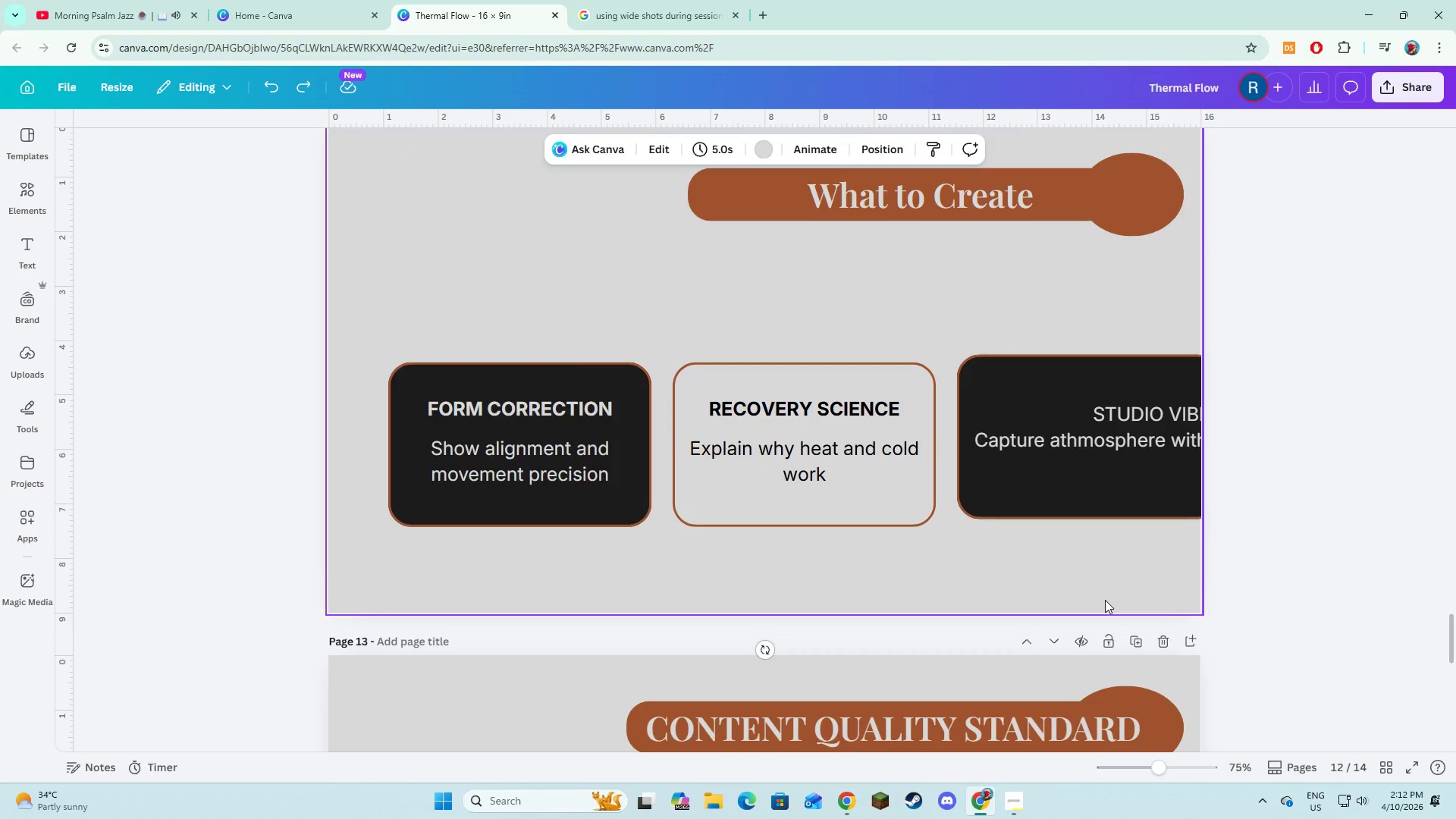 
key(Control+Z)
 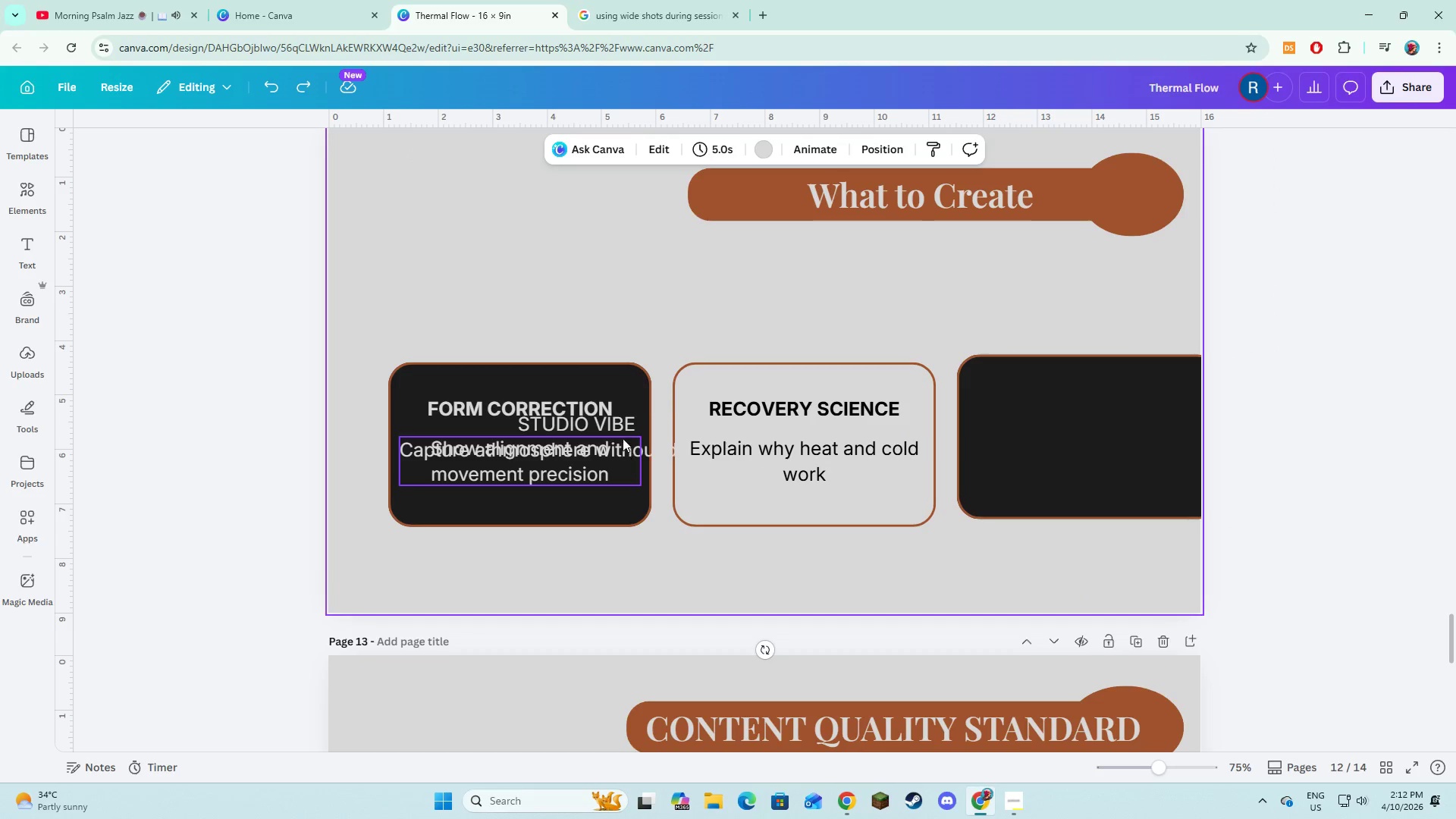 
left_click([623, 422])
 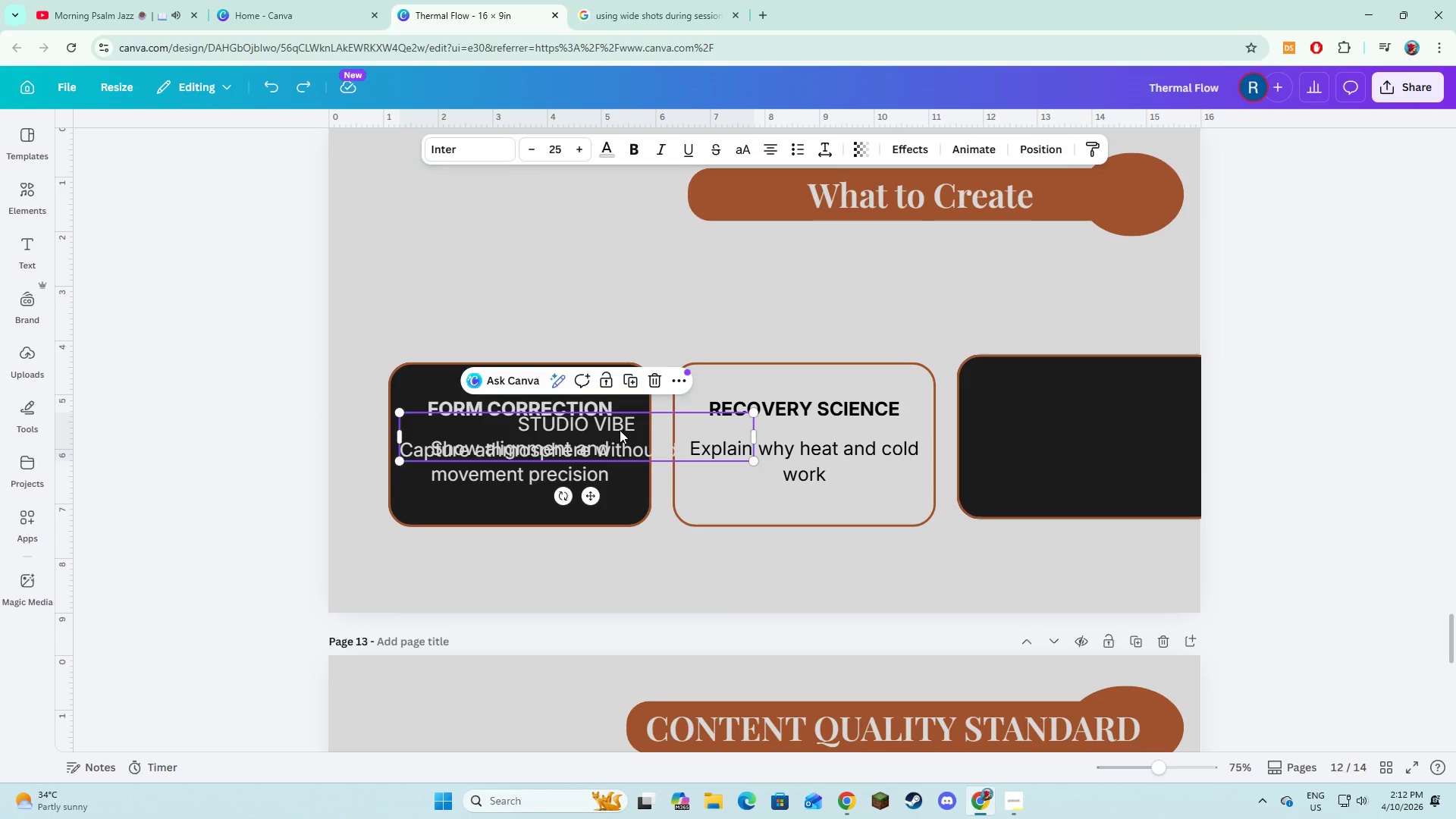 
left_click_drag(start_coordinate=[620, 430], to_coordinate=[1202, 431])
 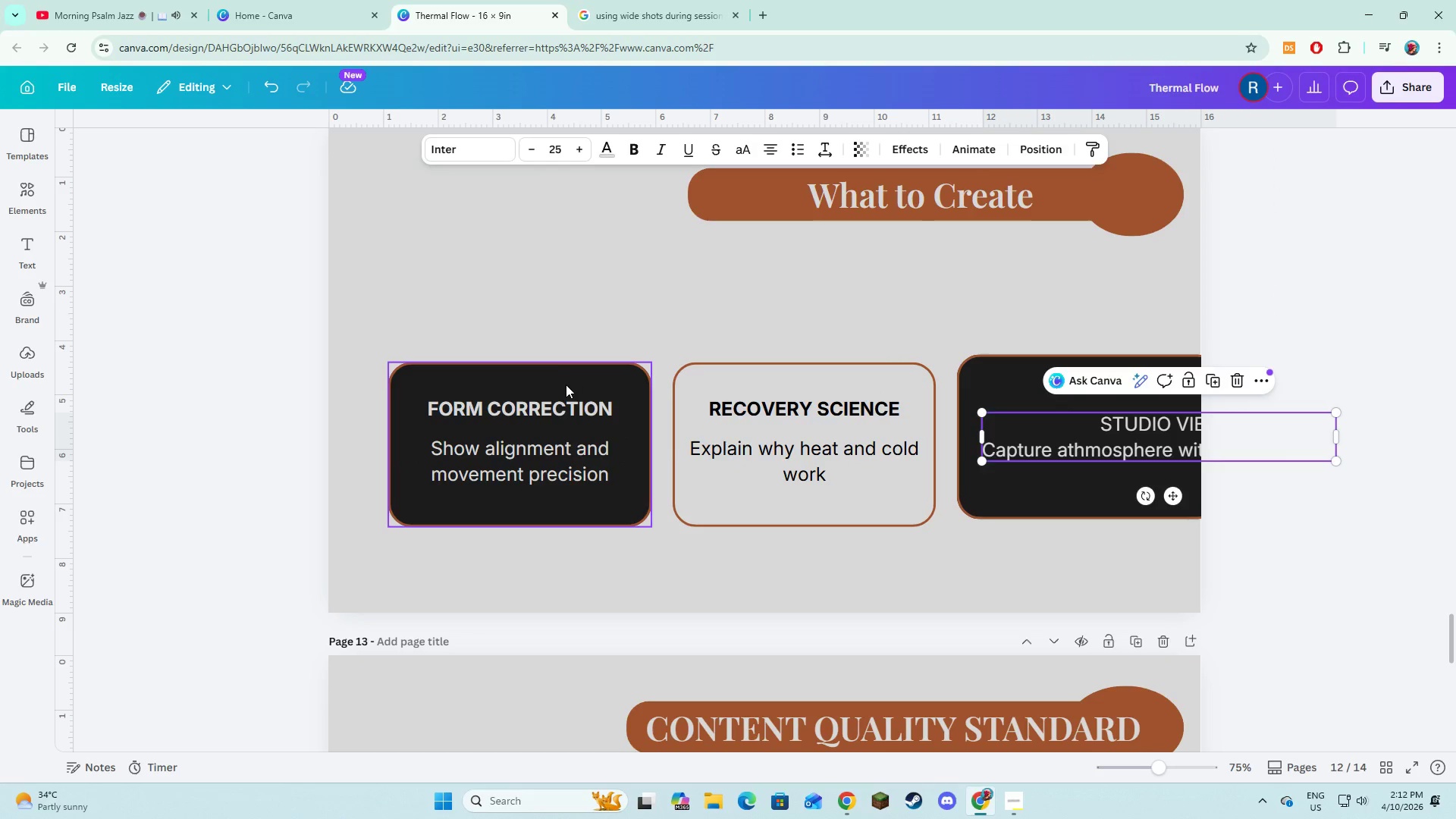 
left_click([564, 386])
 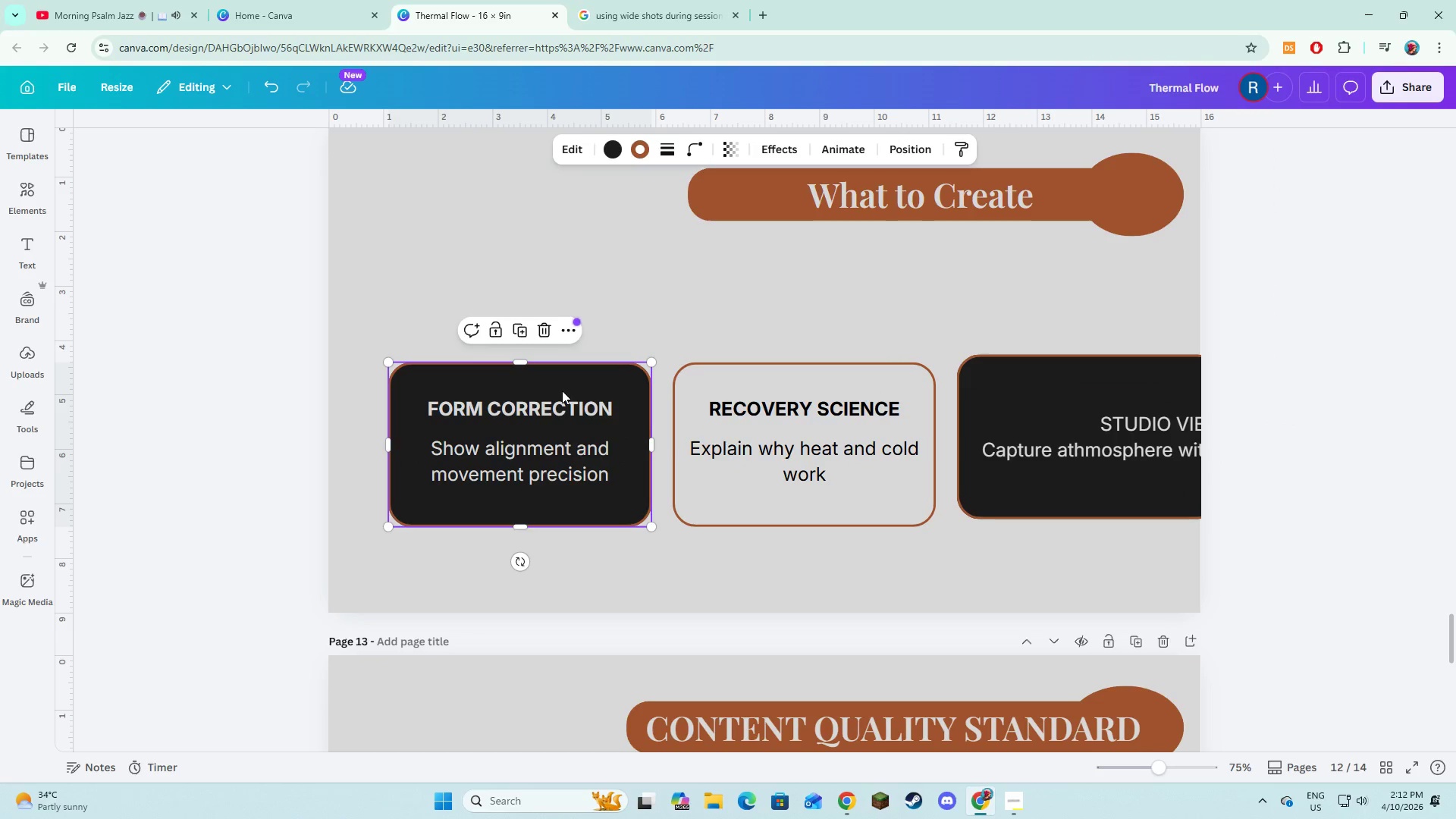 
hold_key(key=ShiftLeft, duration=0.38)
 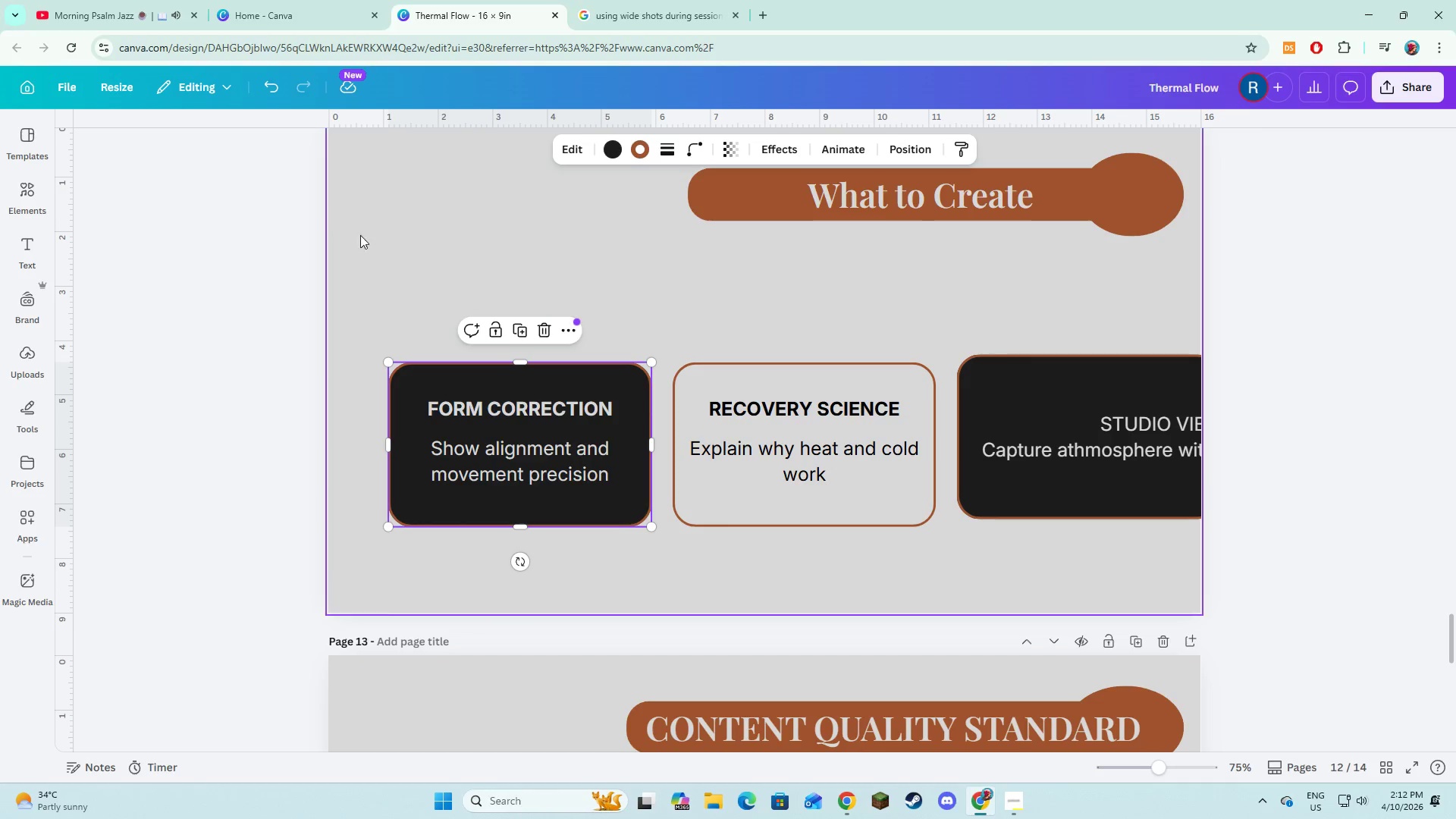 
left_click_drag(start_coordinate=[391, 241], to_coordinate=[1163, 587])
 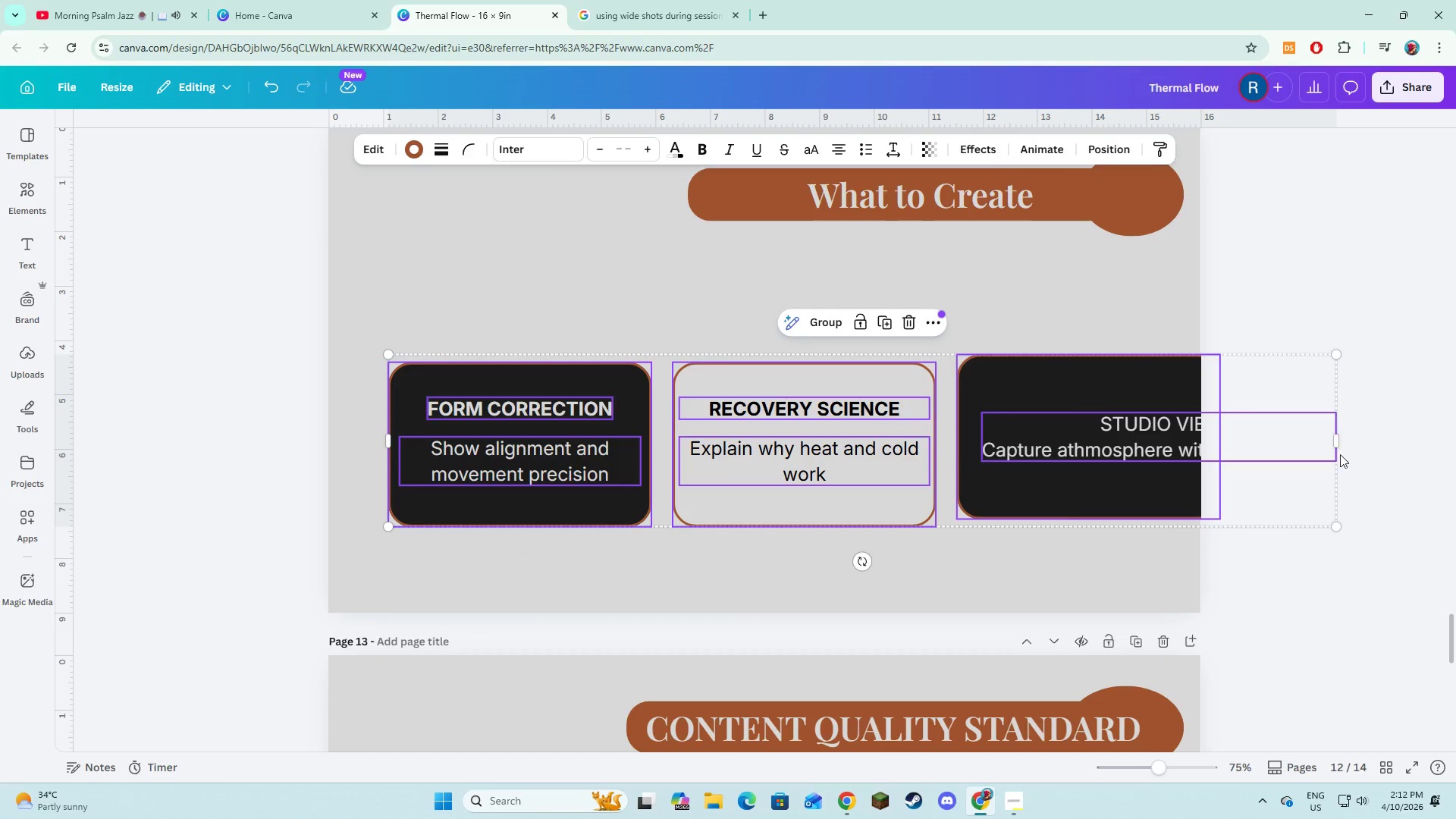 
left_click_drag(start_coordinate=[1337, 449], to_coordinate=[1276, 445])
 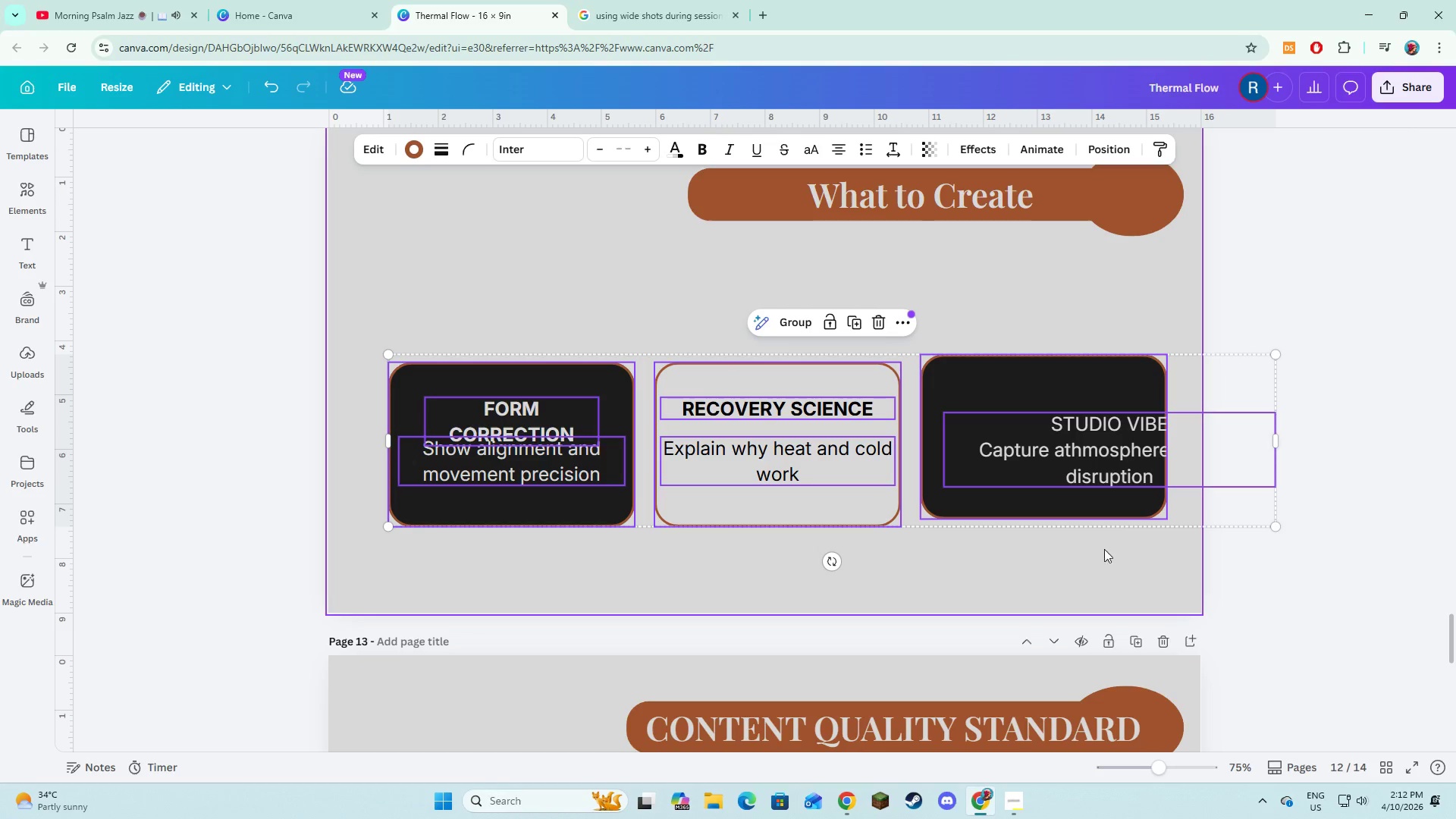 
left_click([1101, 562])
 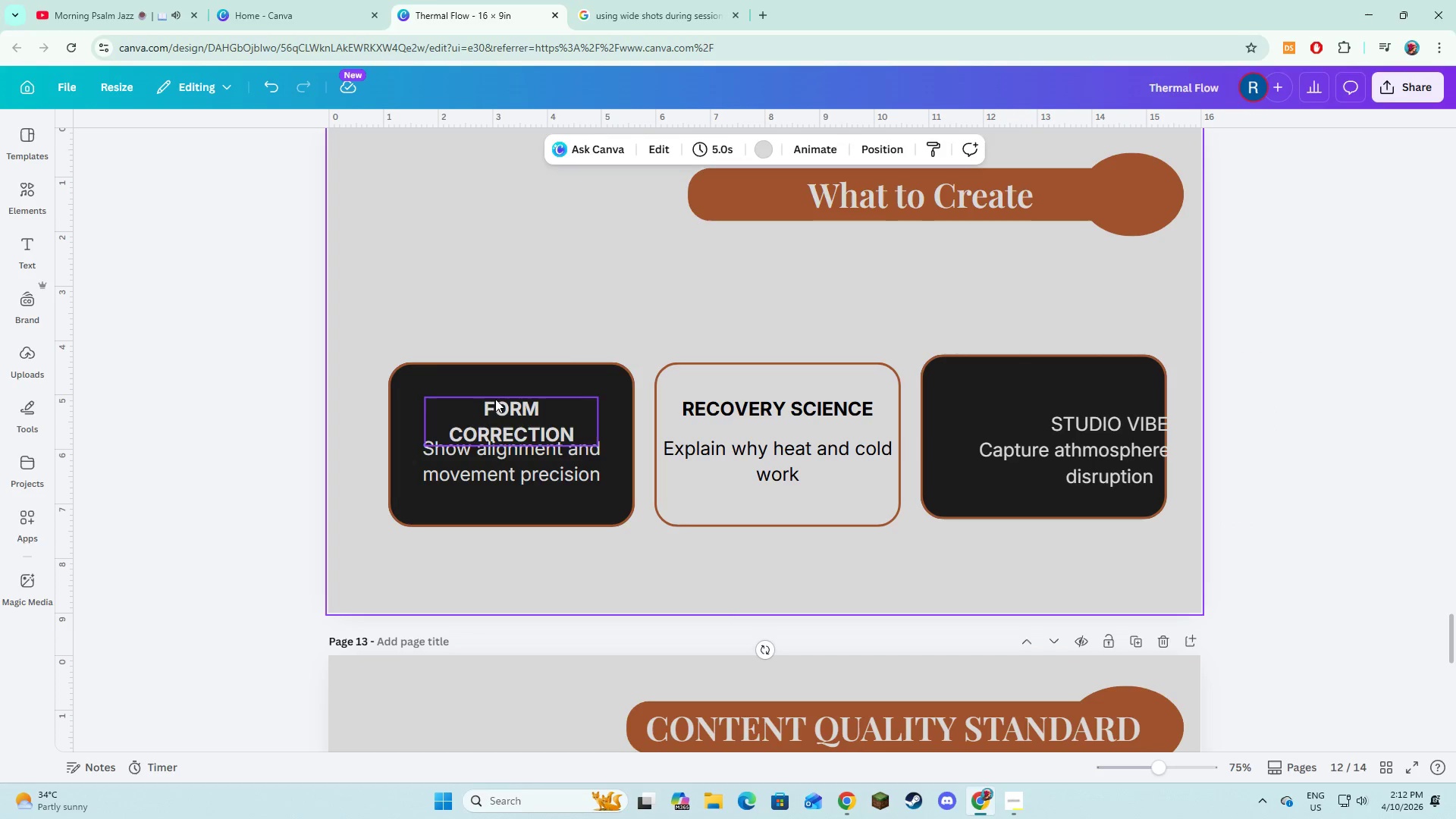 
left_click([494, 407])
 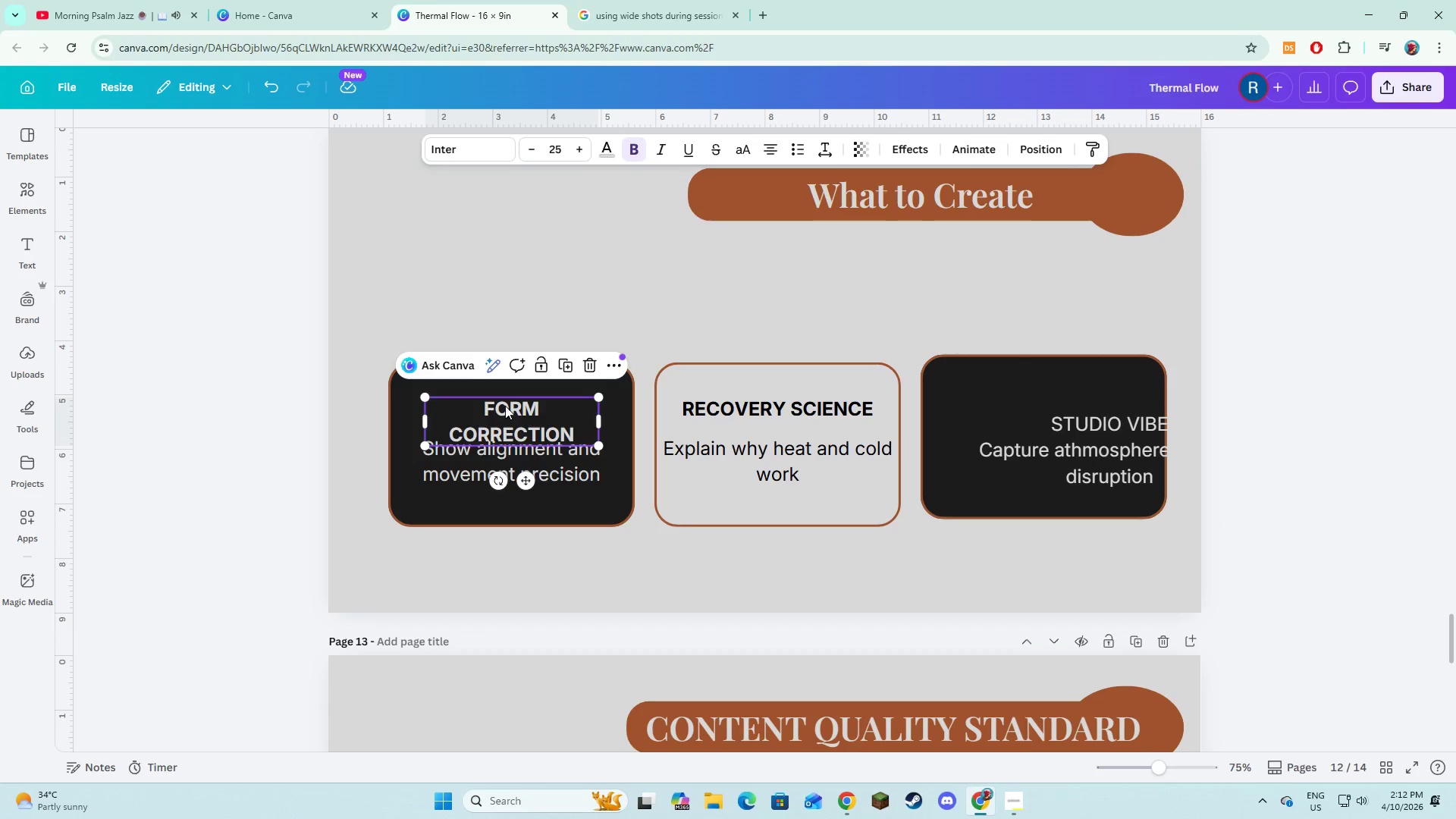 
left_click_drag(start_coordinate=[505, 406], to_coordinate=[513, 389])
 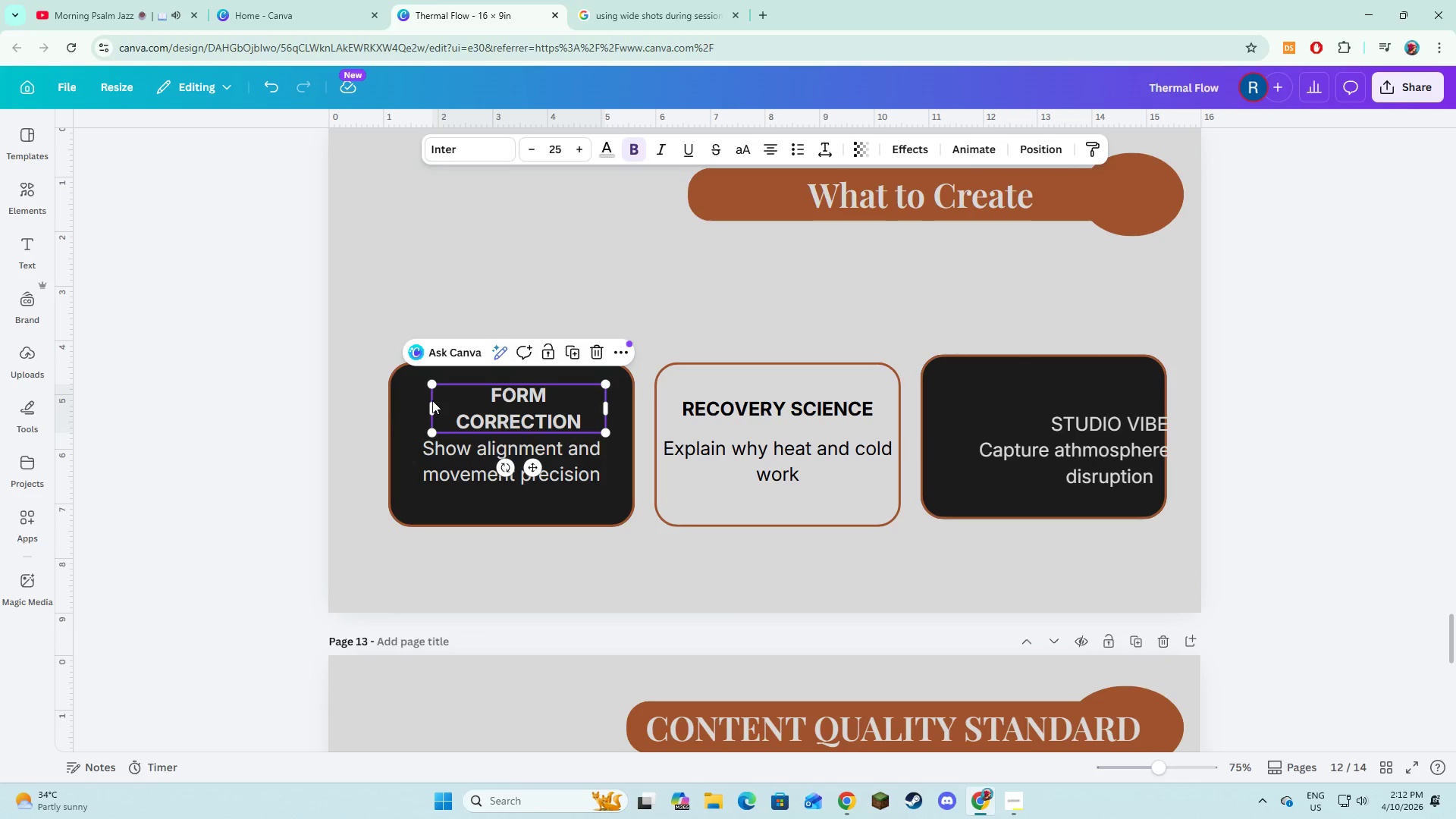 
left_click_drag(start_coordinate=[431, 403], to_coordinate=[416, 397])
 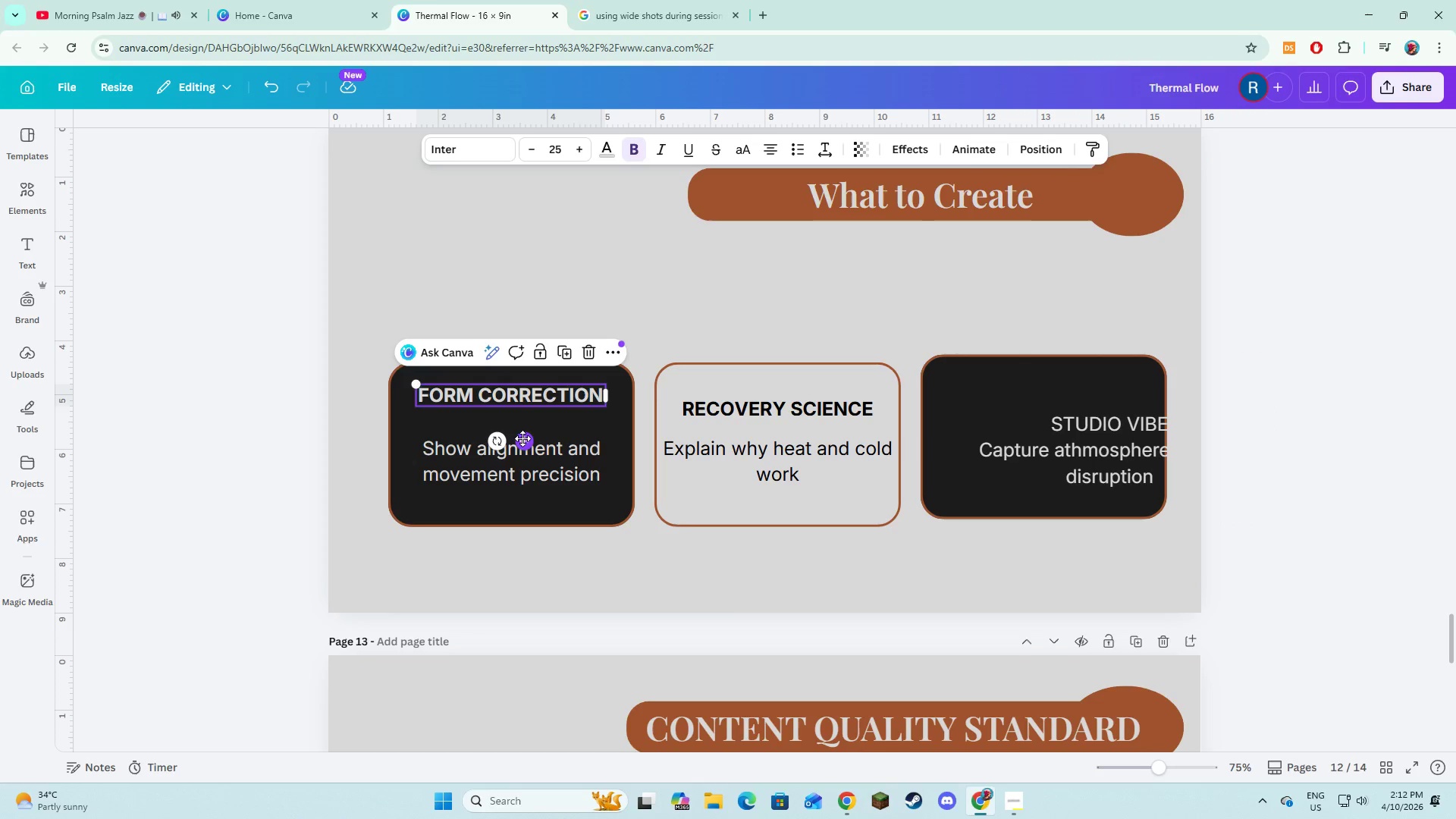 
left_click_drag(start_coordinate=[522, 441], to_coordinate=[523, 453])
 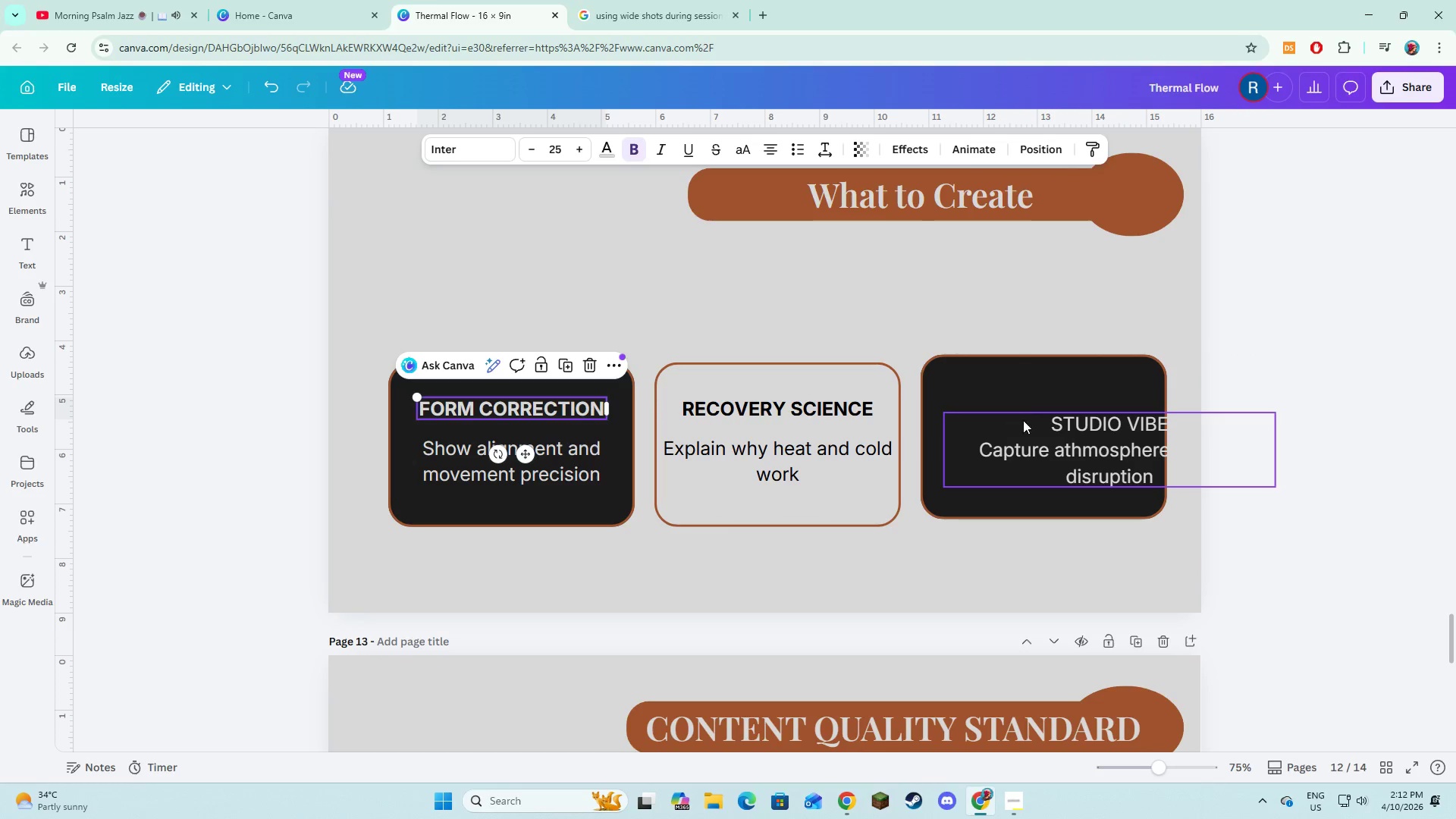 
left_click([1041, 424])
 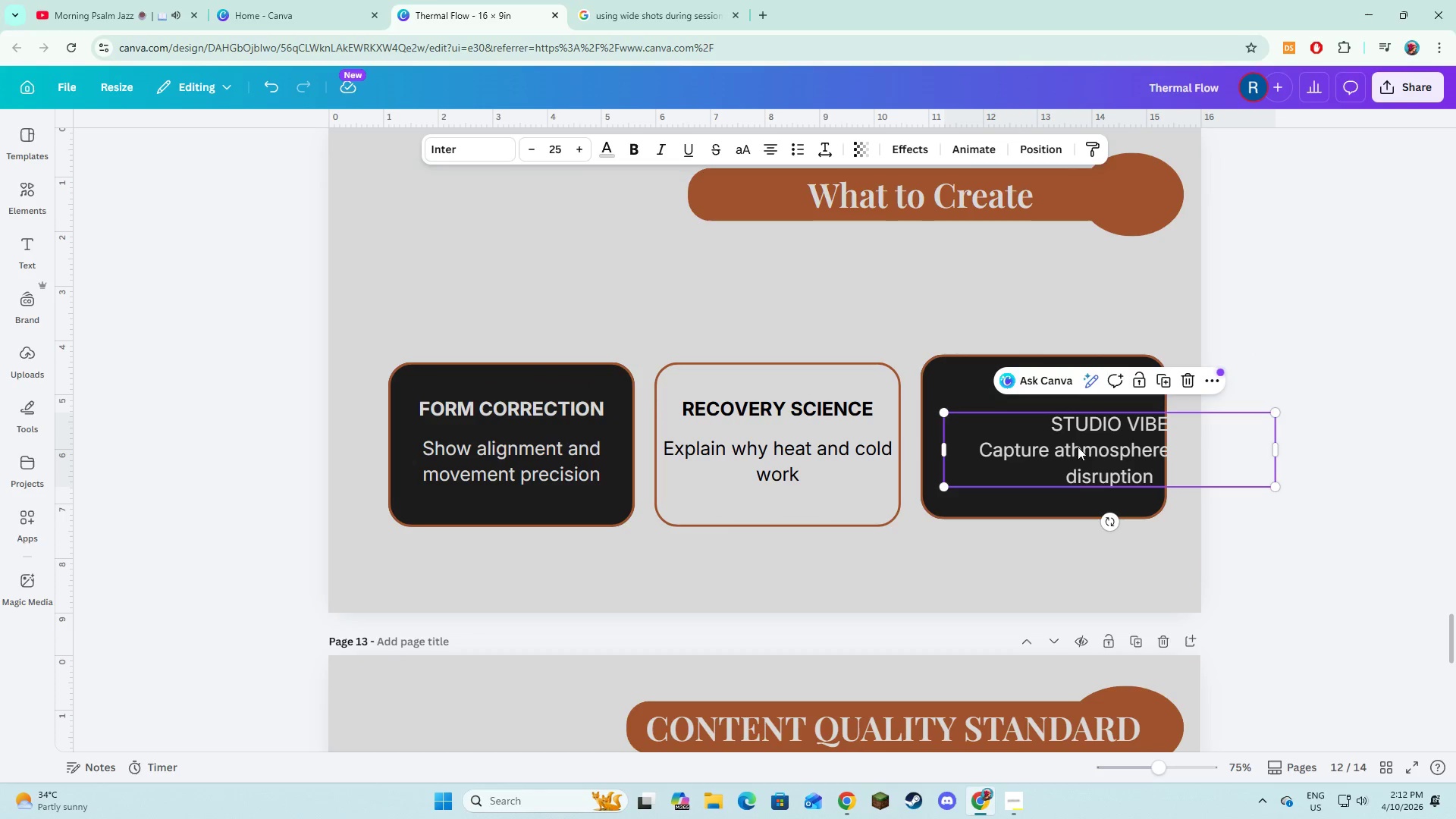 
left_click_drag(start_coordinate=[1078, 447], to_coordinate=[1063, 427])
 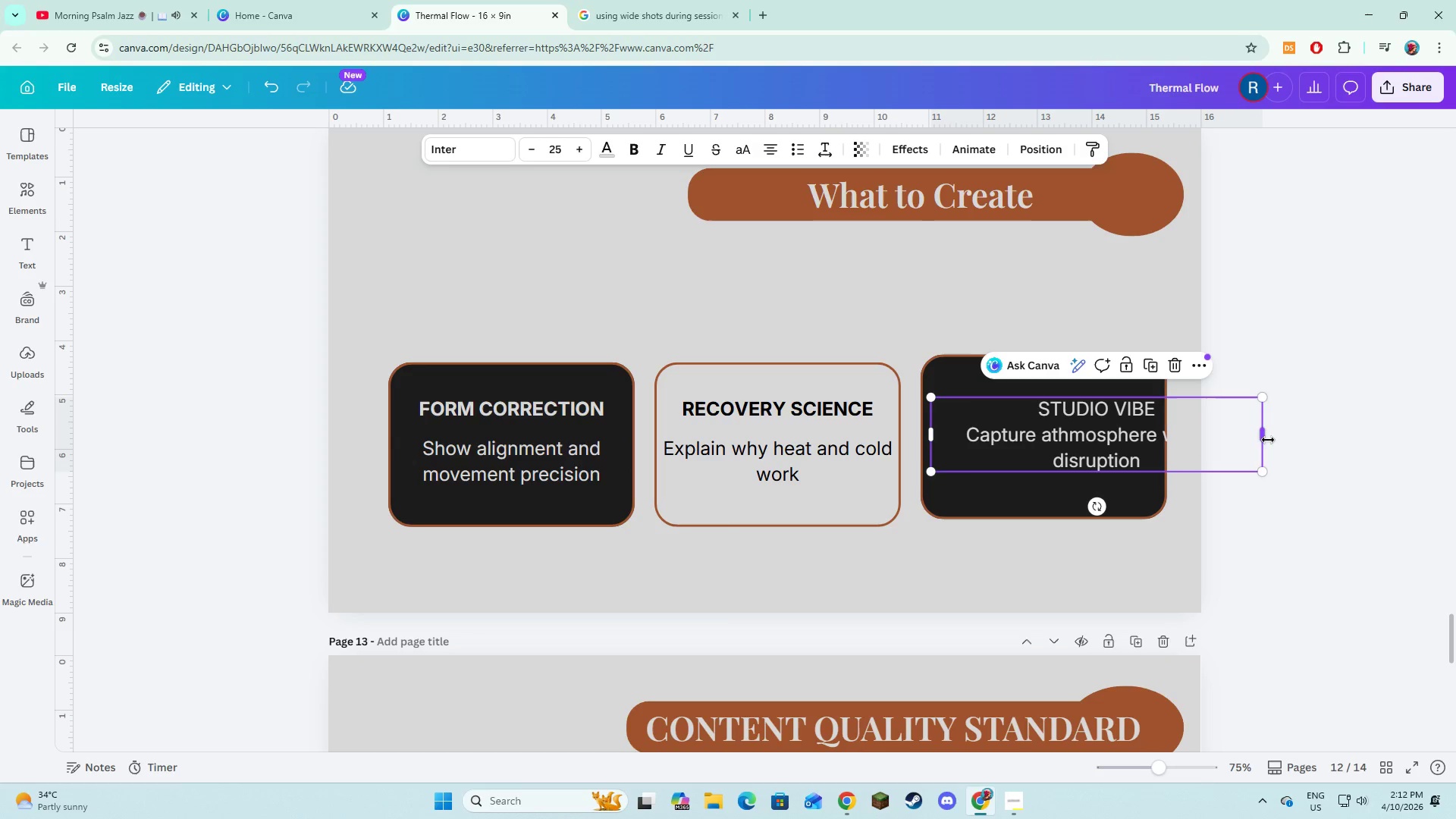 
left_click_drag(start_coordinate=[1263, 440], to_coordinate=[1159, 450])
 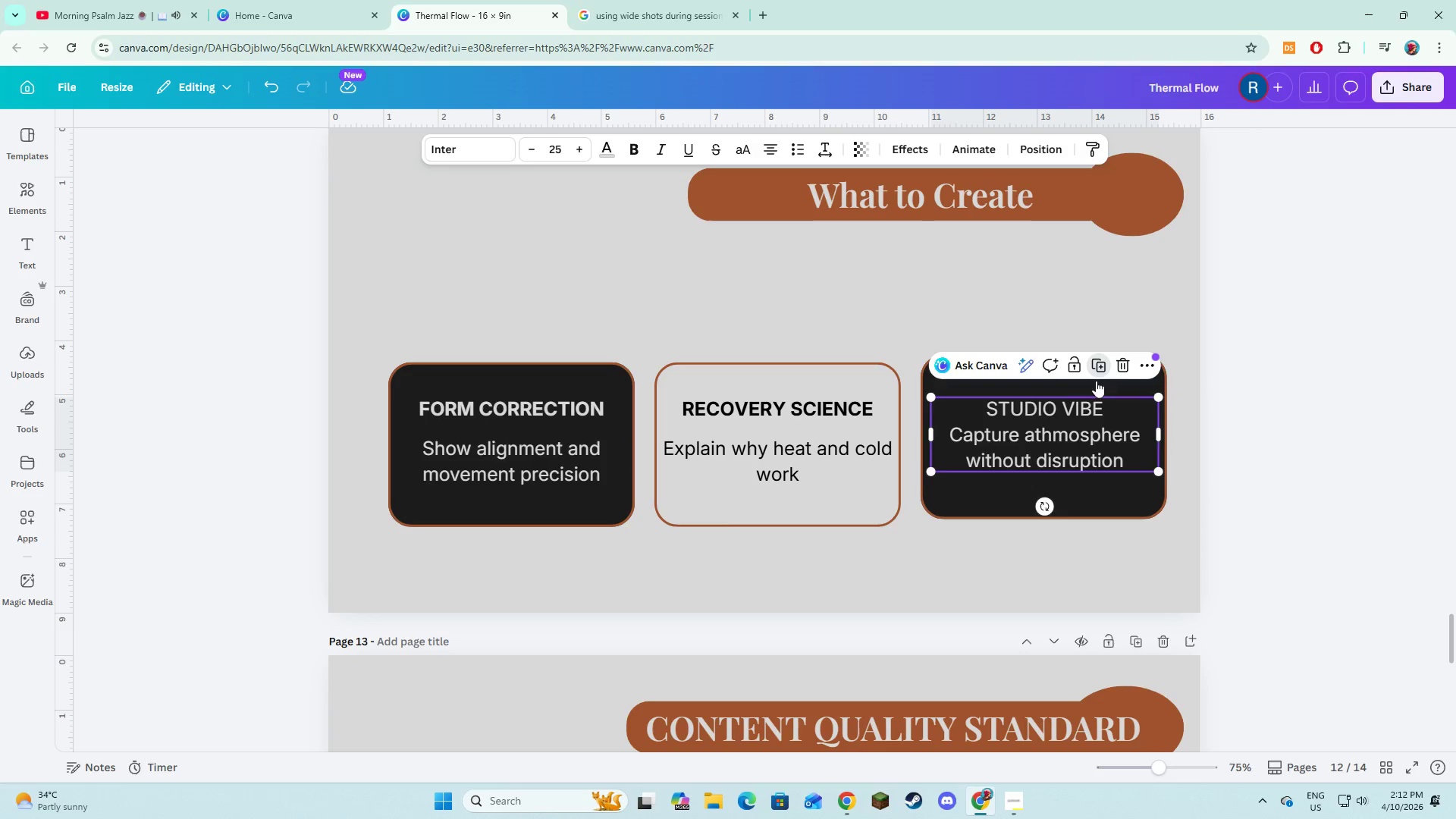 
left_click_drag(start_coordinate=[1046, 441], to_coordinate=[1040, 496])
 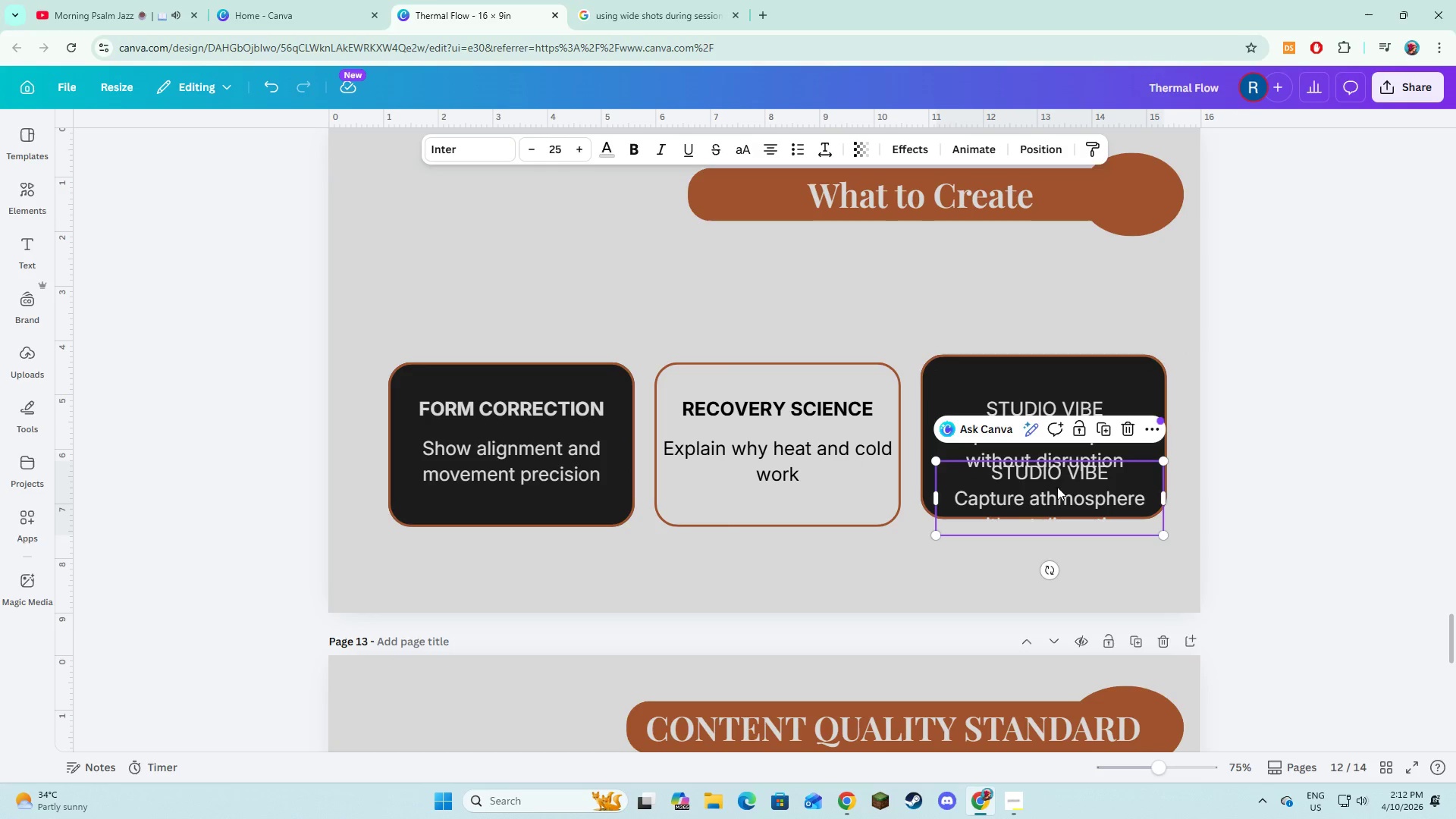 
left_click([1091, 479])
 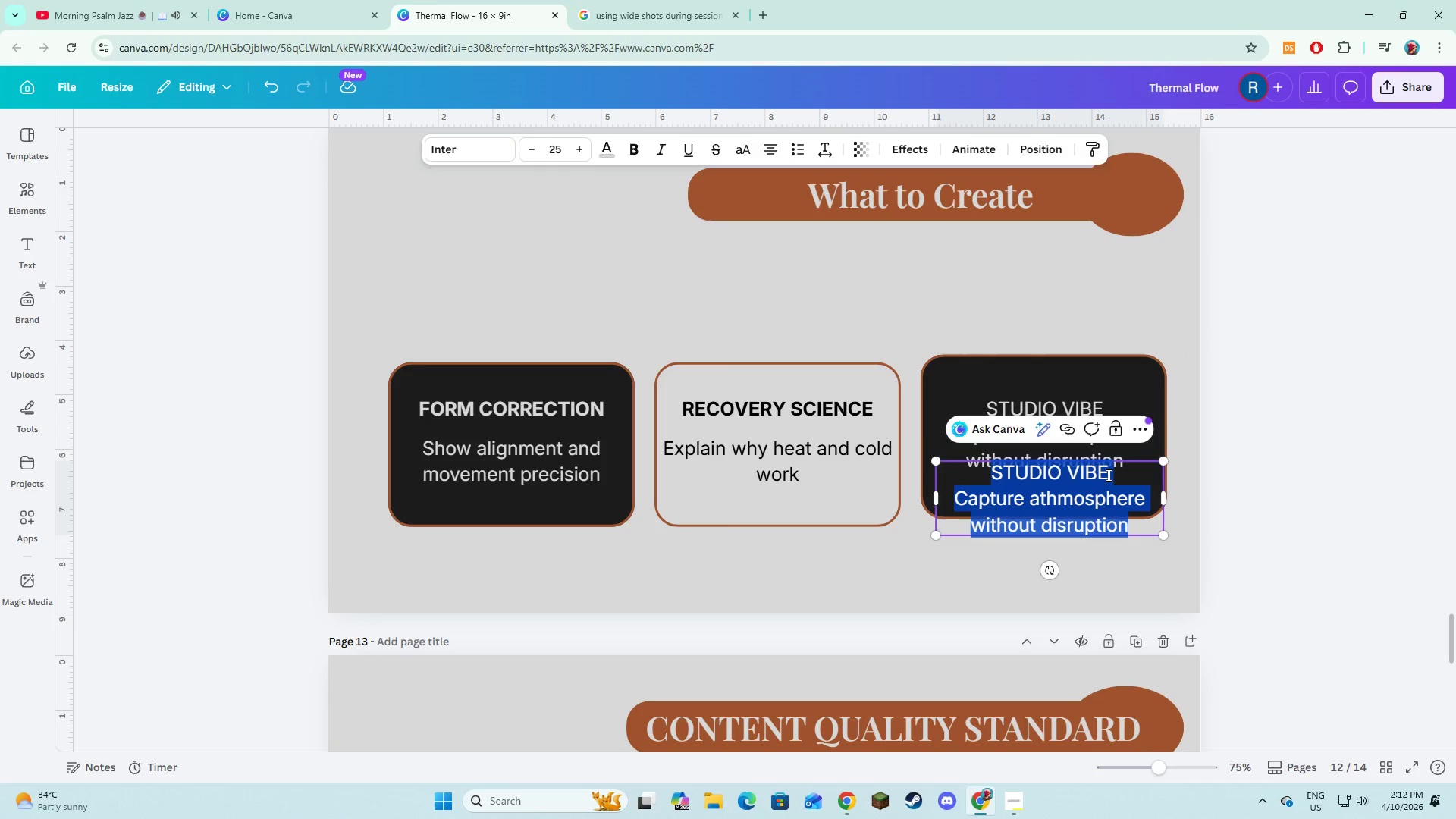 
left_click([1107, 475])
 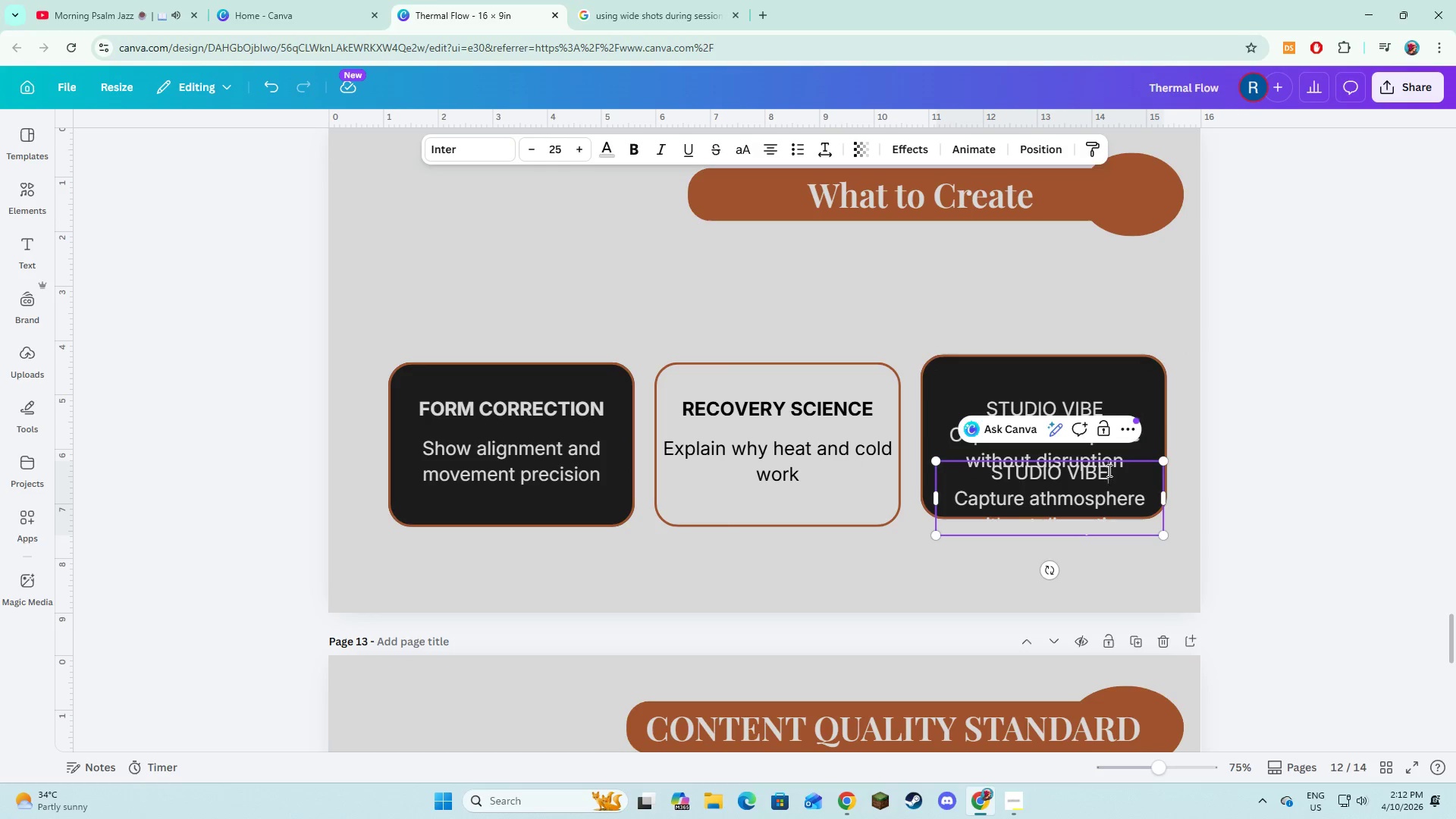 
left_click_drag(start_coordinate=[1108, 470], to_coordinate=[987, 462])
 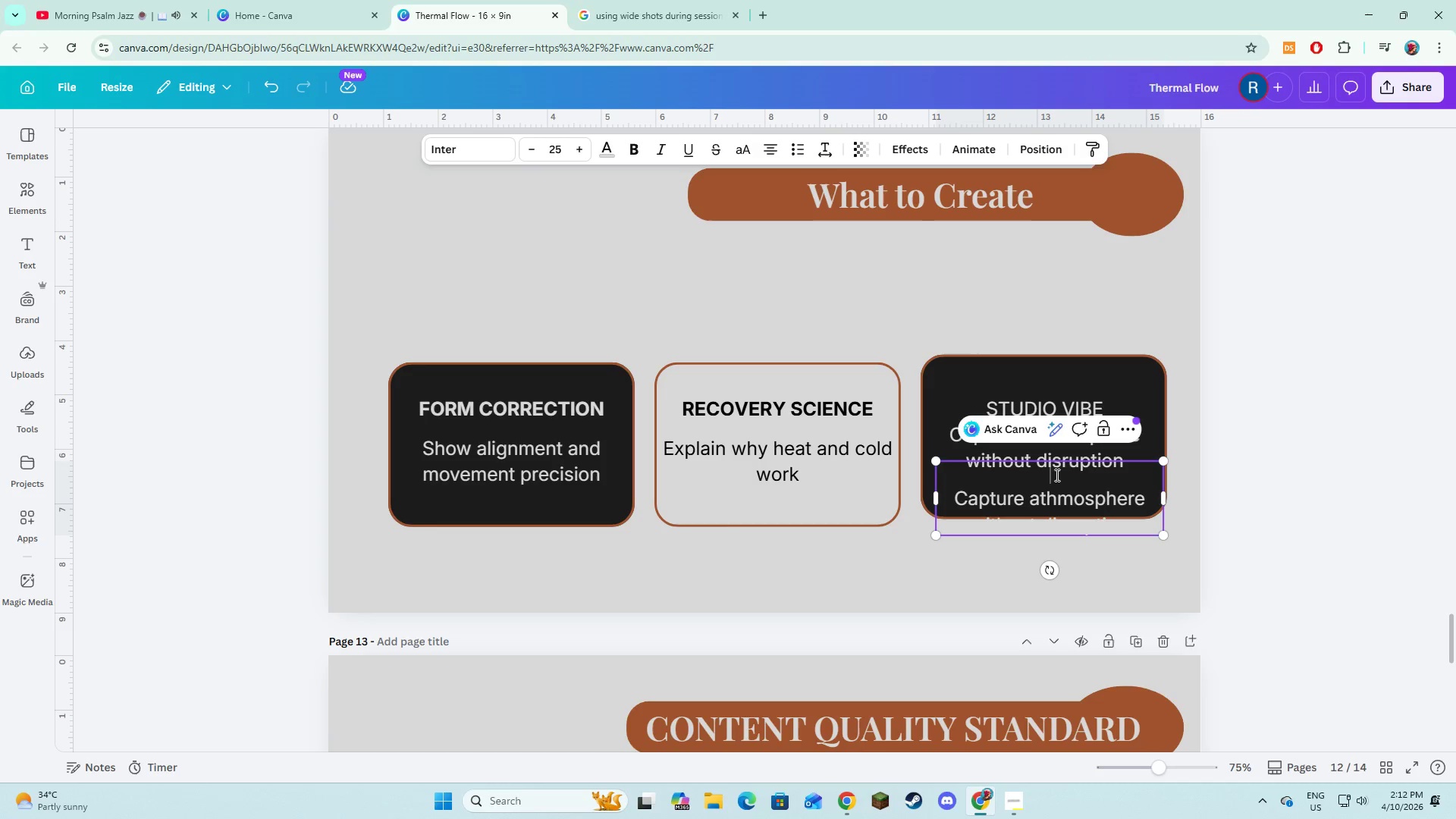 
key(Backspace)
 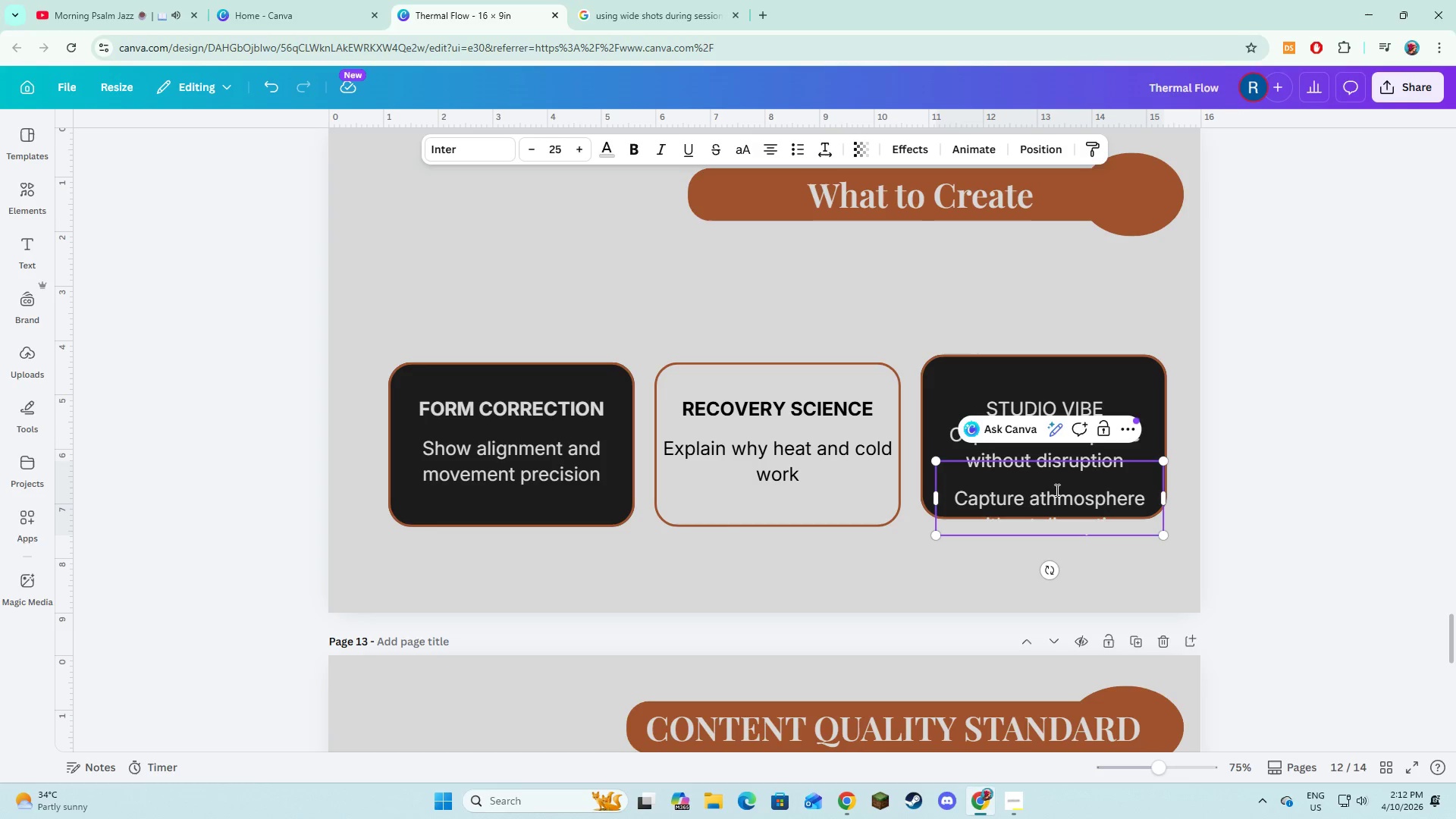 
key(ArrowDown)
 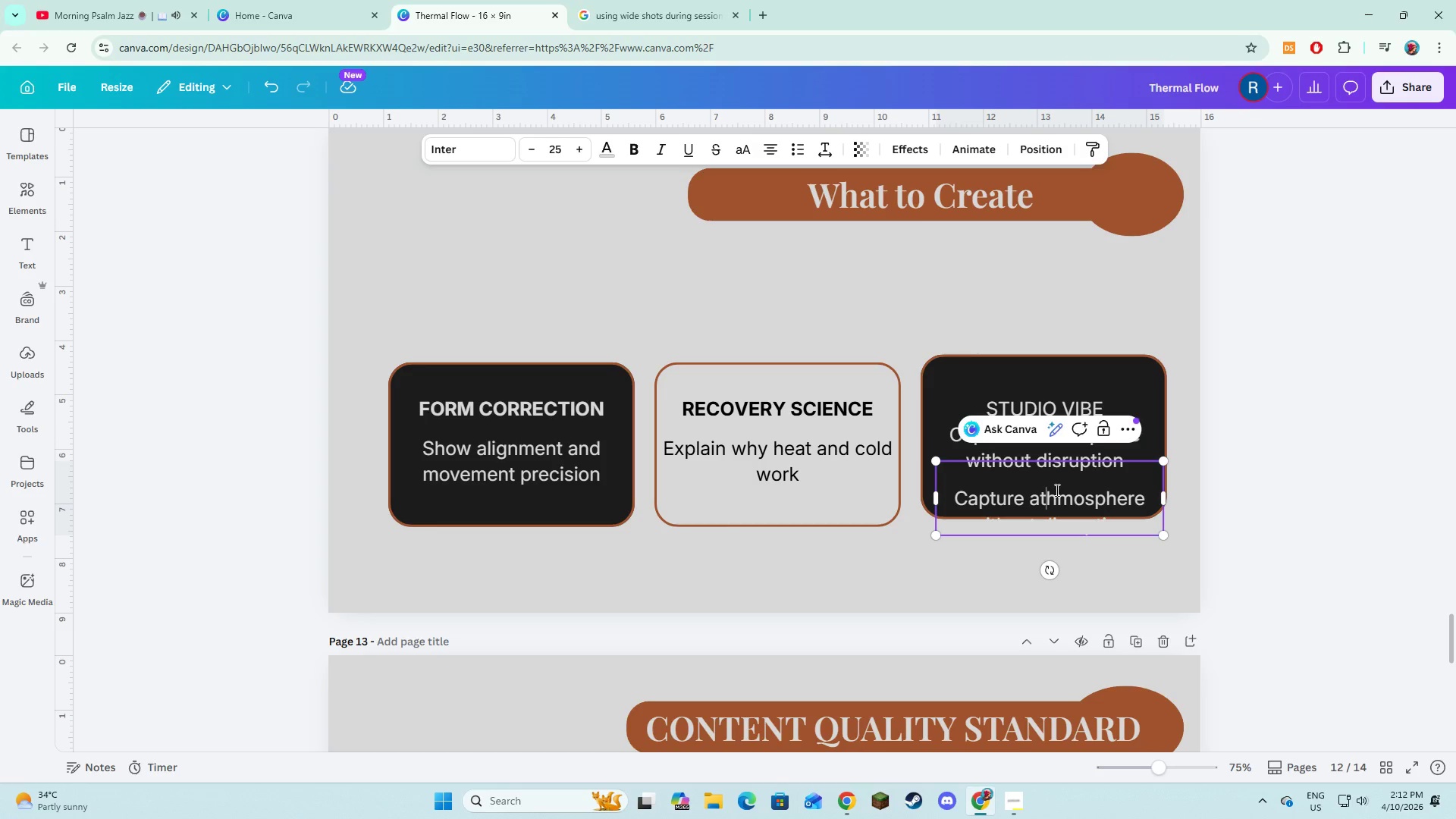 
hold_key(key=ArrowLeft, duration=0.7)
 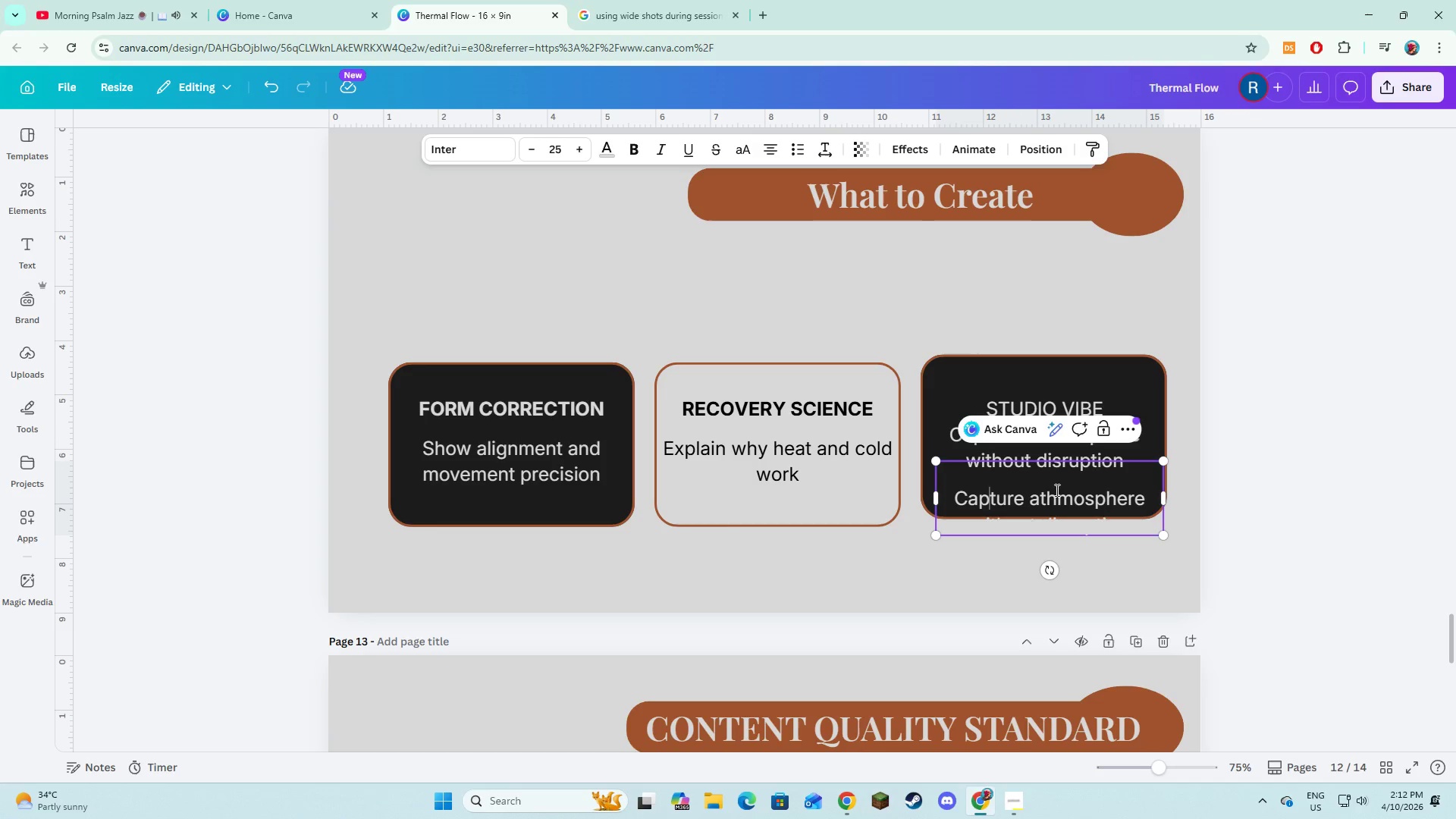 
key(ArrowLeft)
 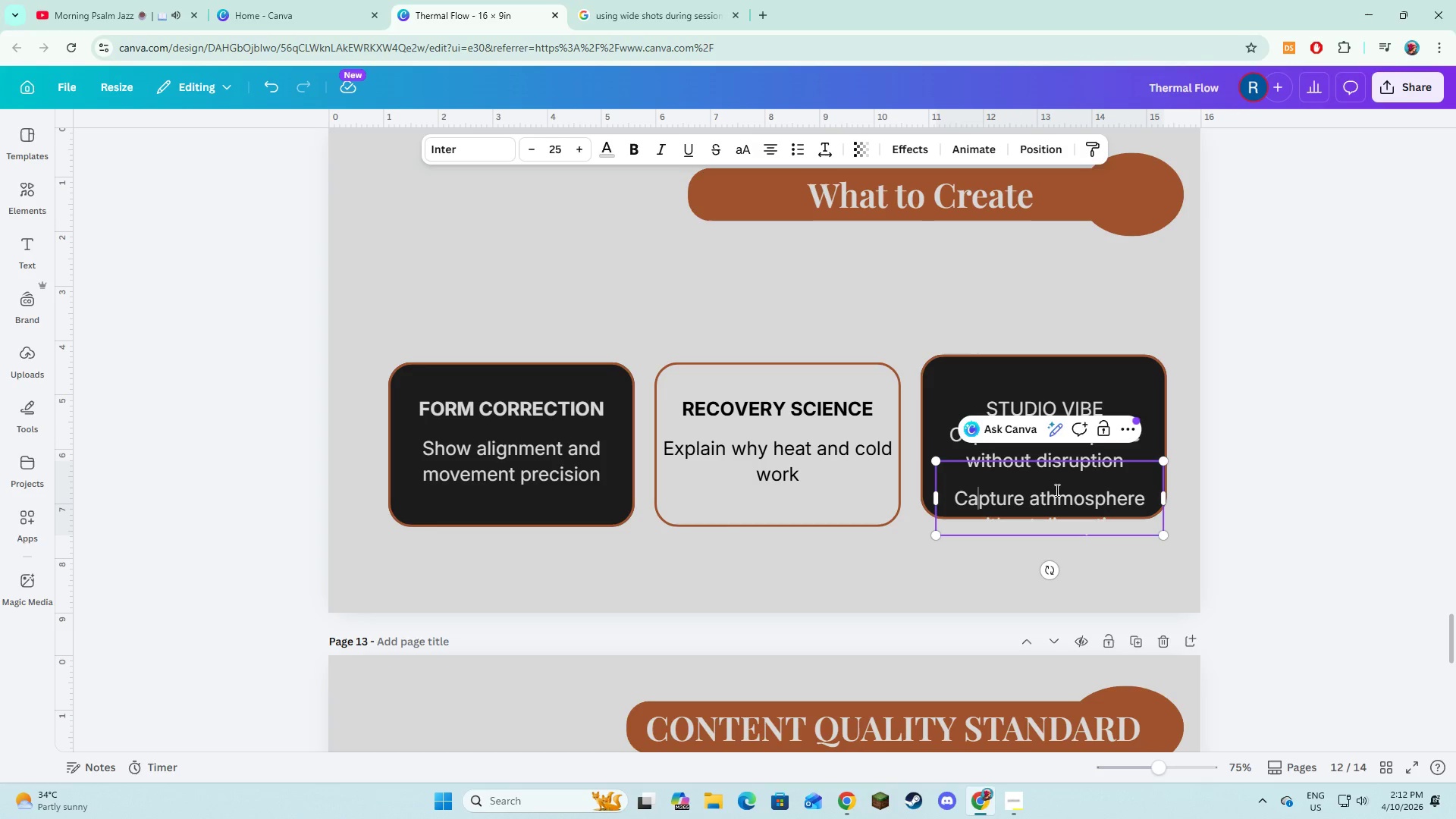 
key(ArrowLeft)
 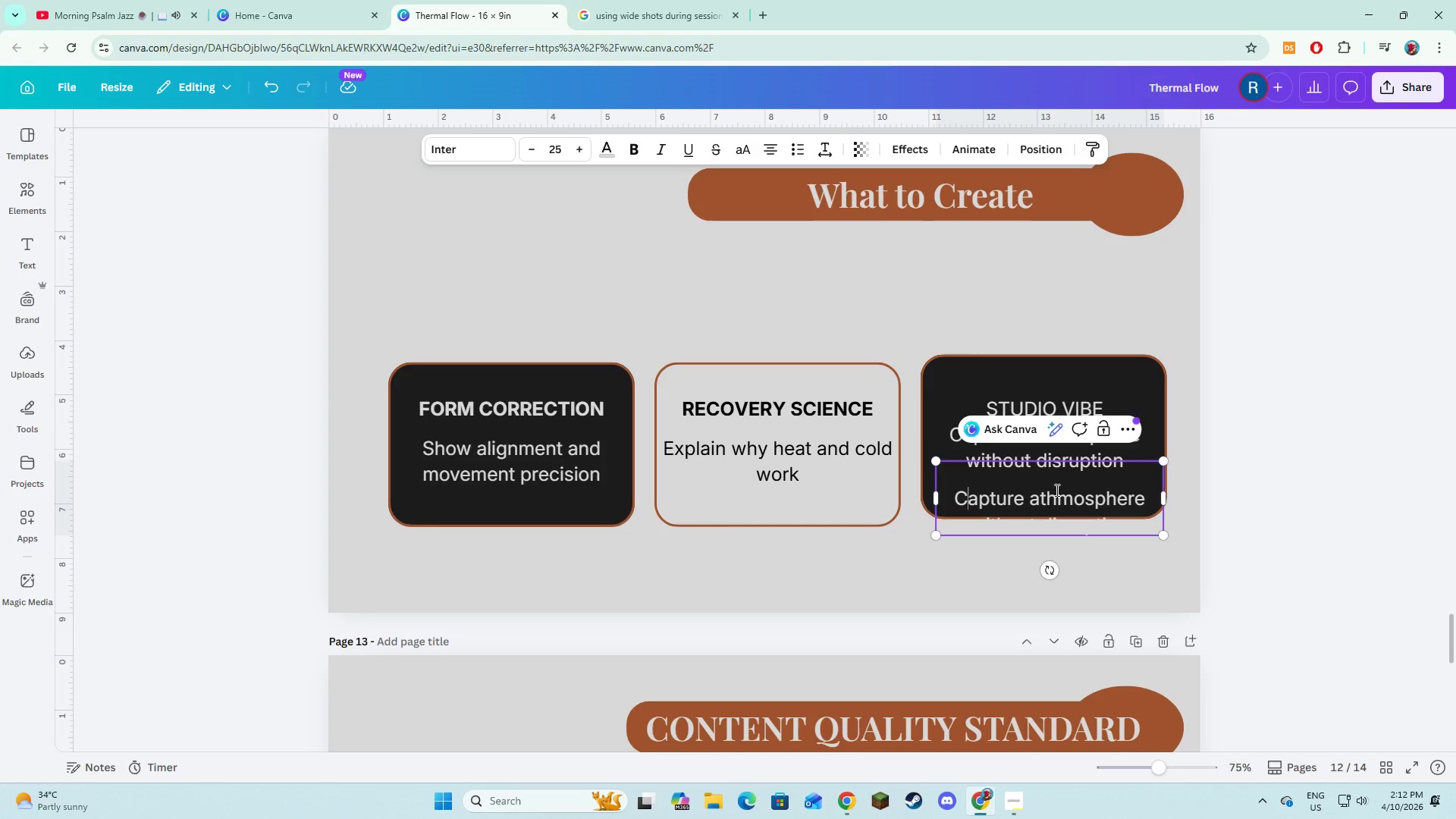 
key(ArrowLeft)
 